 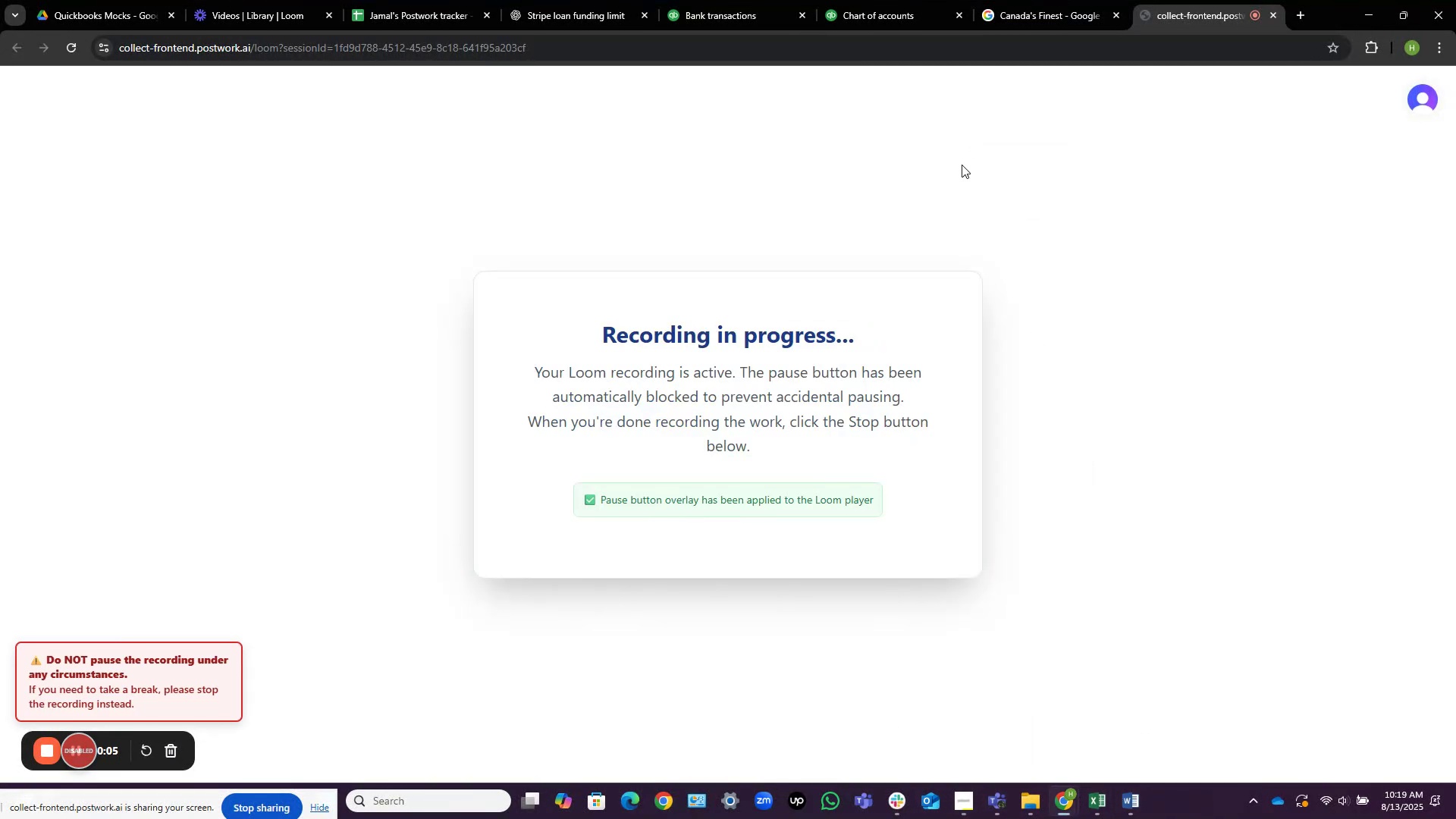 
left_click([859, 0])
 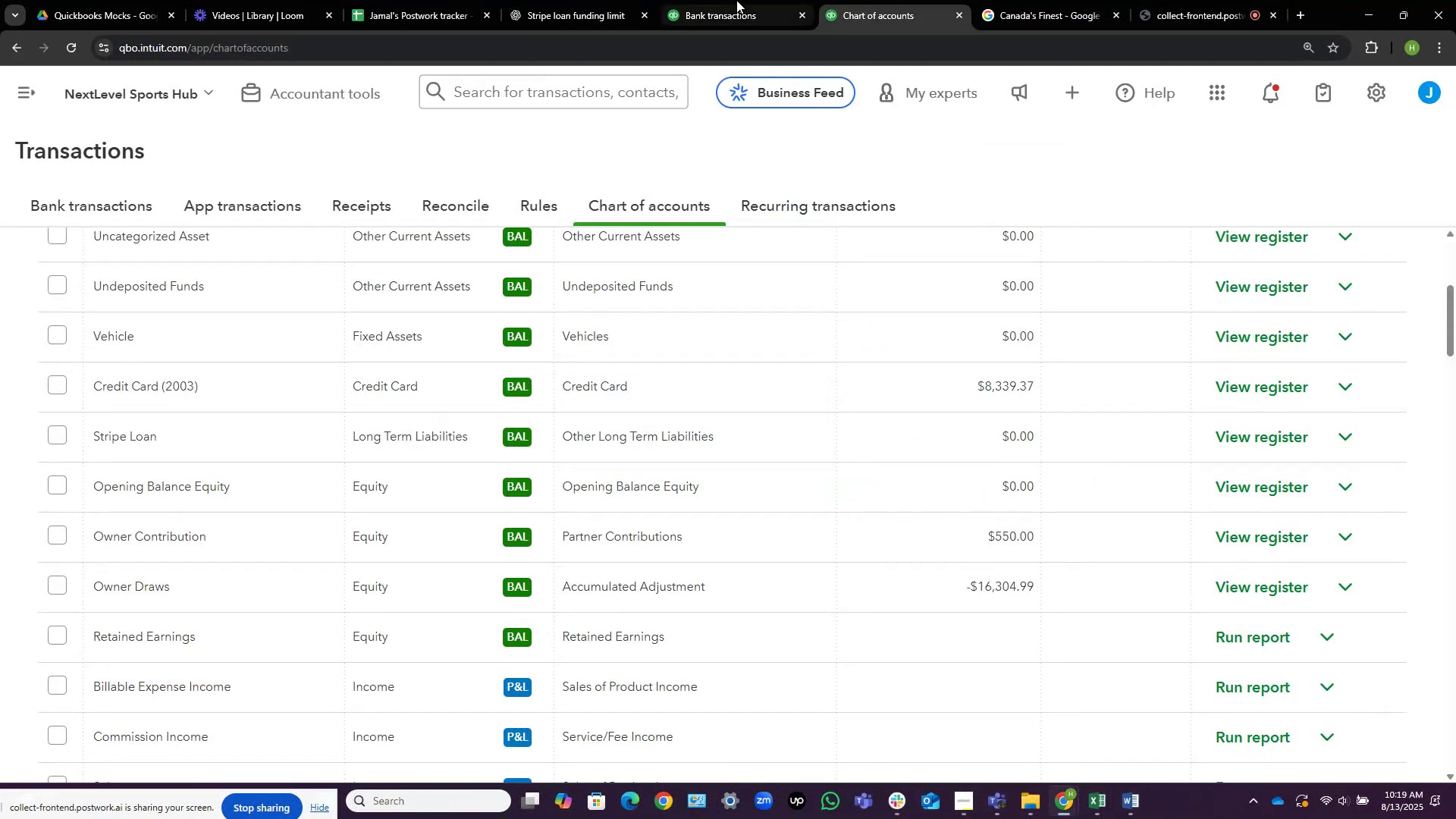 
double_click([735, 0])
 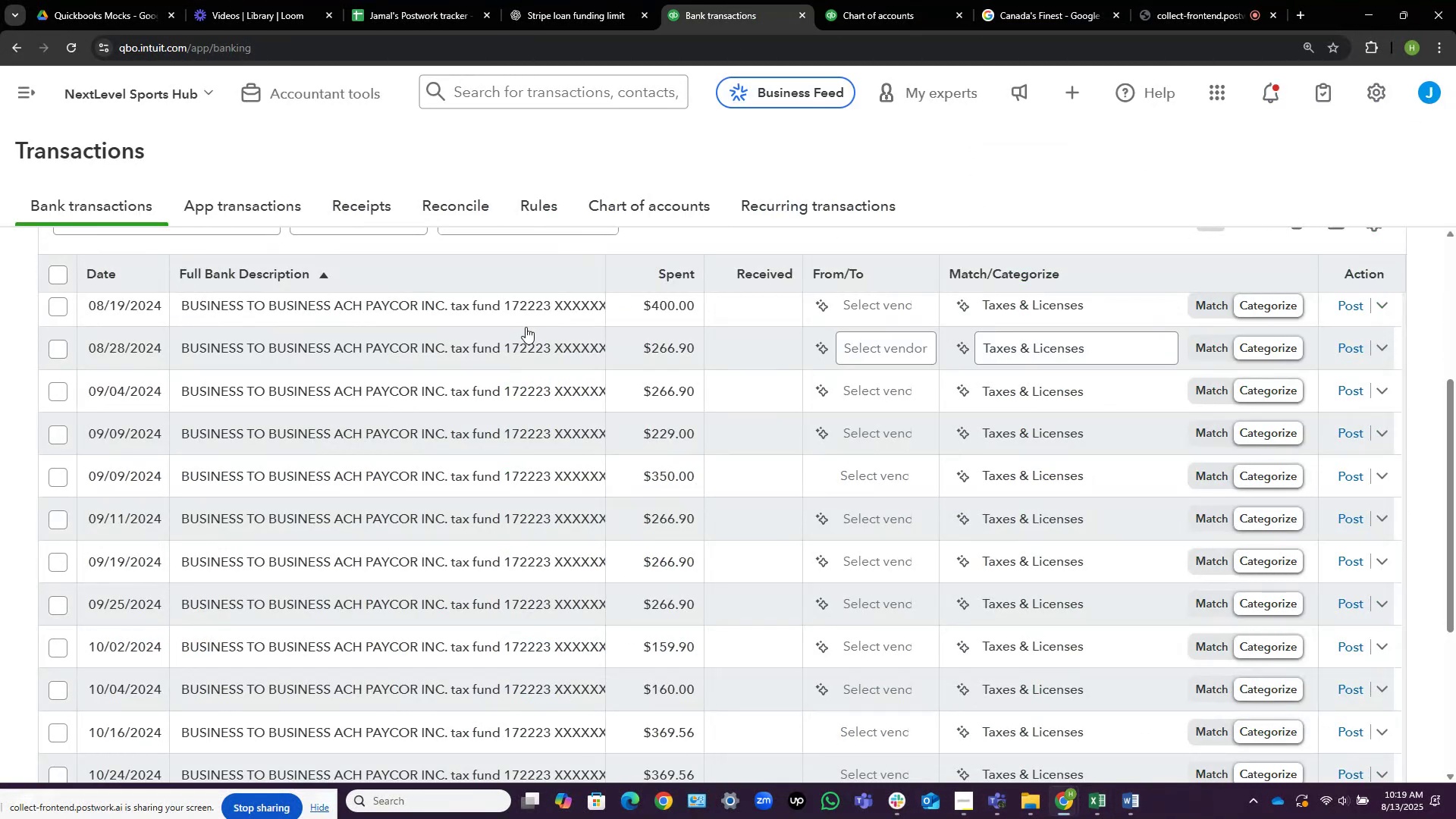 
scroll: coordinate [519, 325], scroll_direction: up, amount: 3.0
 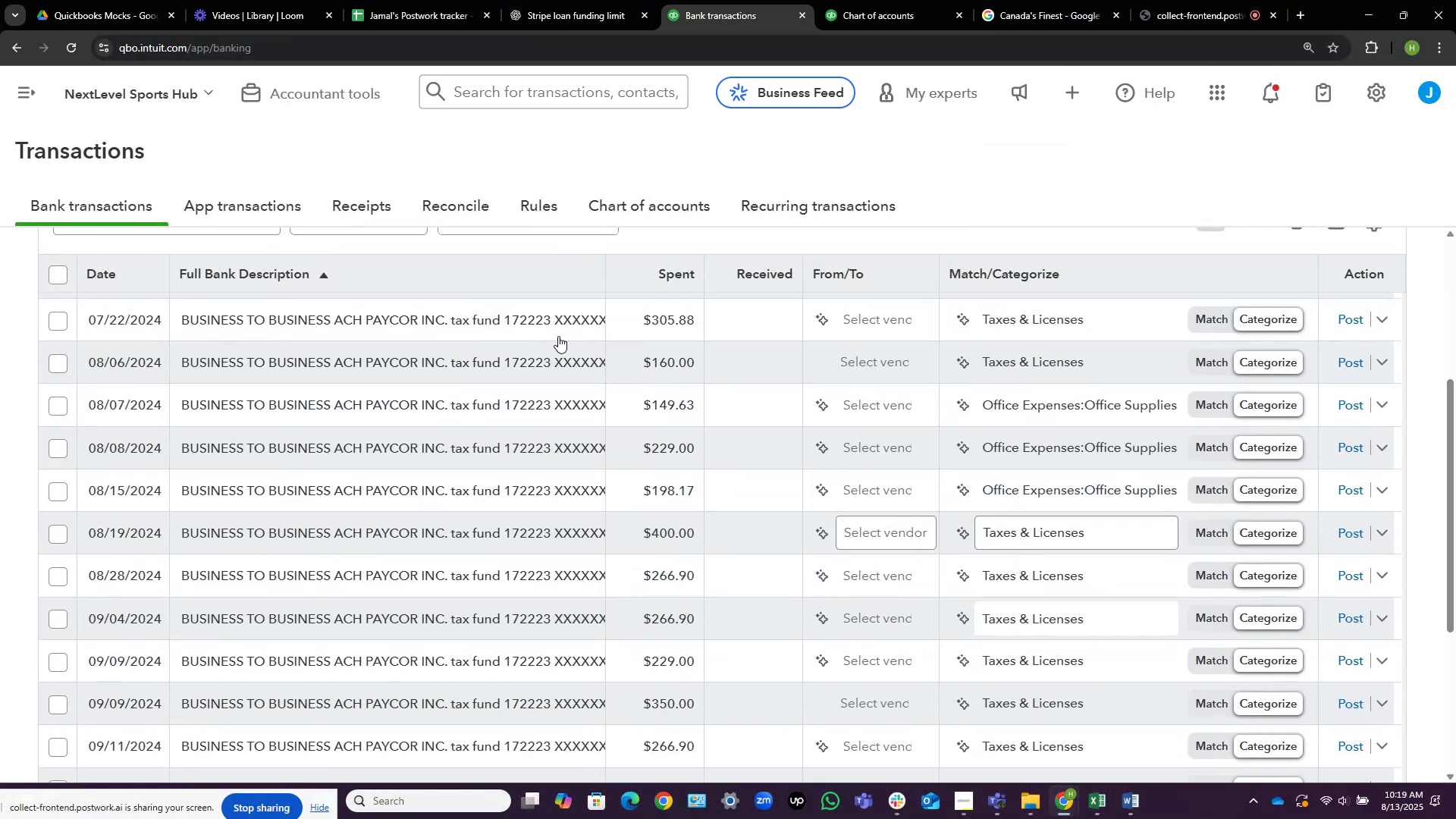 
scroll: coordinate [1137, 394], scroll_direction: down, amount: 25.0
 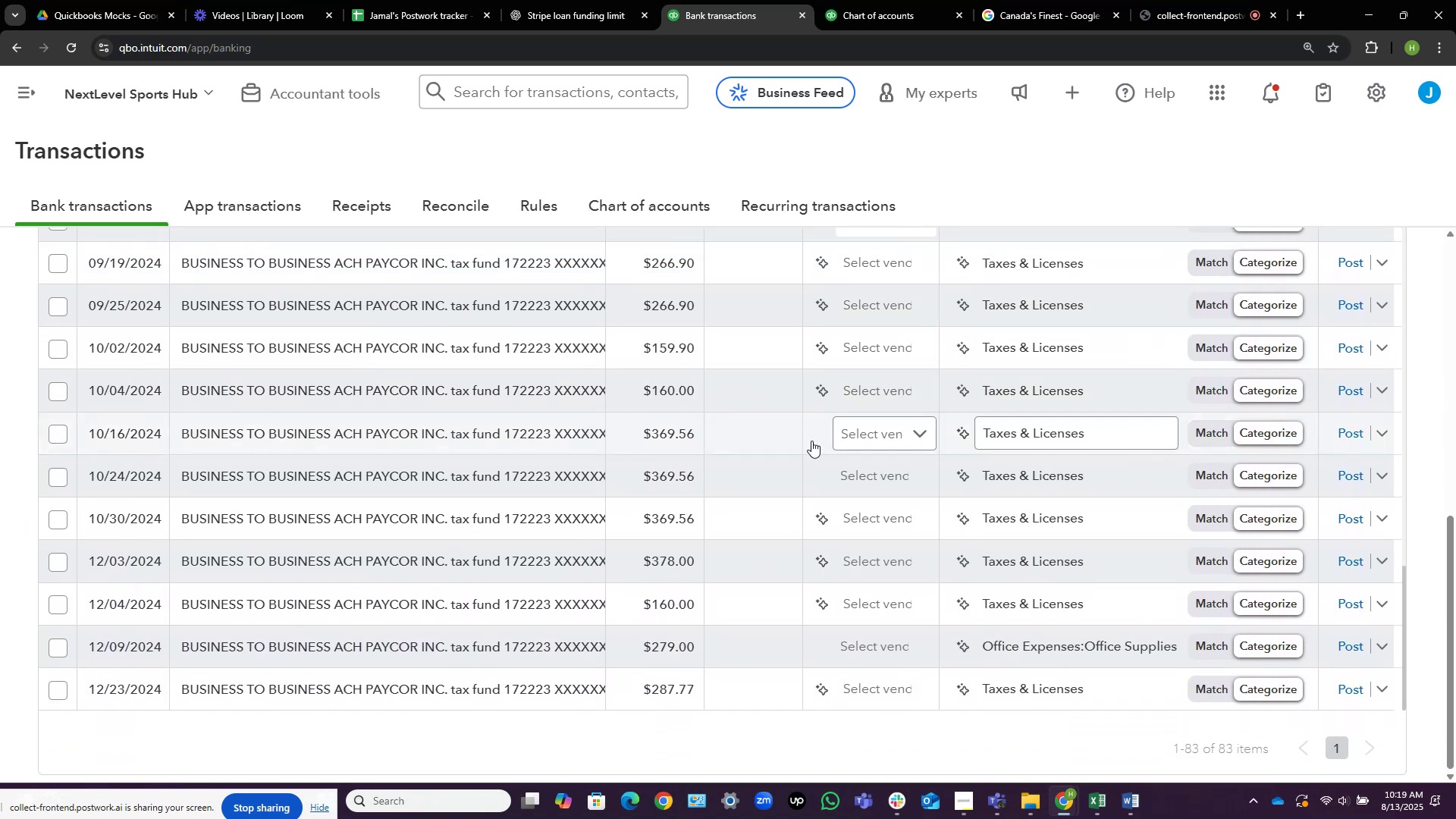 
scroll: coordinate [901, 356], scroll_direction: up, amount: 57.0
 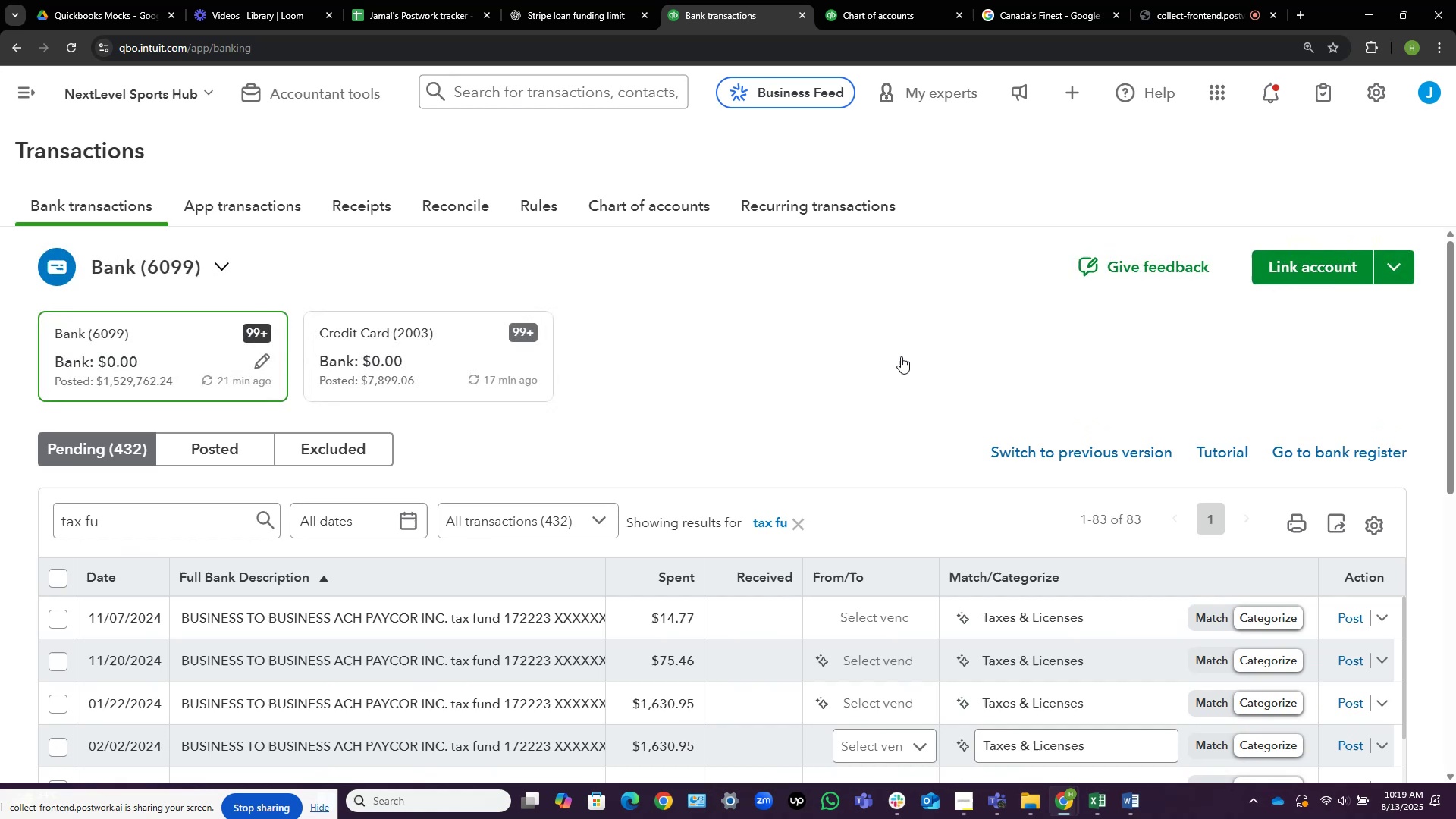 
scroll: coordinate [901, 356], scroll_direction: down, amount: 2.0
 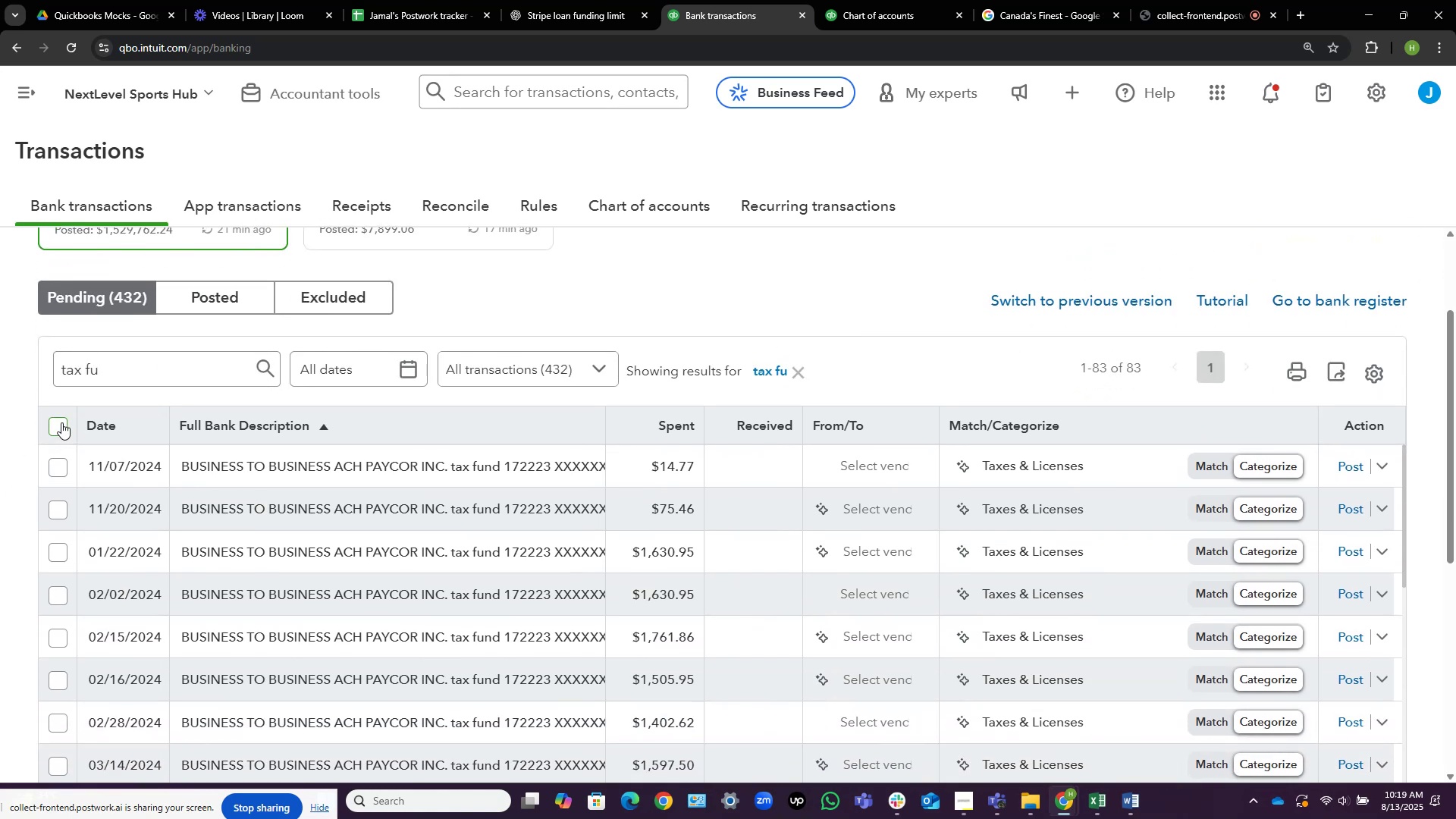 
left_click([61, 422])
 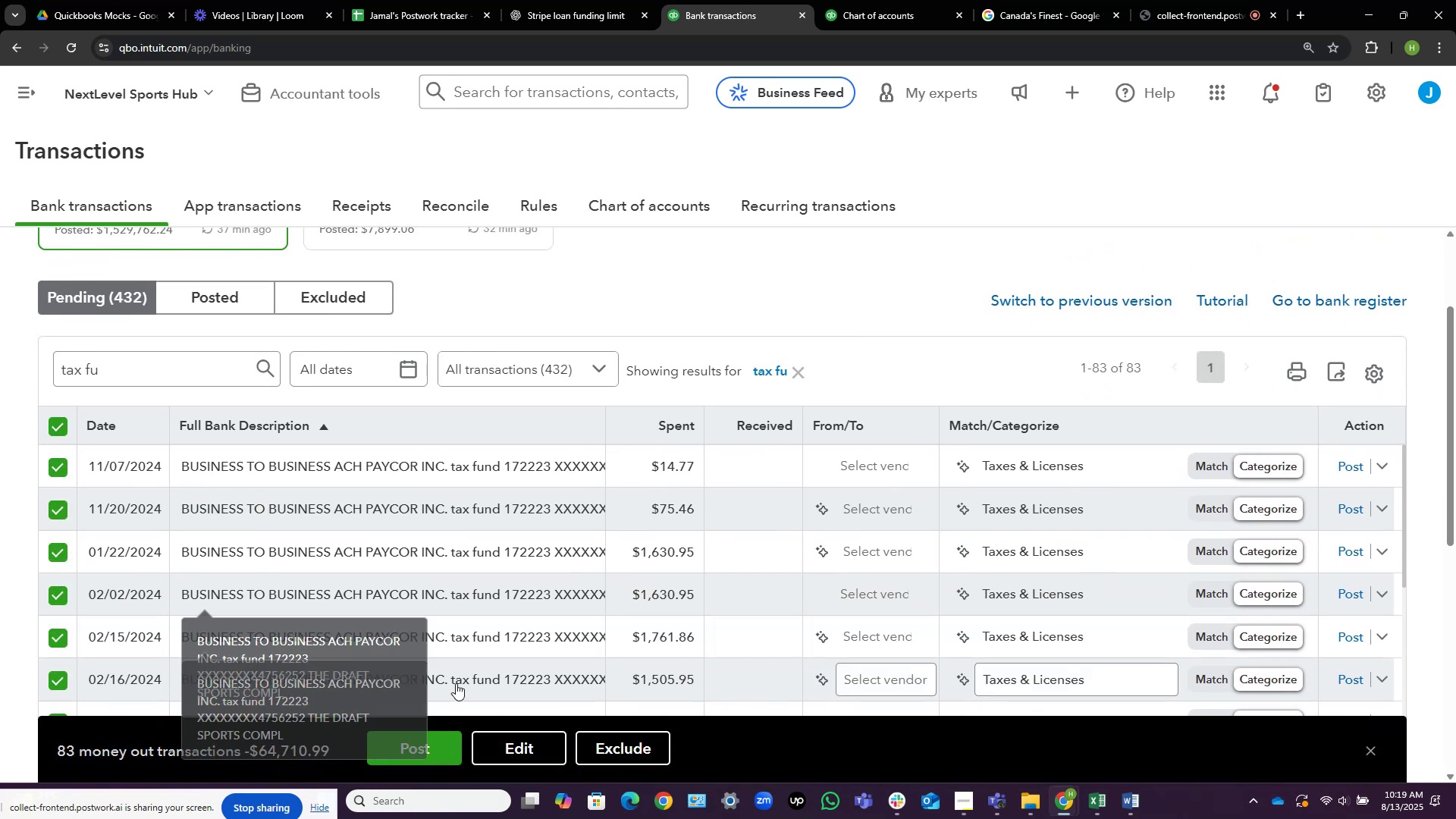 
left_click([529, 747])
 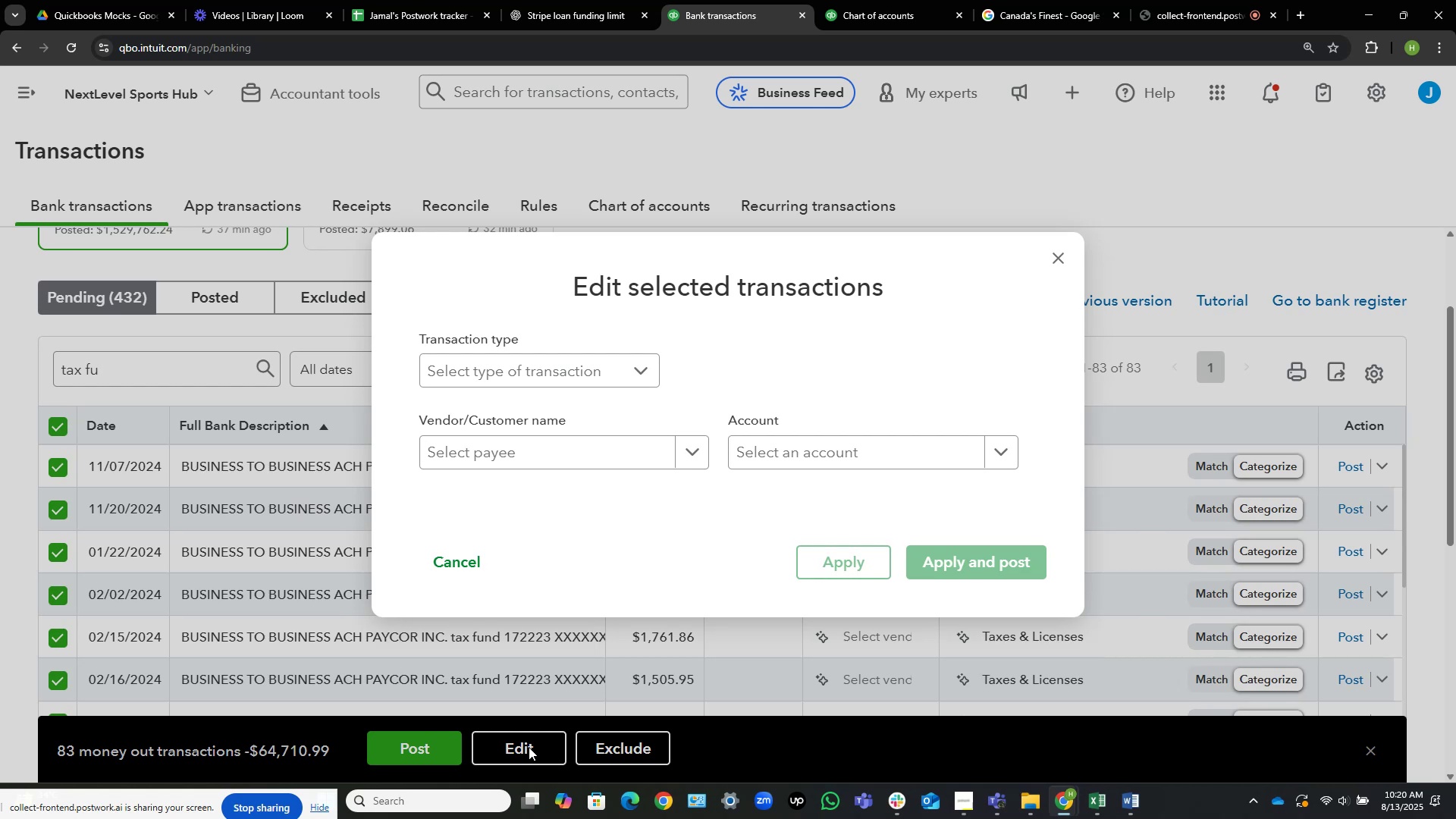 
wait(18.99)
 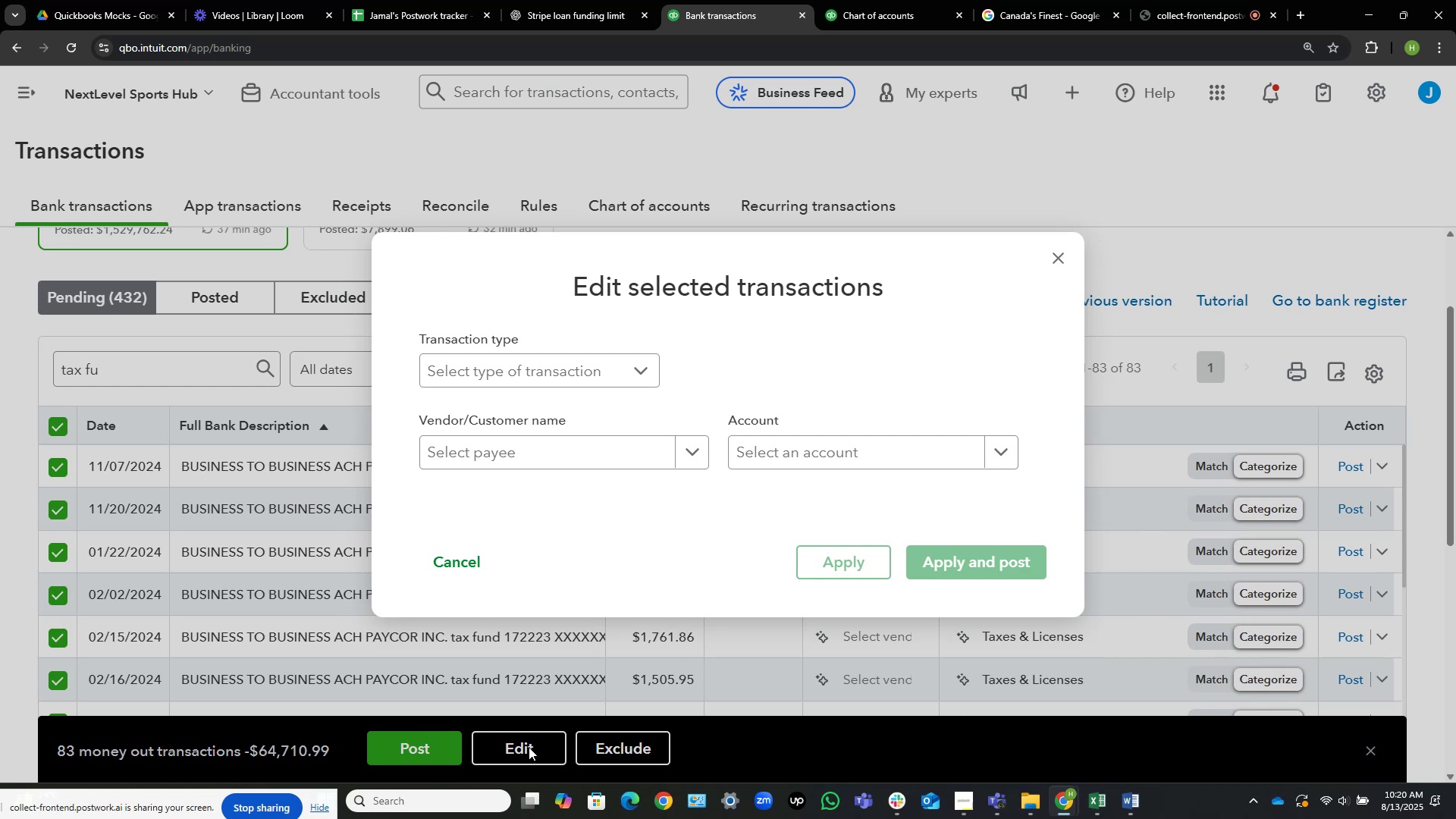 
left_click([540, 440])
 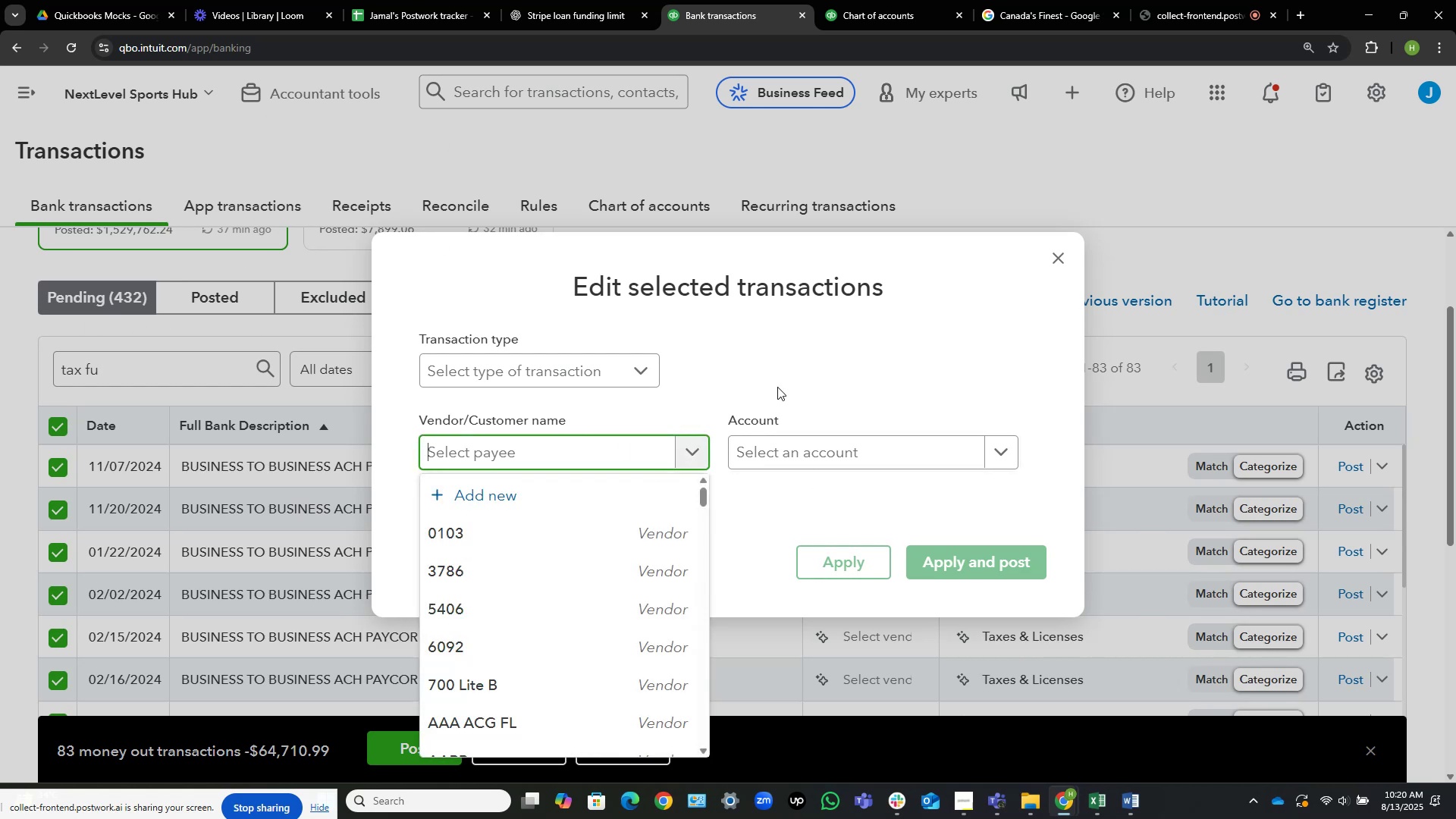 
type(pay)
 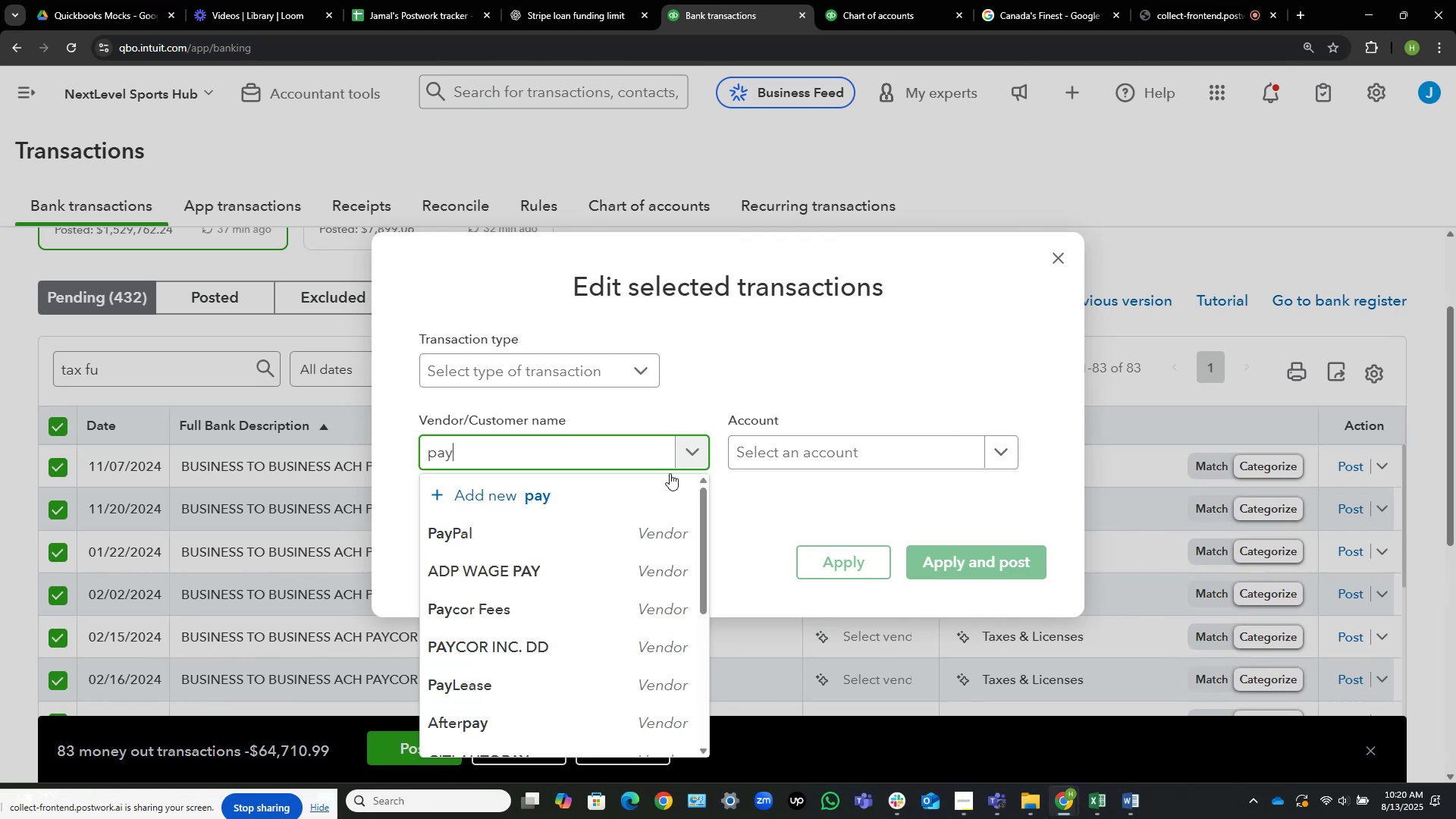 
scroll: coordinate [582, 588], scroll_direction: none, amount: 0.0
 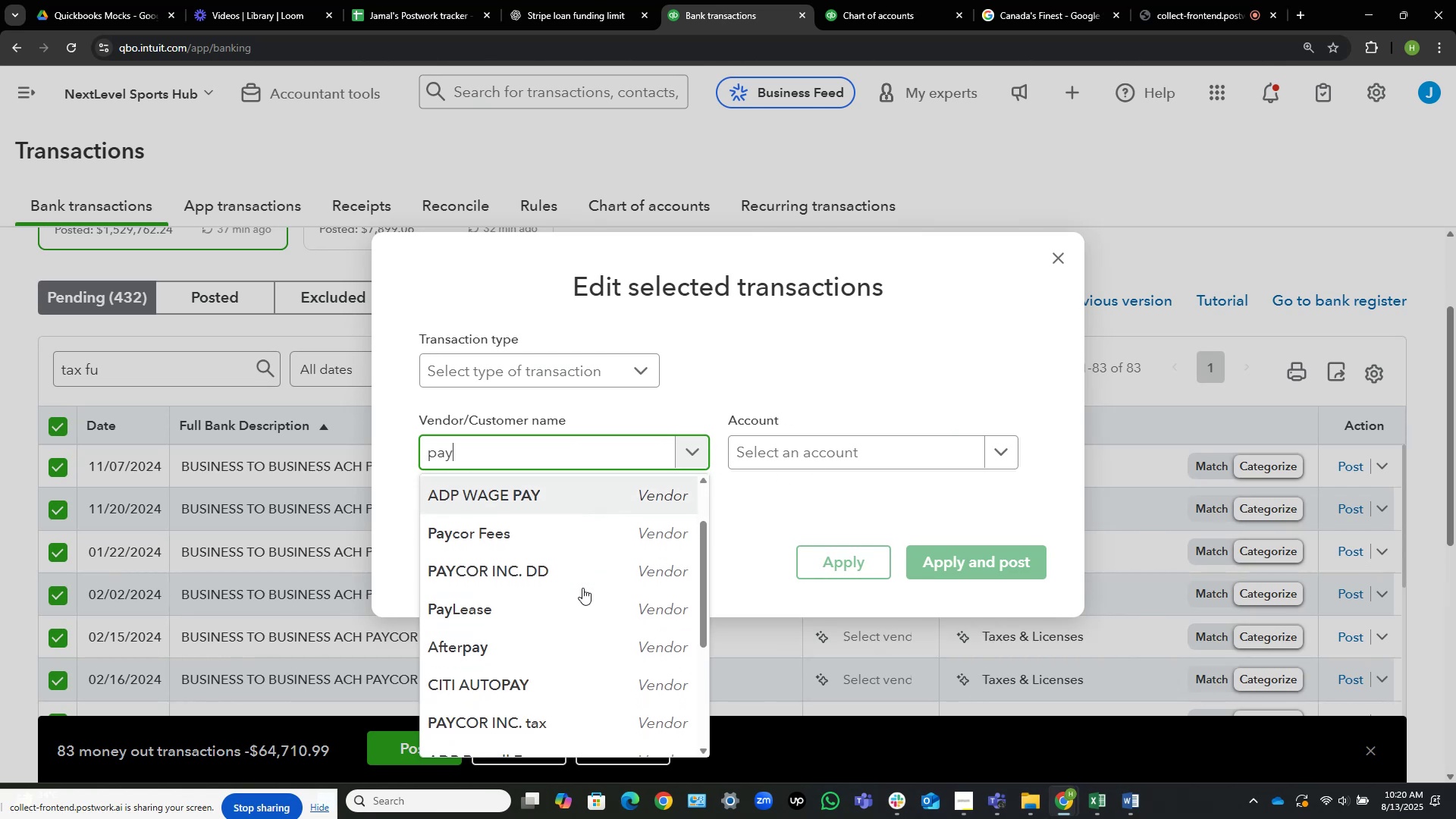 
scroll: coordinate [582, 588], scroll_direction: down, amount: 3.0
 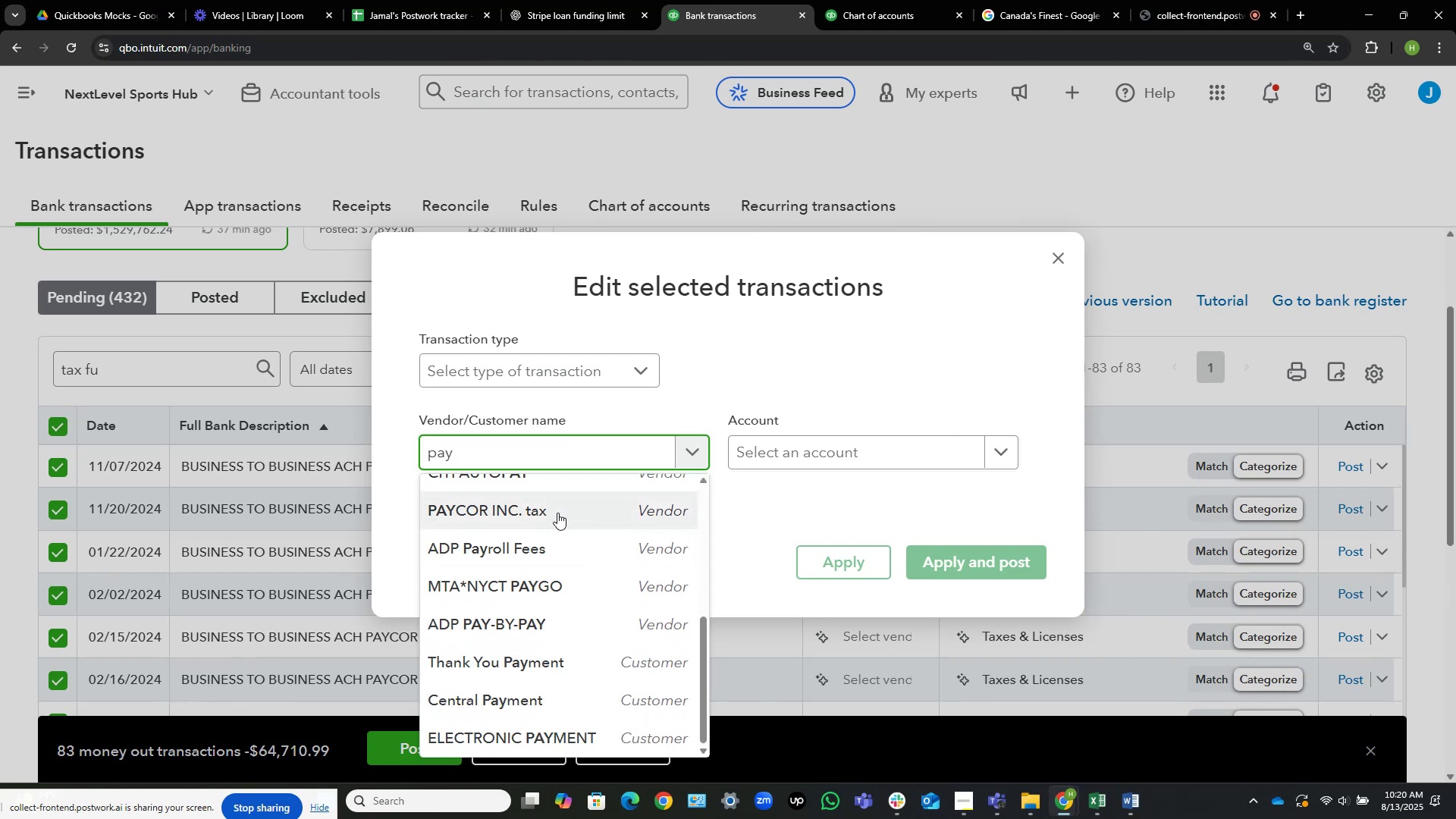 
left_click([564, 515])
 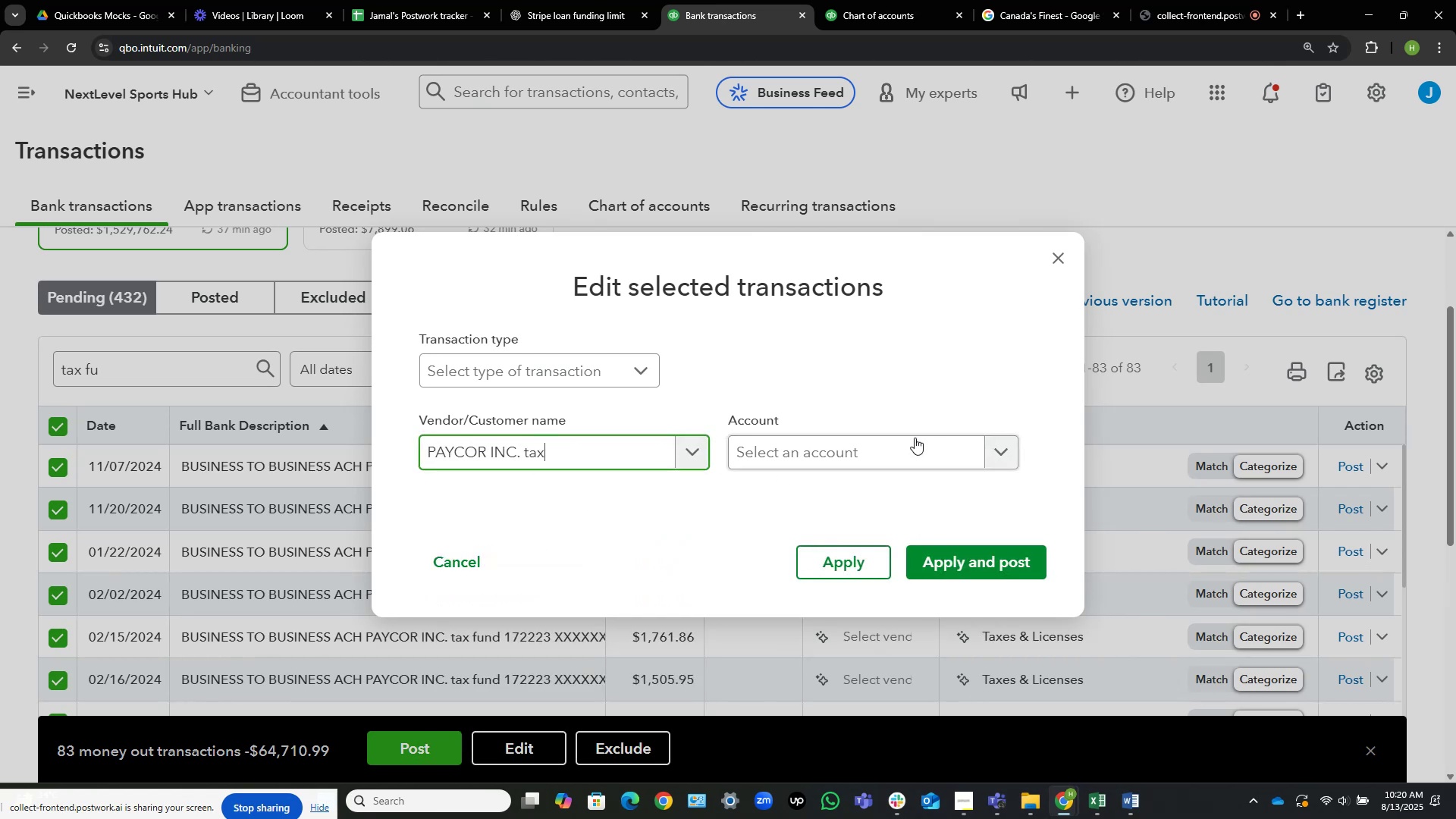 
left_click([890, 441])
 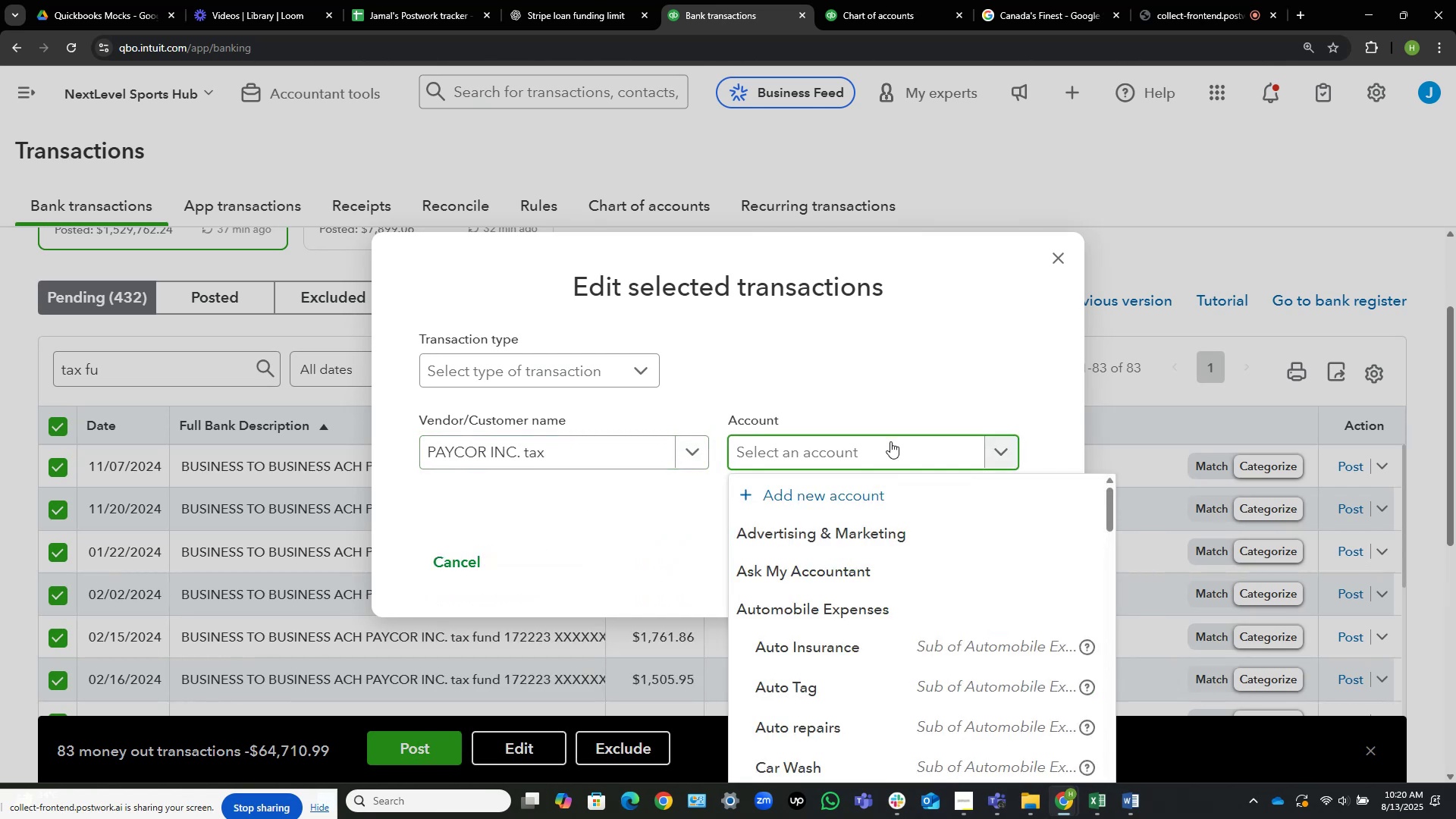 
type(payr)
 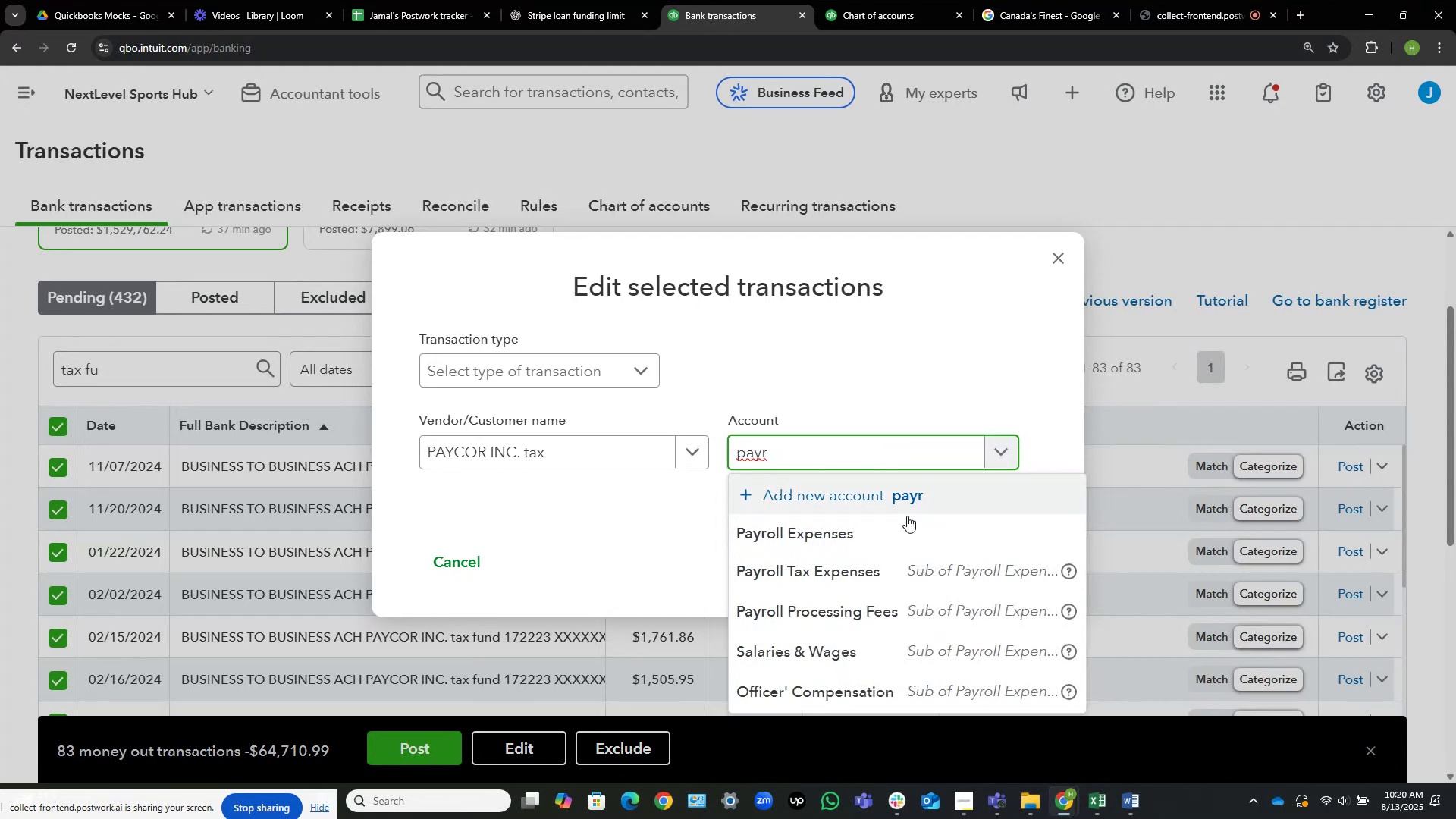 
left_click([896, 570])
 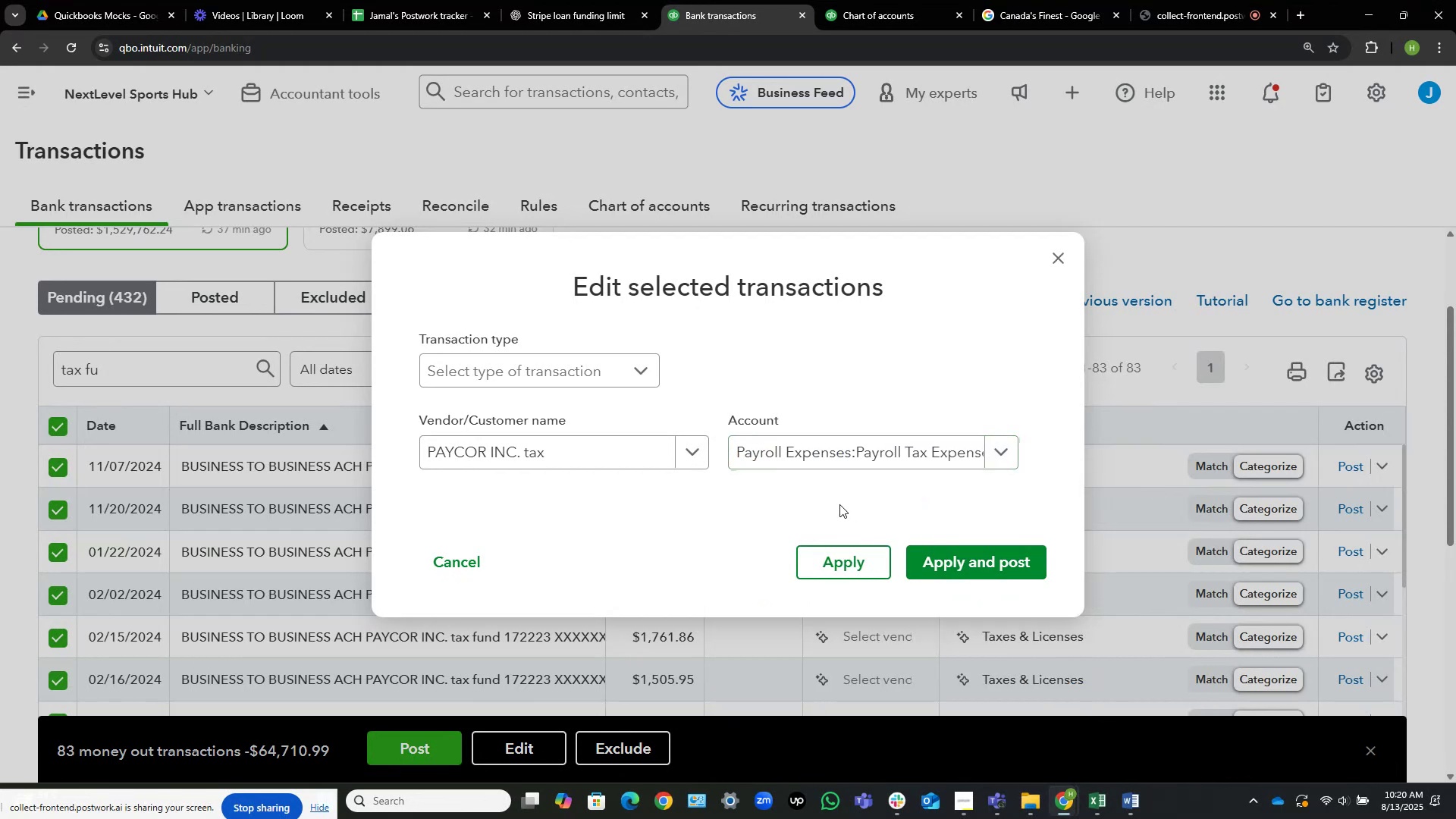 
wait(13.45)
 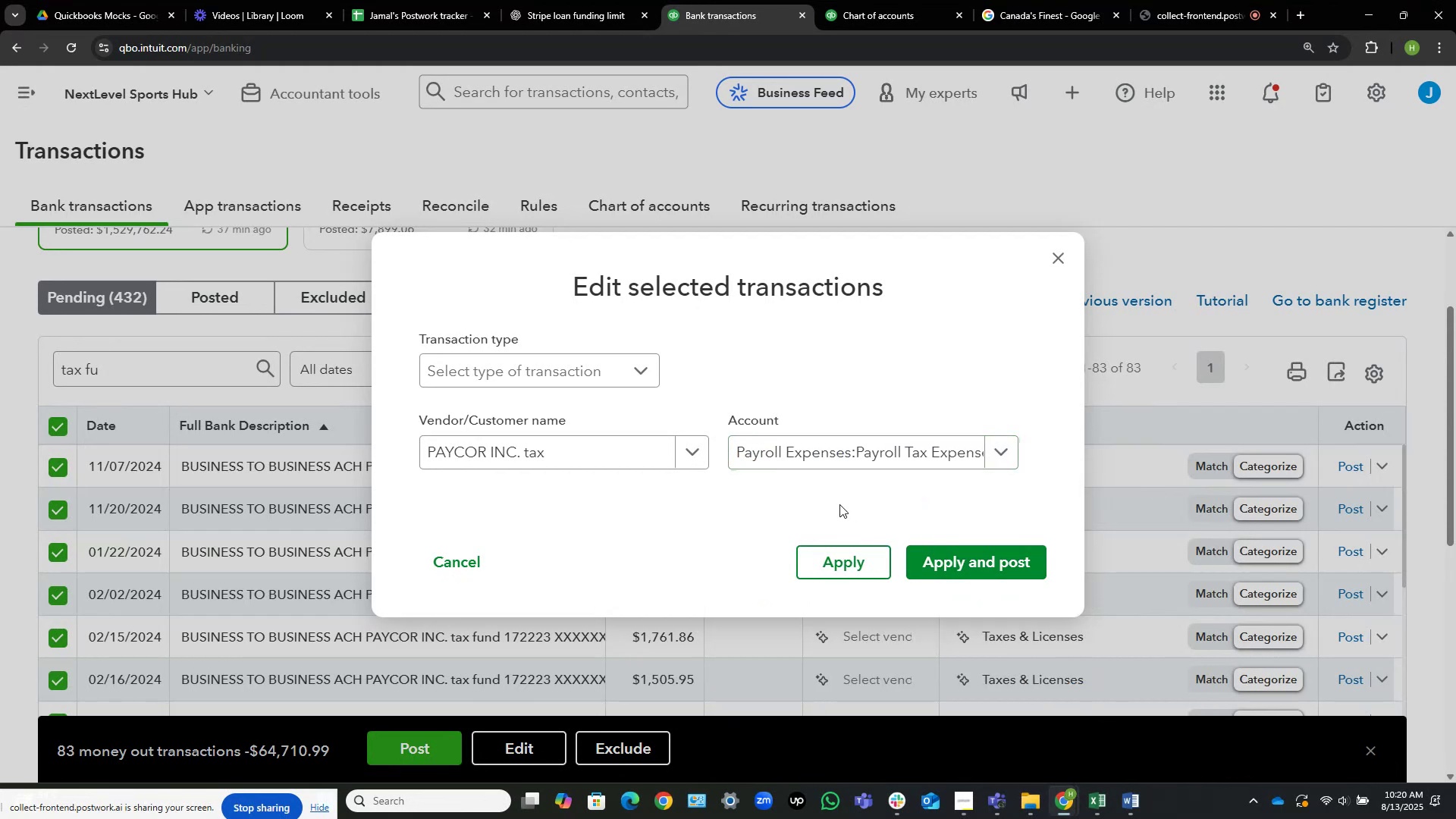 
left_click([995, 557])
 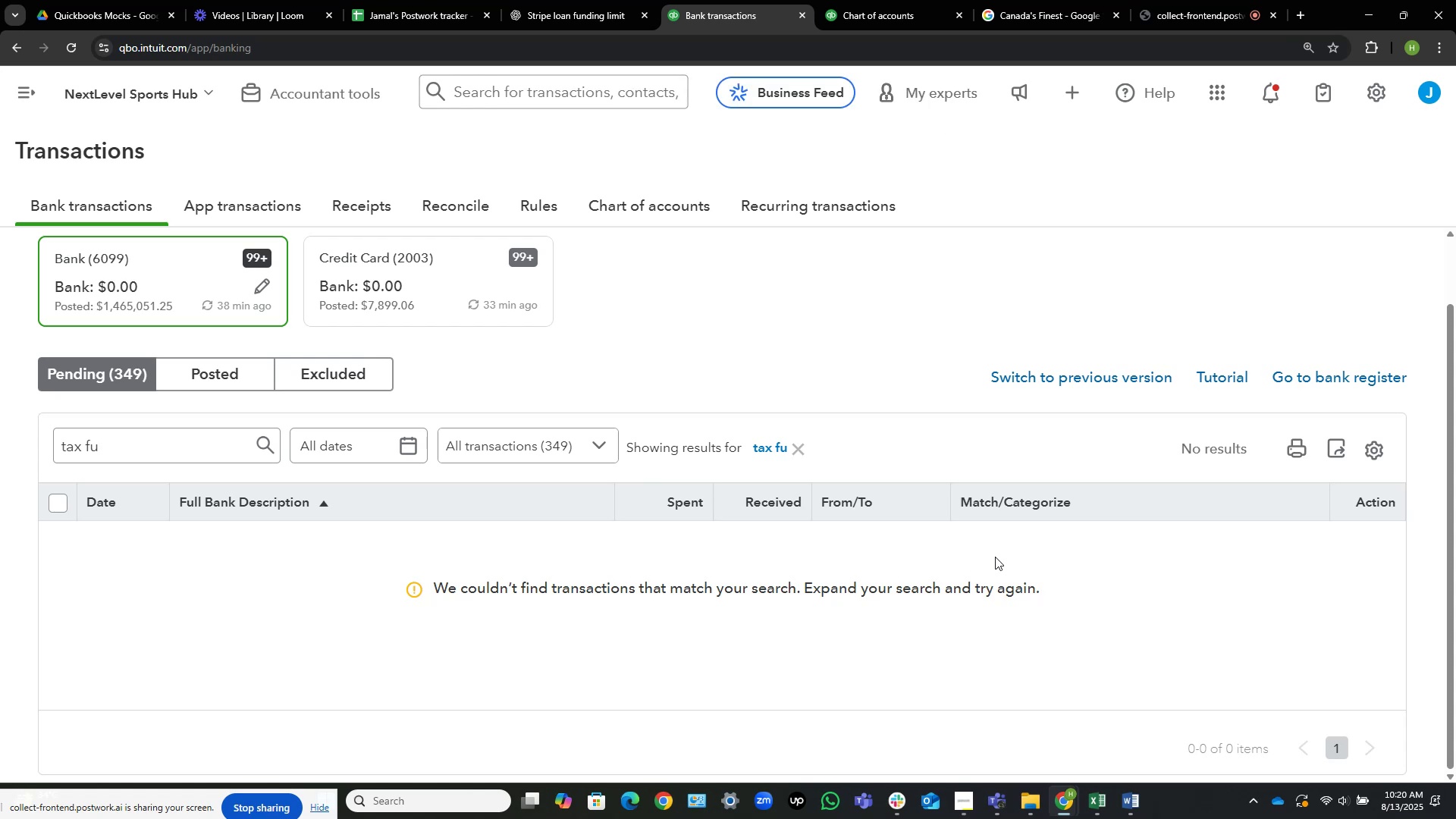 
wait(26.96)
 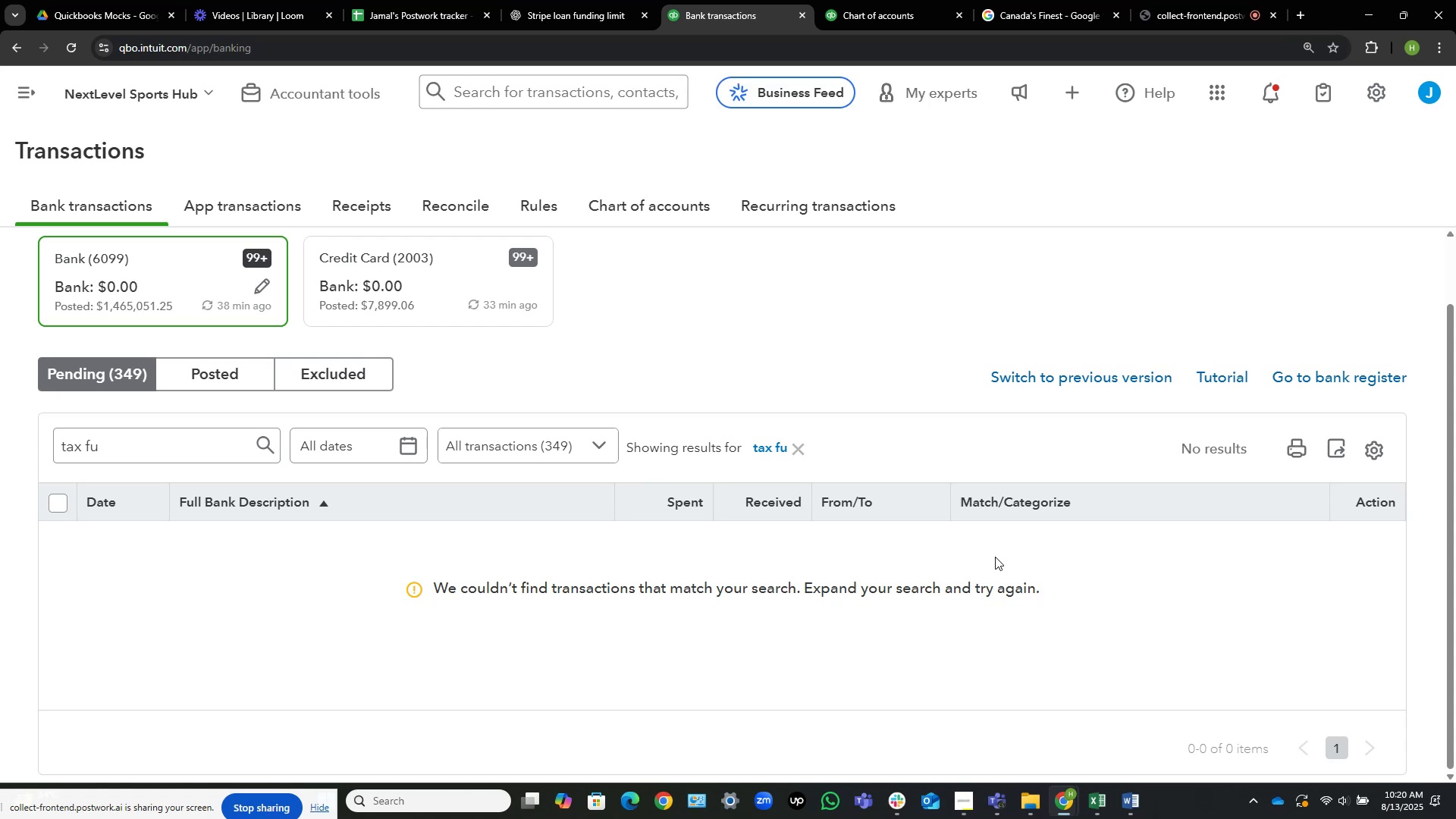 
left_click([792, 450])
 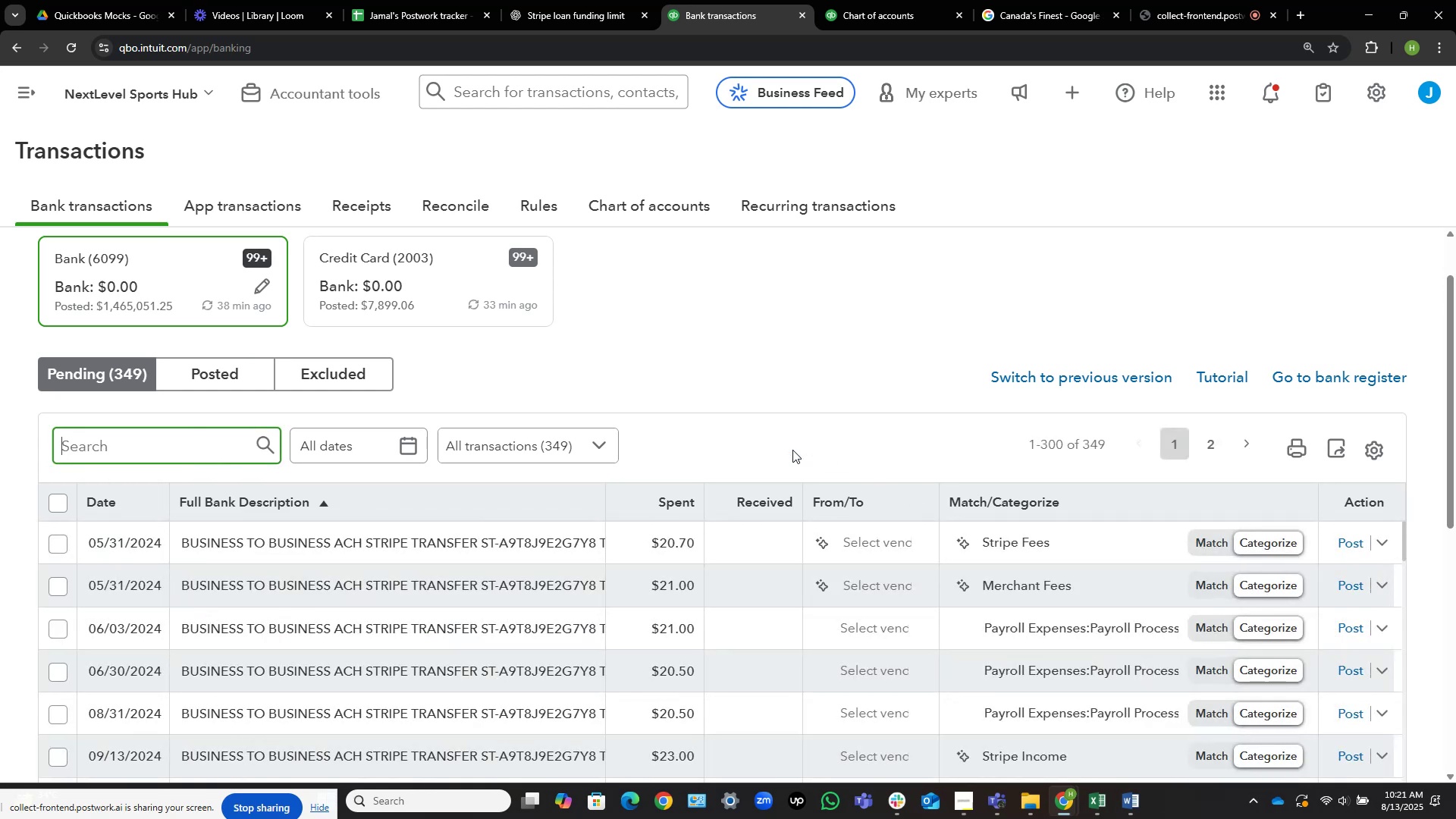 
wait(13.12)
 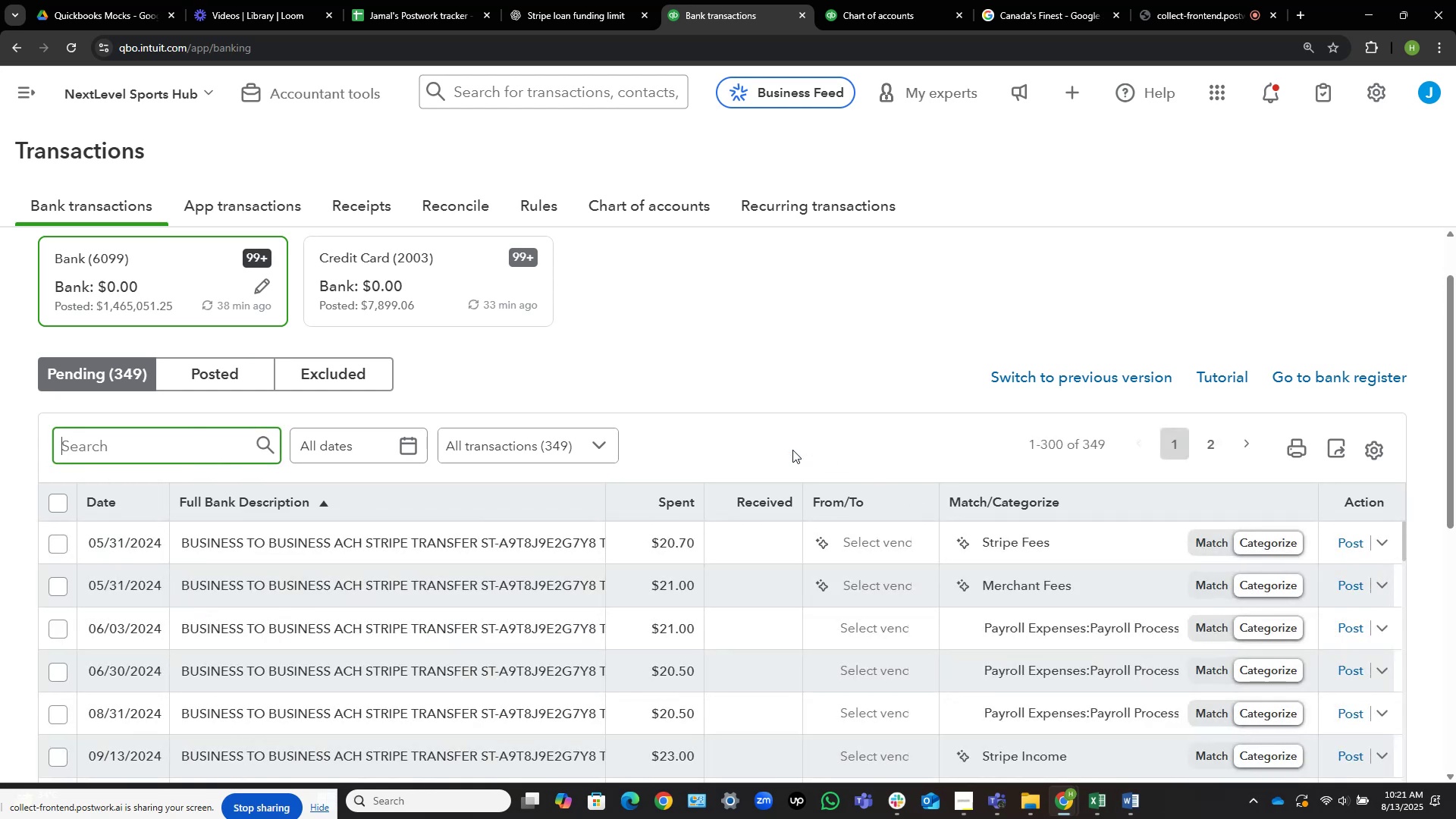 
scroll: coordinate [810, 407], scroll_direction: down, amount: 2.0
 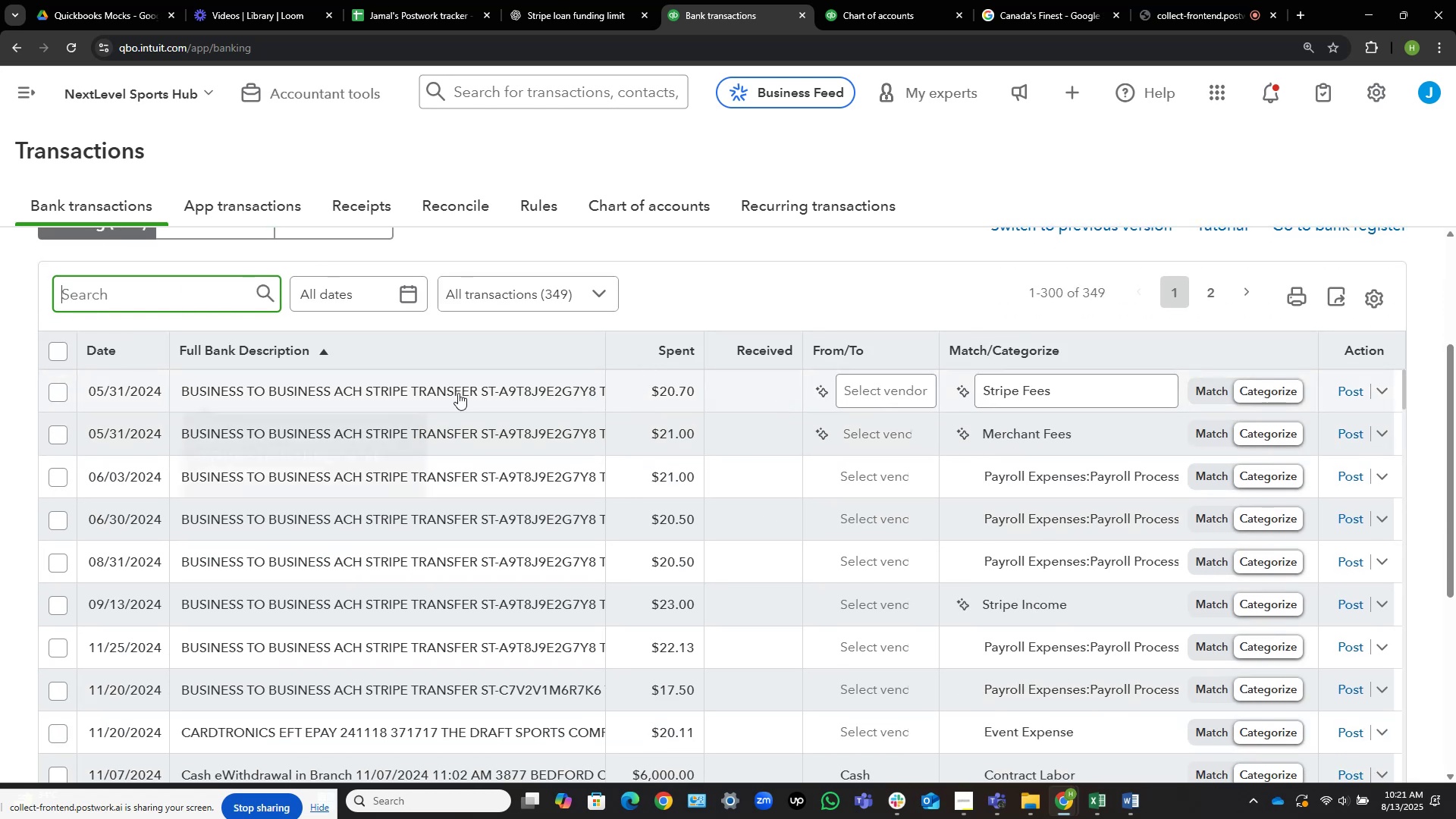 
wait(8.7)
 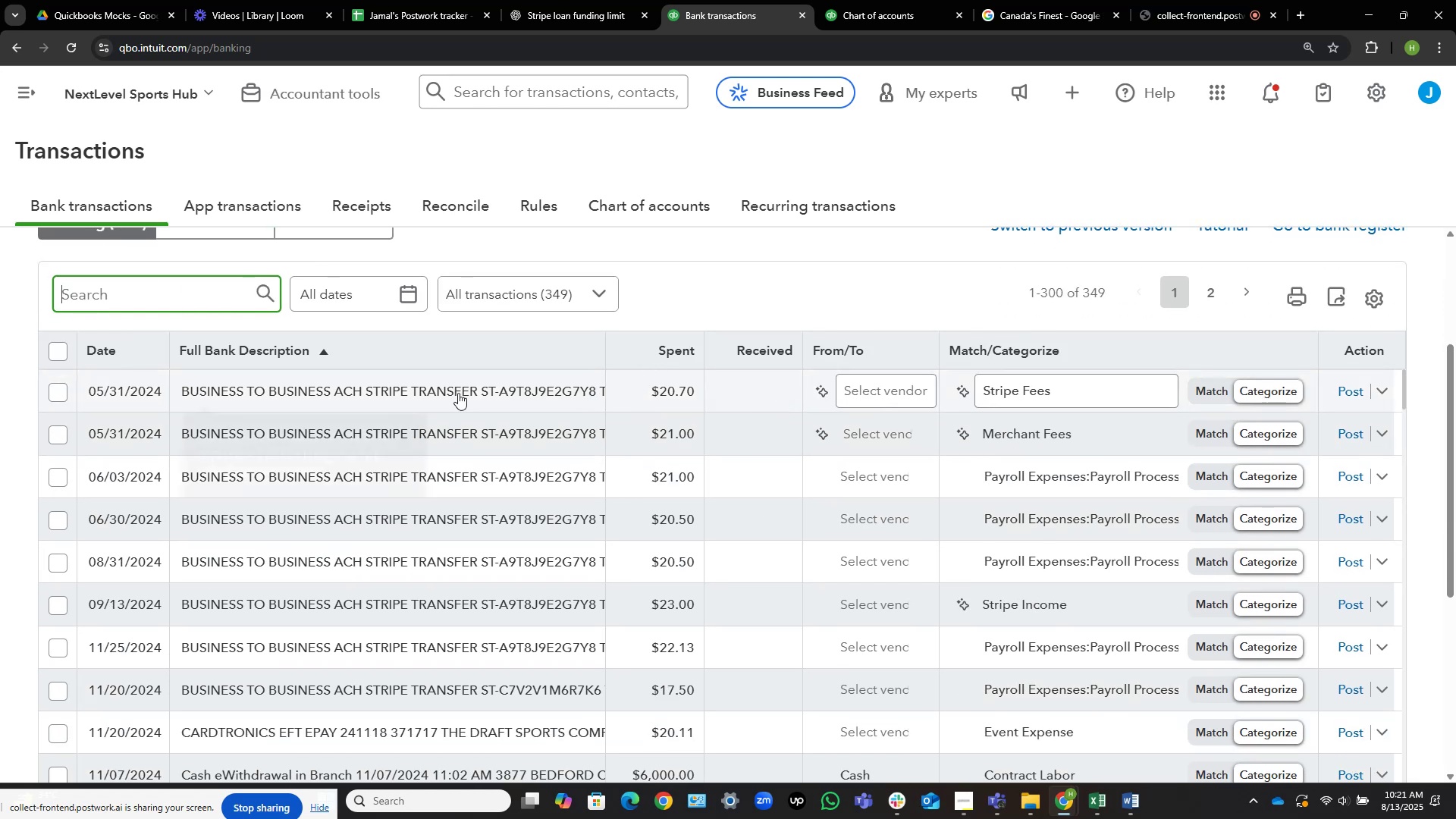 
left_click_drag(start_coordinate=[598, 340], to_coordinate=[720, 337])
 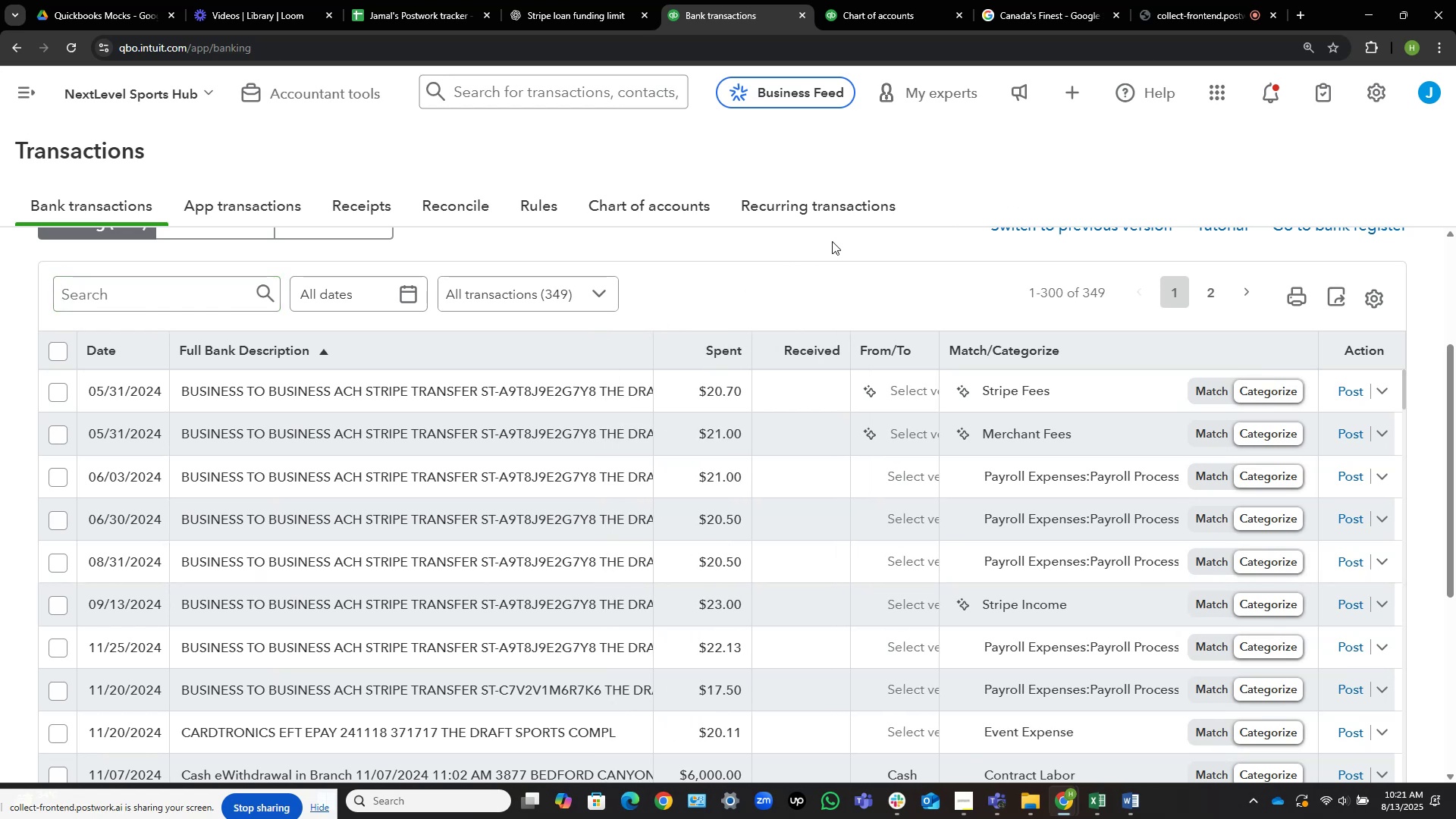 
scroll: coordinate [462, 407], scroll_direction: down, amount: 1.0
 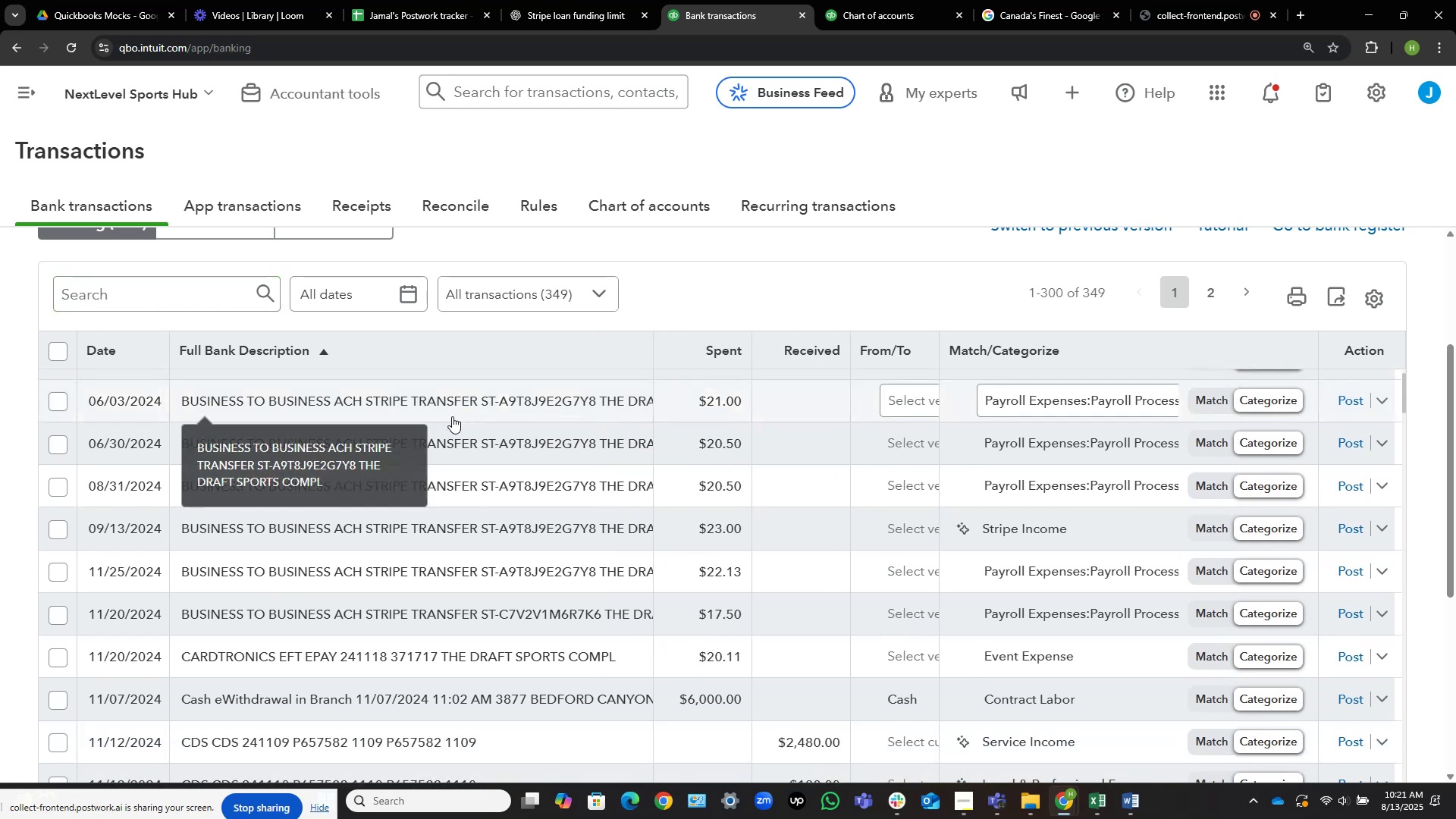 
mouse_move([476, 490])
 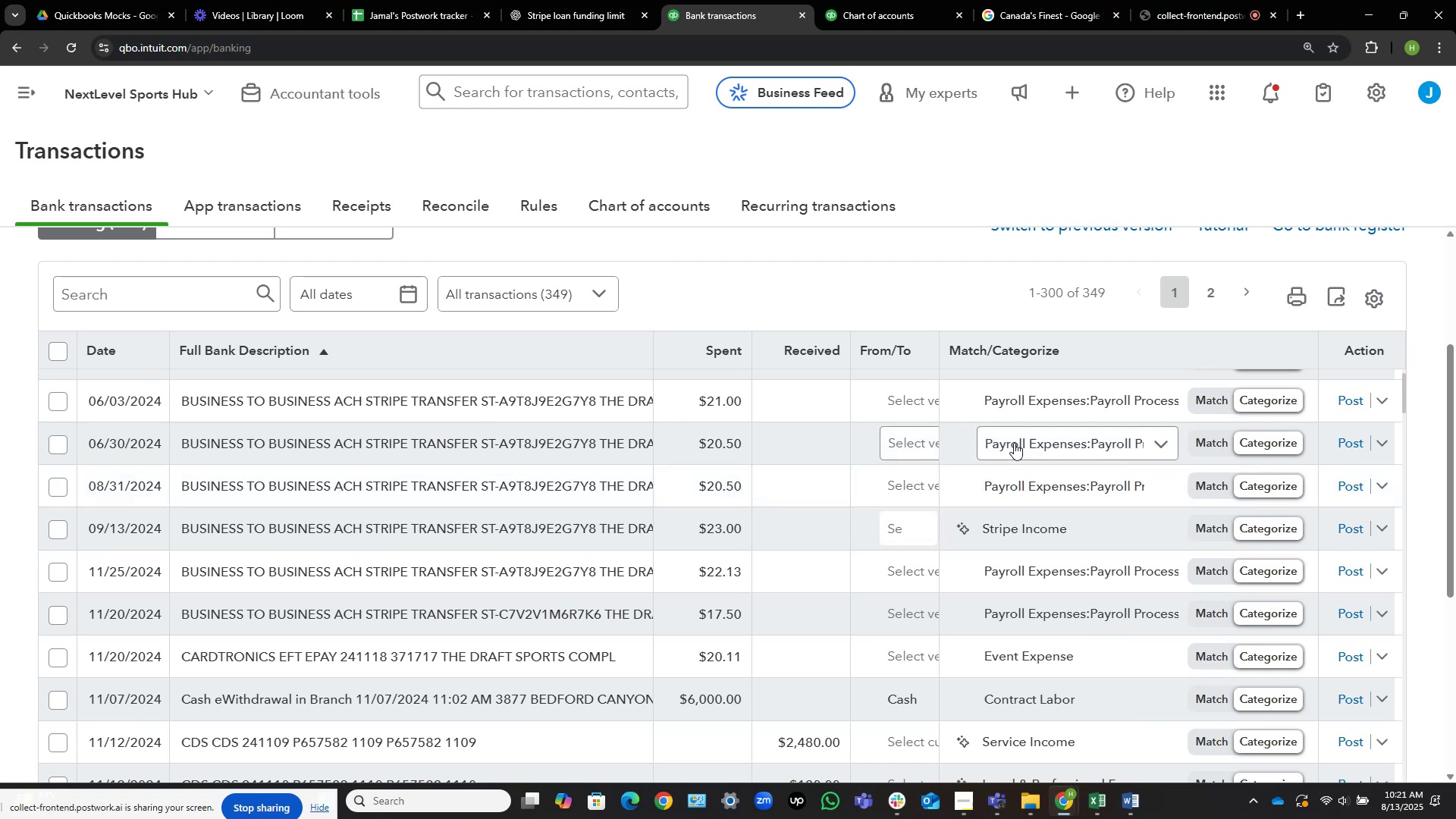 
scroll: coordinate [586, 491], scroll_direction: up, amount: 5.0
 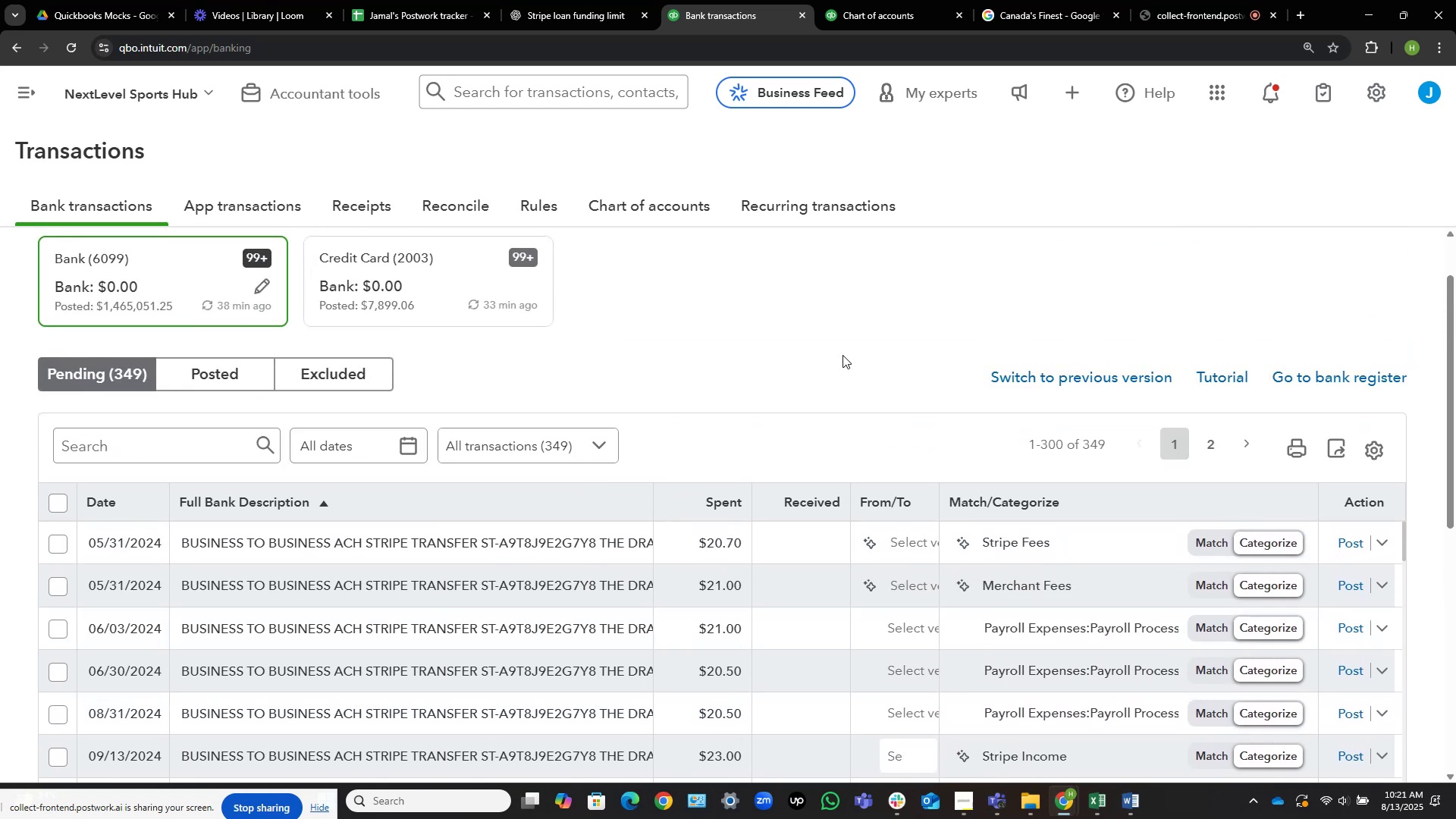 
scroll: coordinate [918, 288], scroll_direction: down, amount: 2.0
 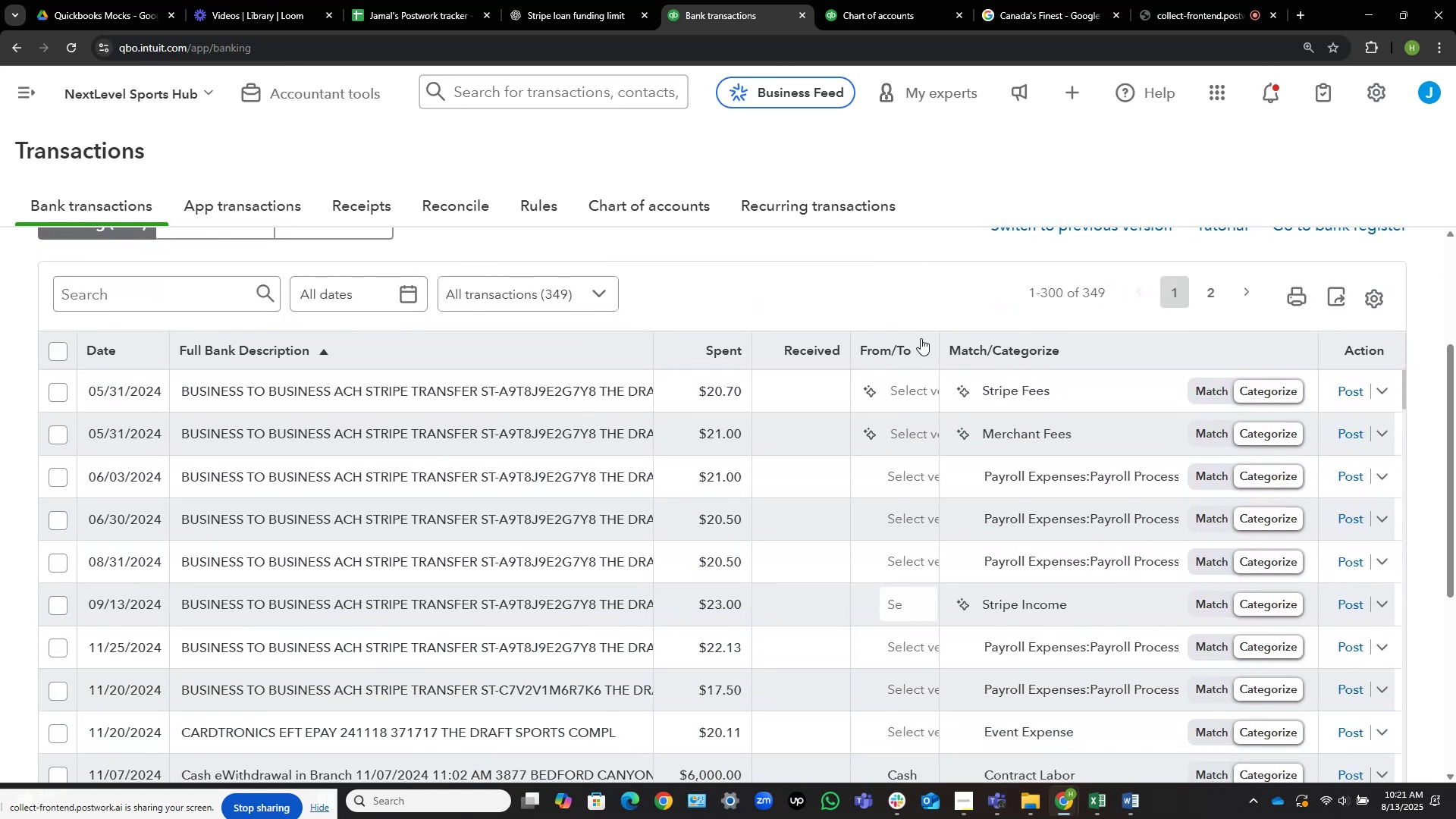 
left_click([907, 391])
 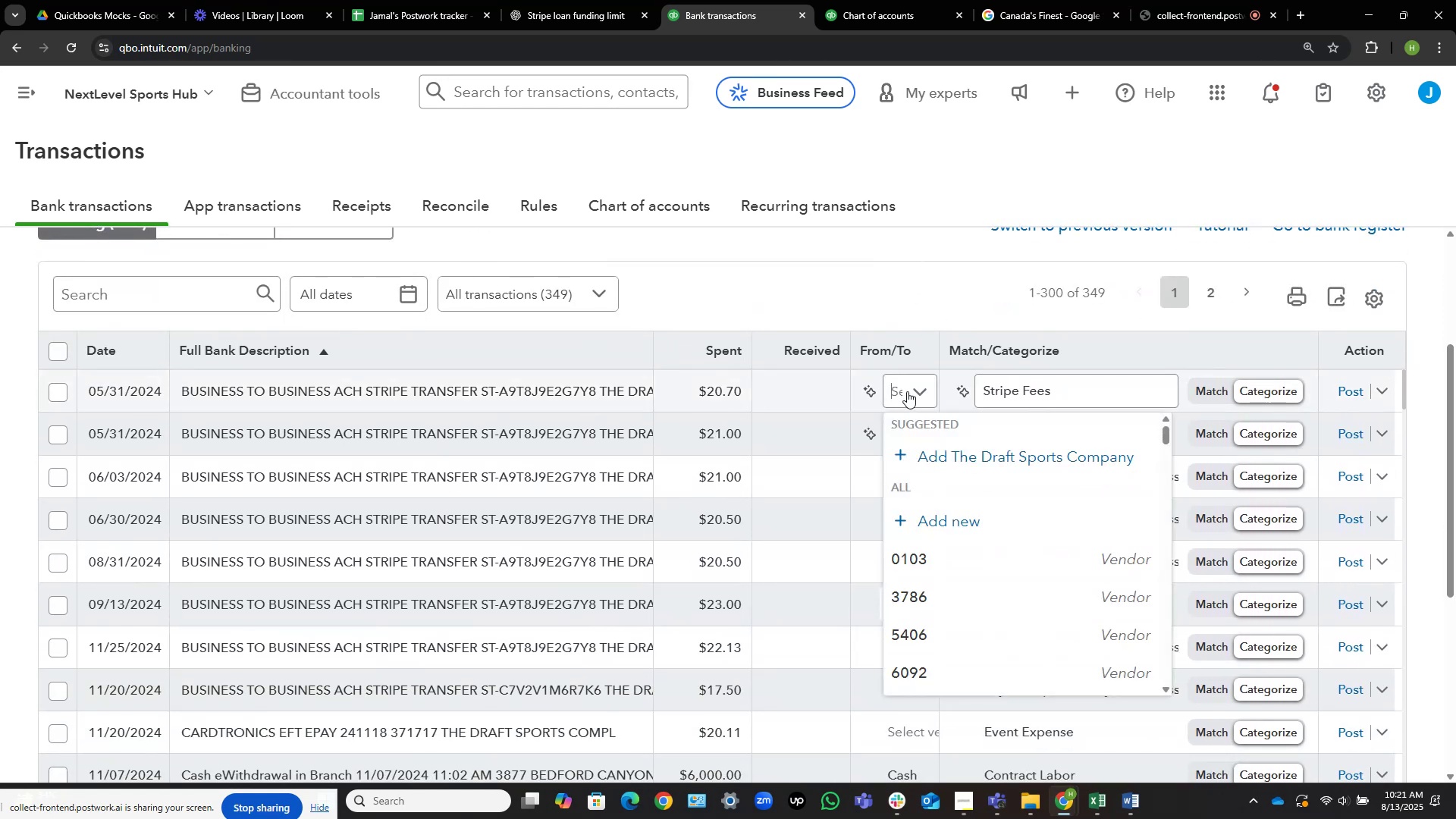 
type(str)
 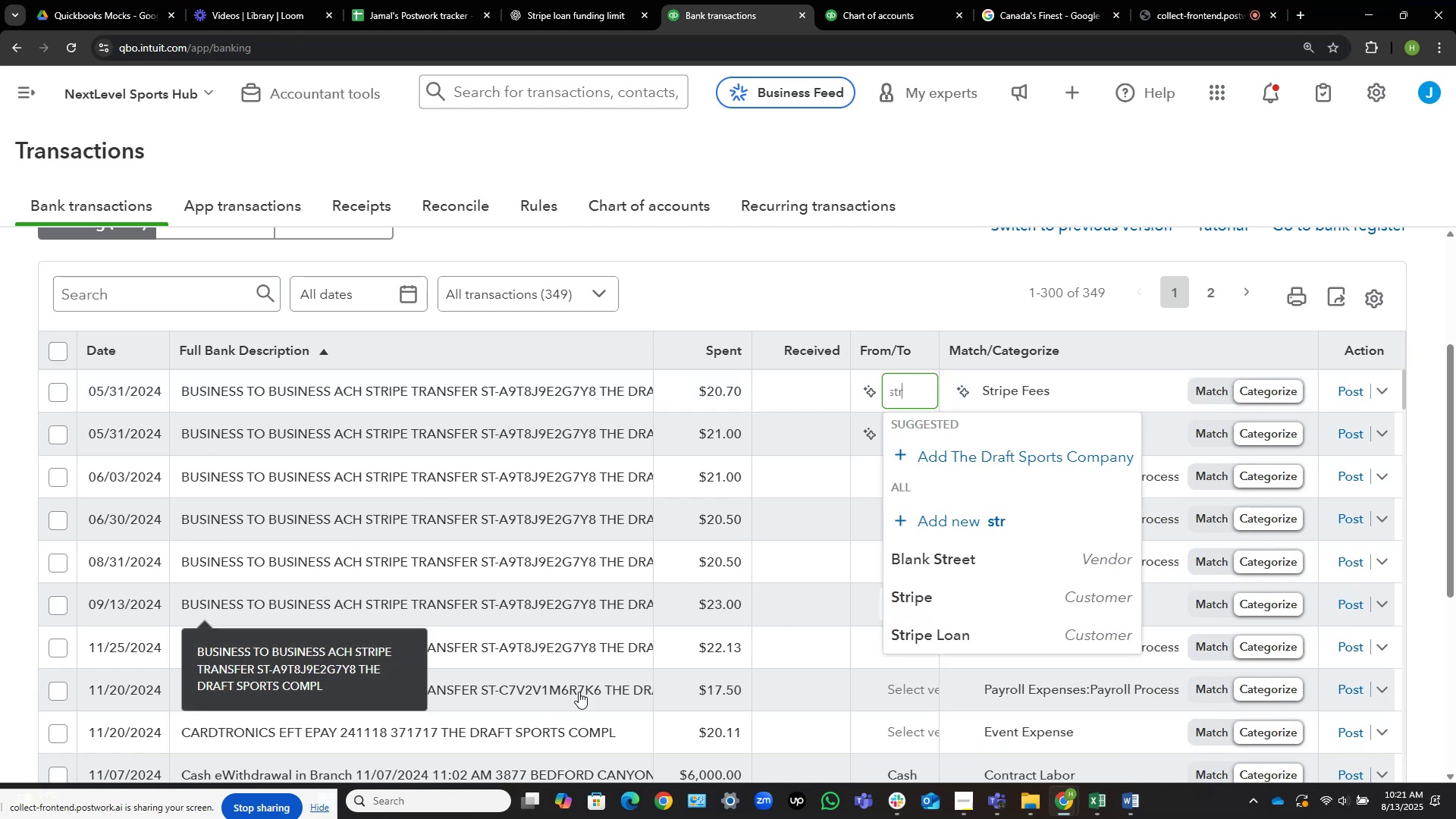 
wait(6.27)
 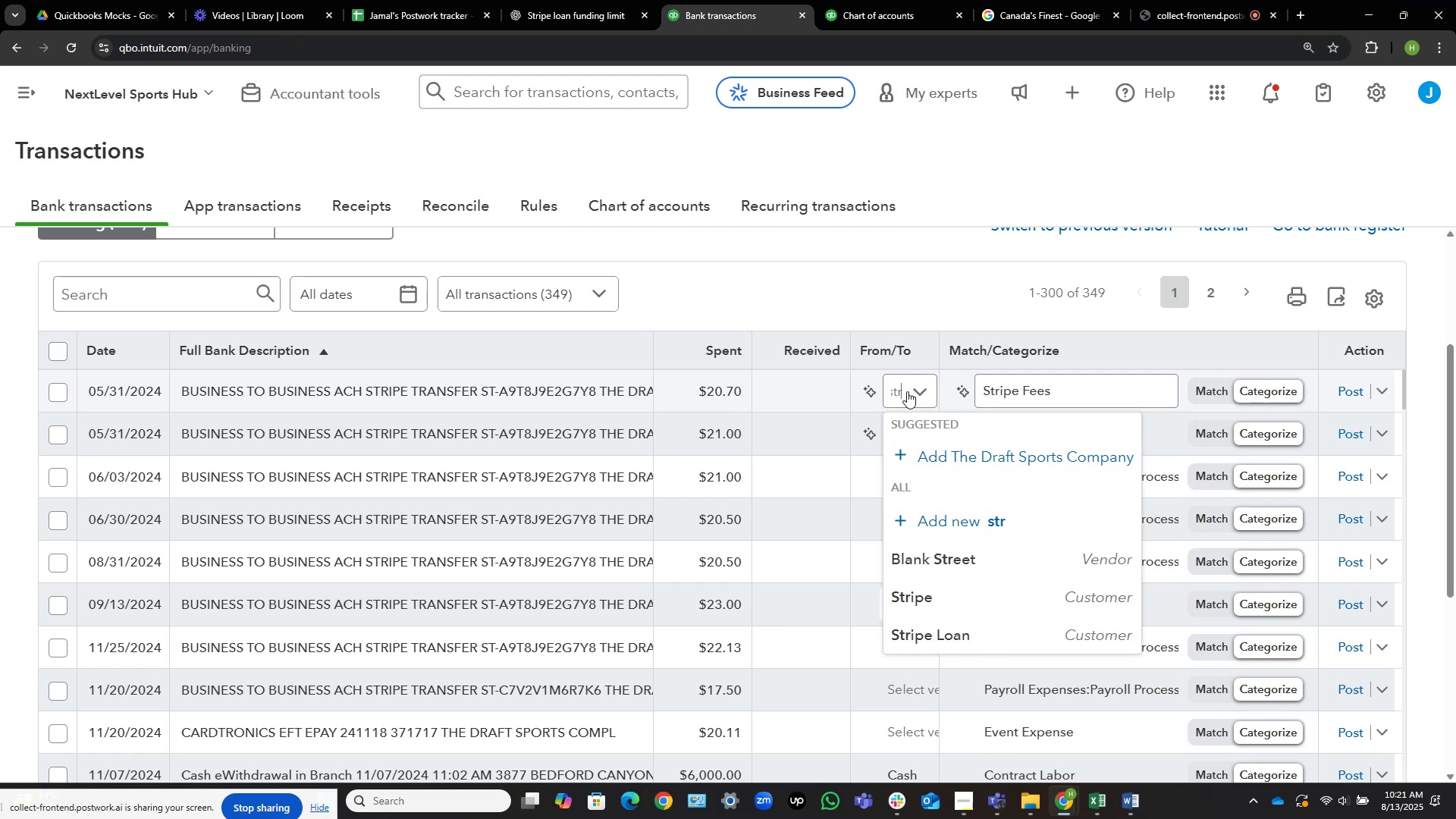 
left_click([58, 692])
 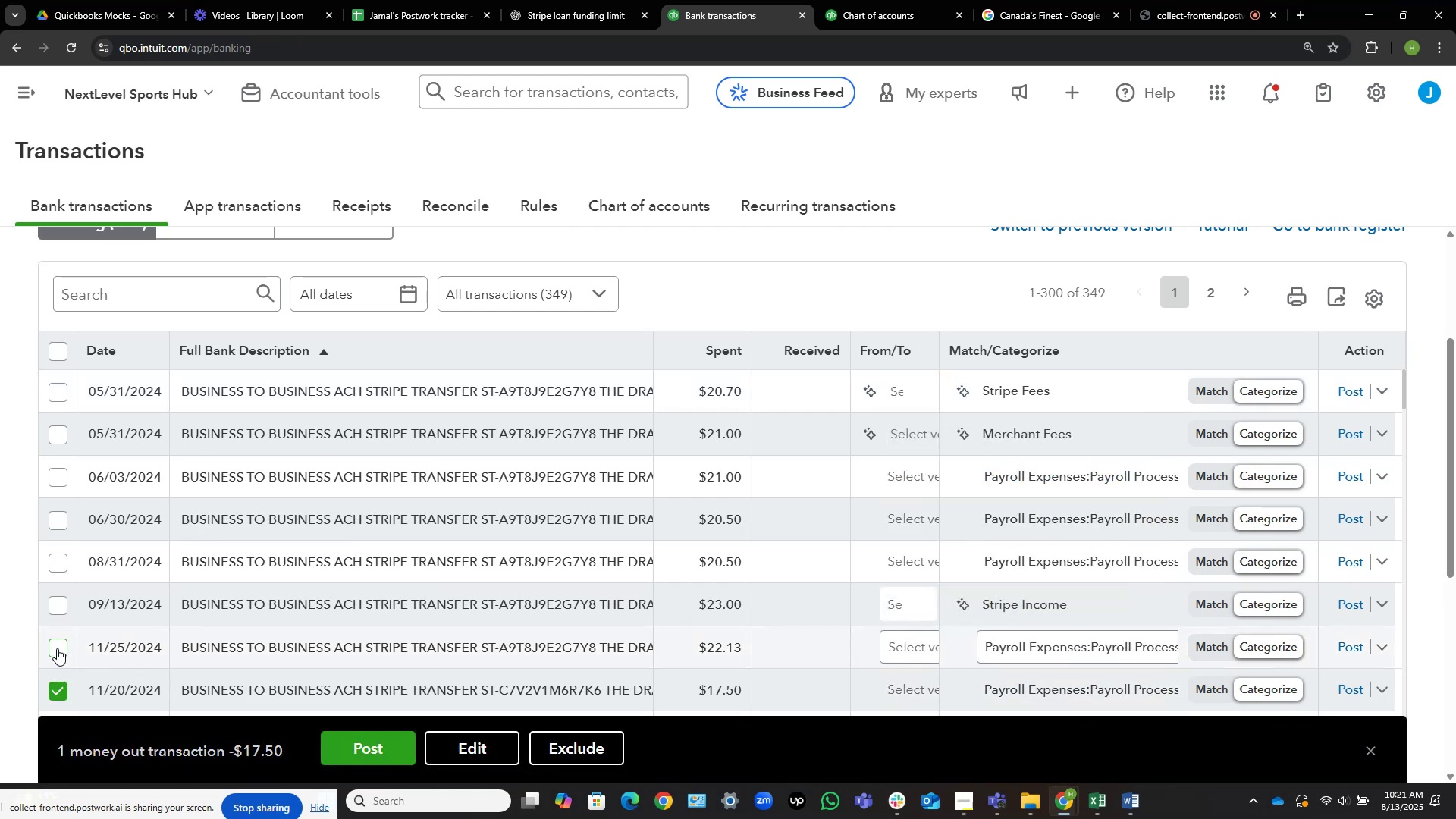 
left_click([57, 648])
 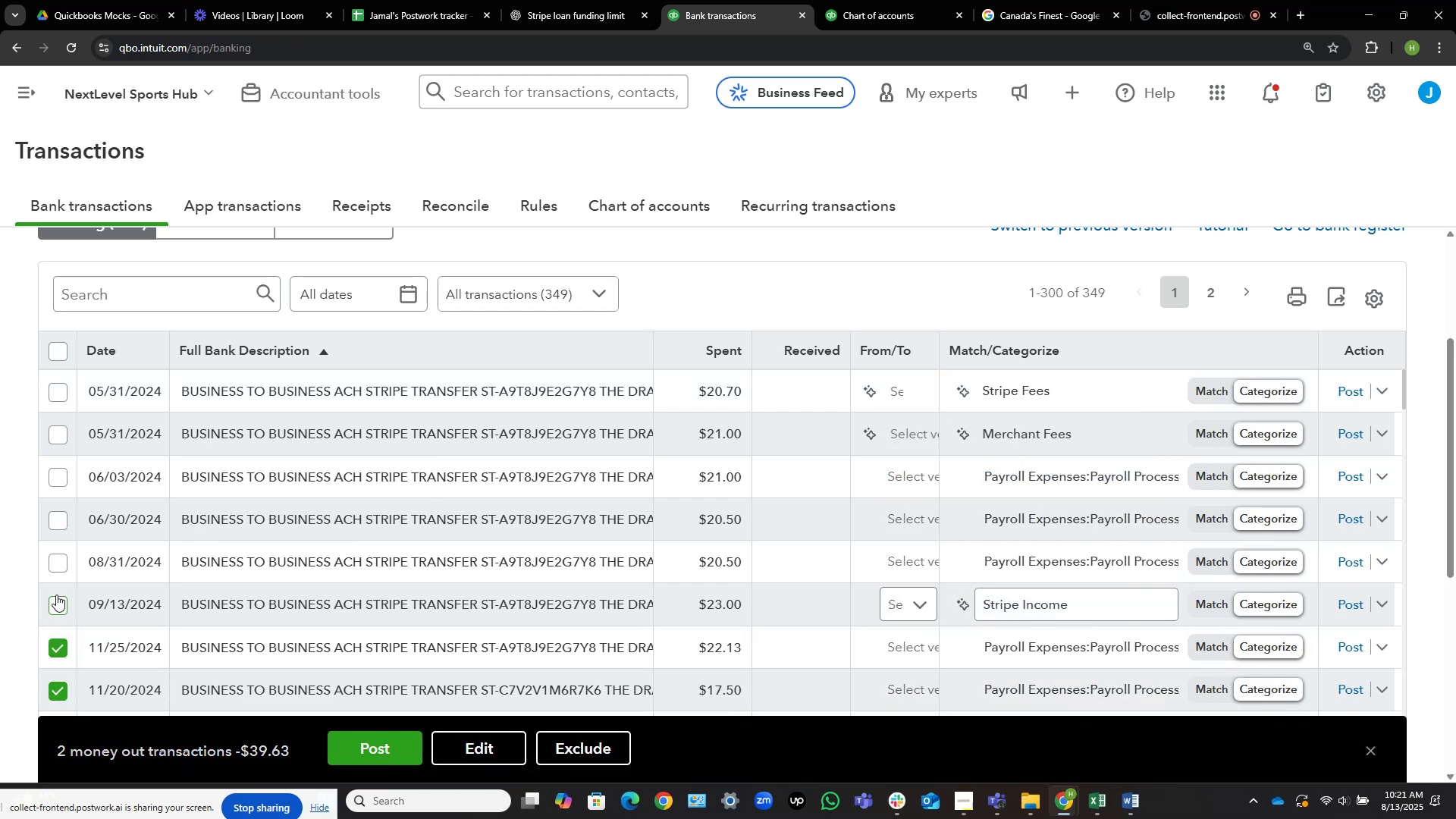 
left_click([56, 598])
 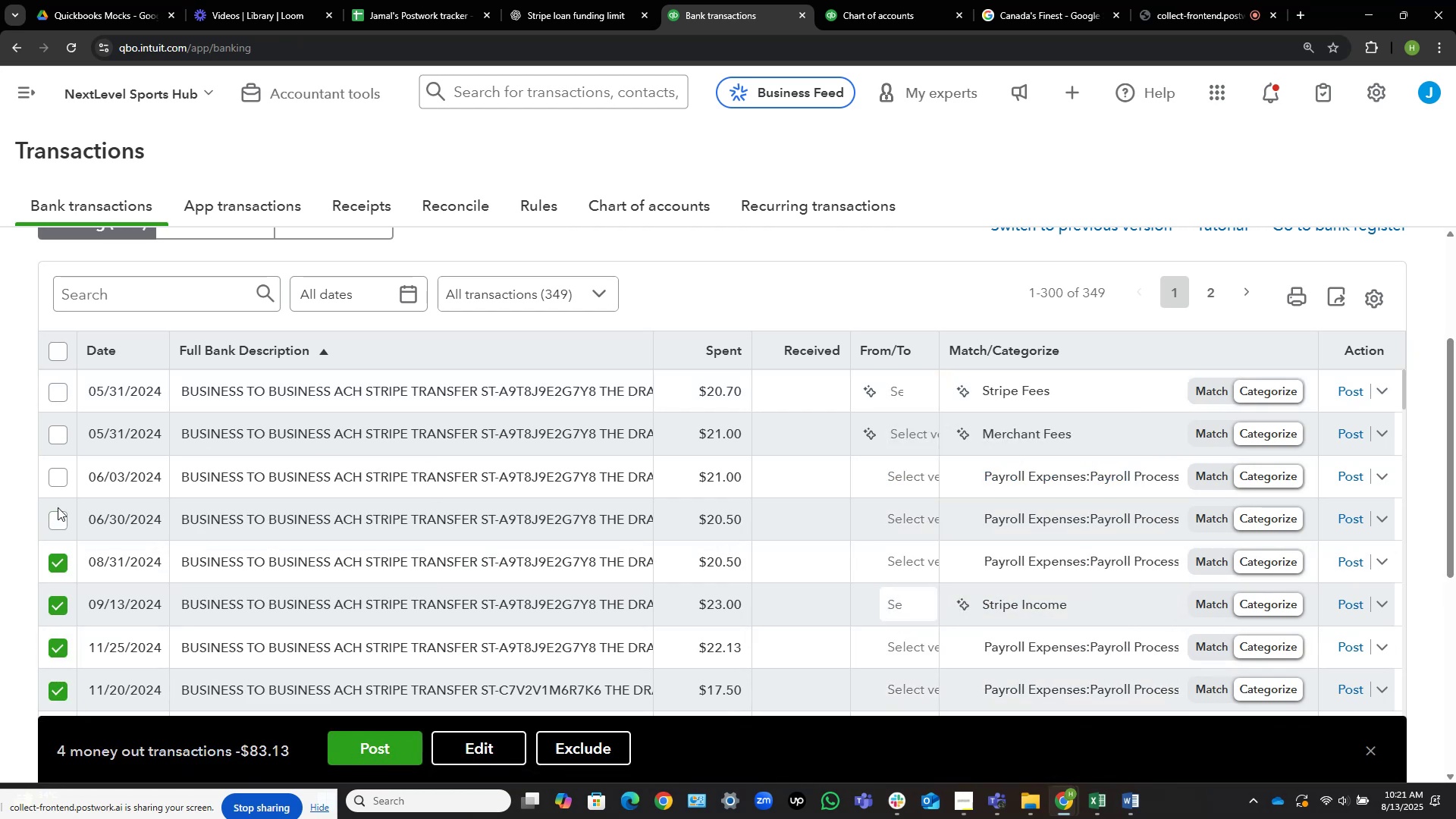 
left_click([56, 515])
 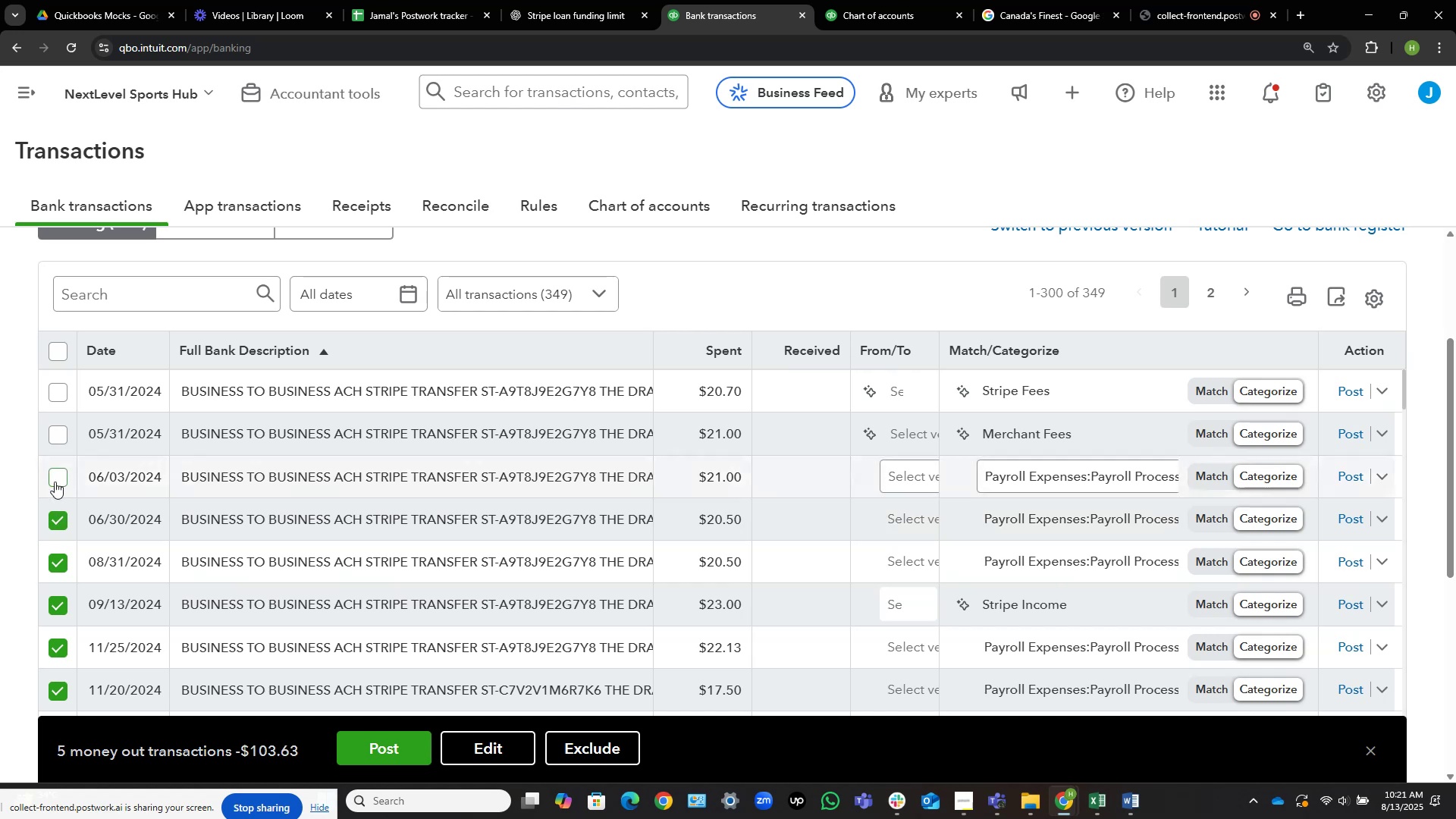 
left_click([50, 475])
 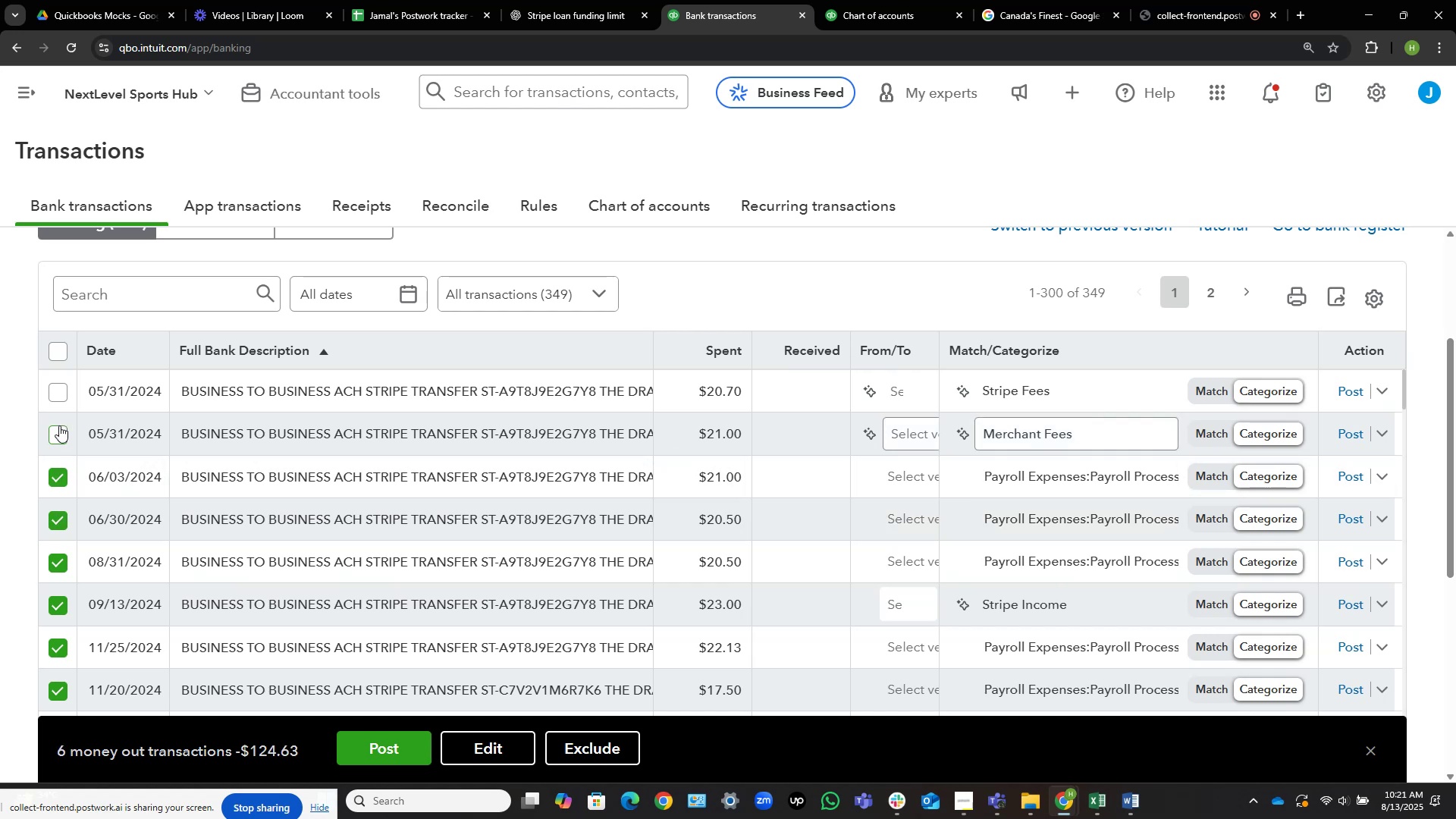 
left_click([59, 426])
 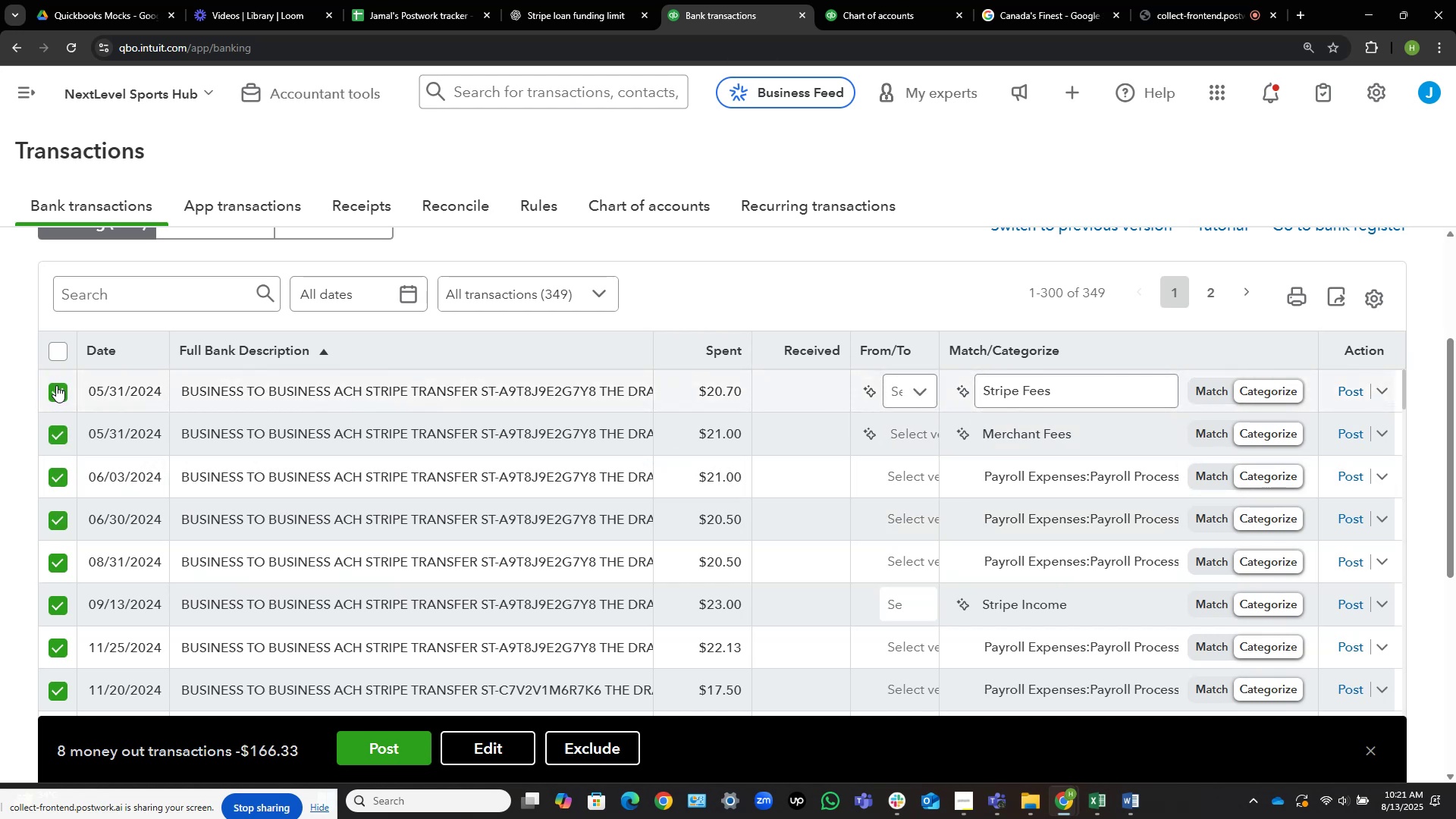 
scroll: coordinate [549, 406], scroll_direction: up, amount: 3.0
 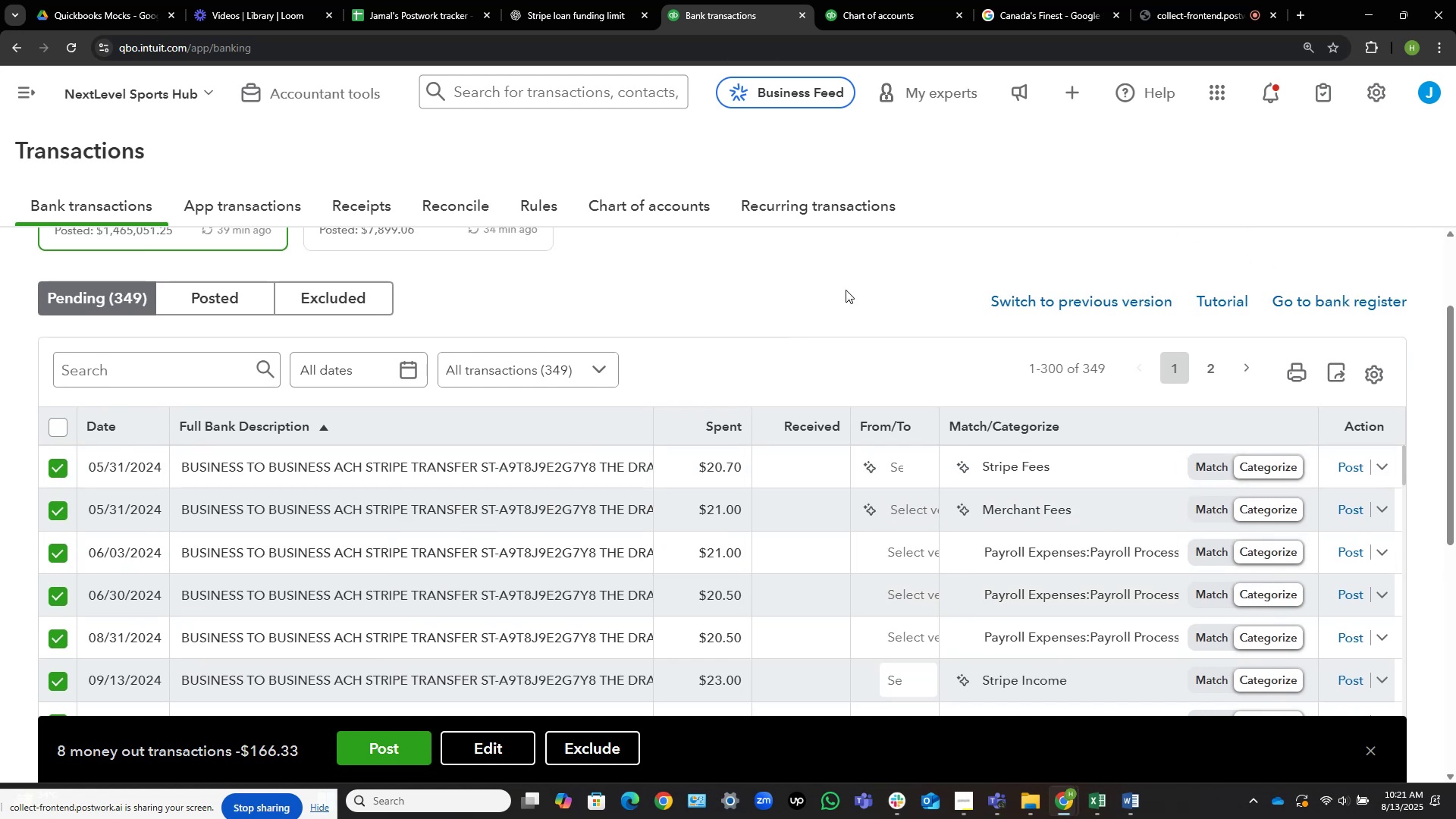 
scroll: coordinate [871, 268], scroll_direction: down, amount: 1.0
 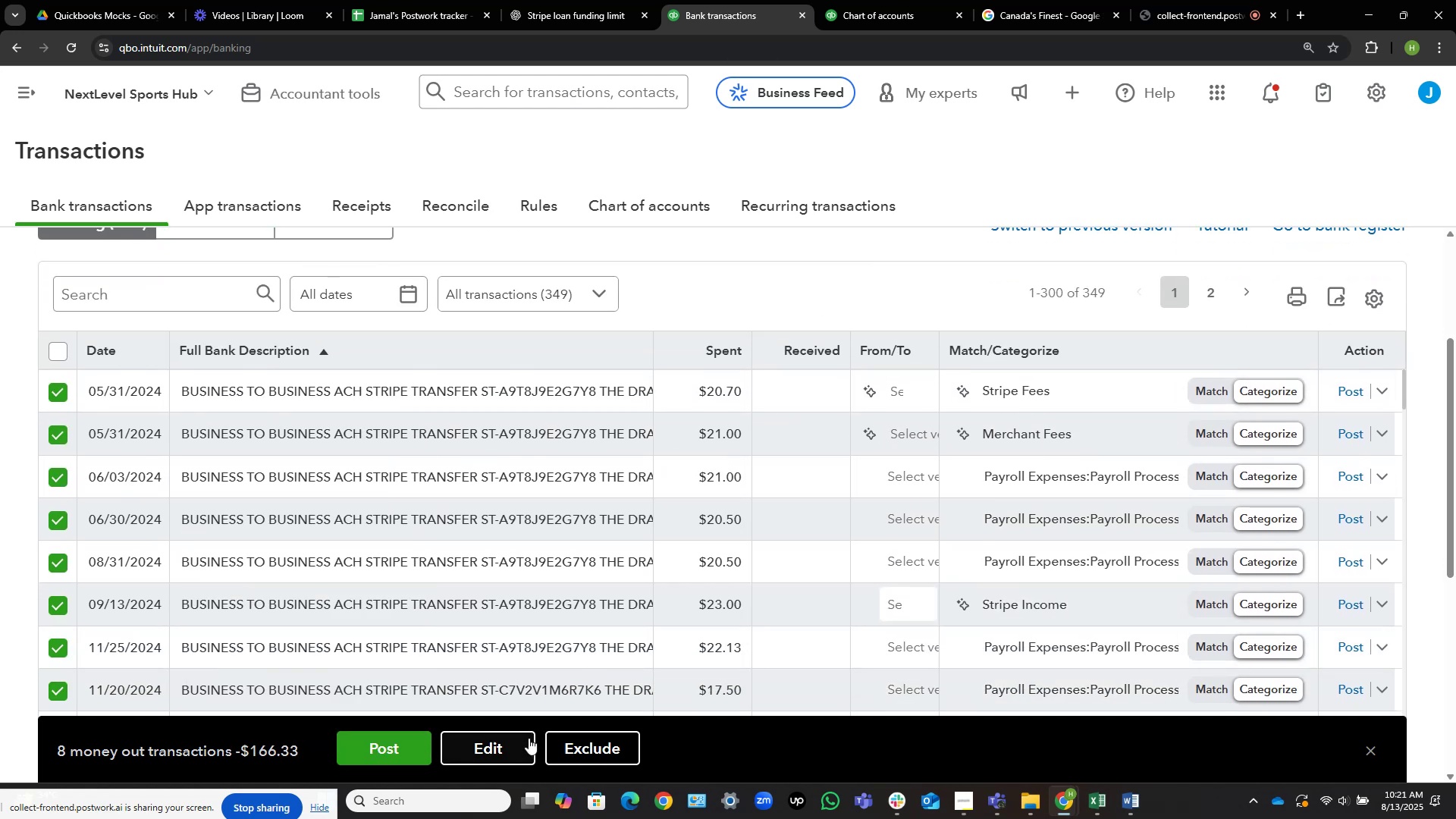 
left_click([504, 745])
 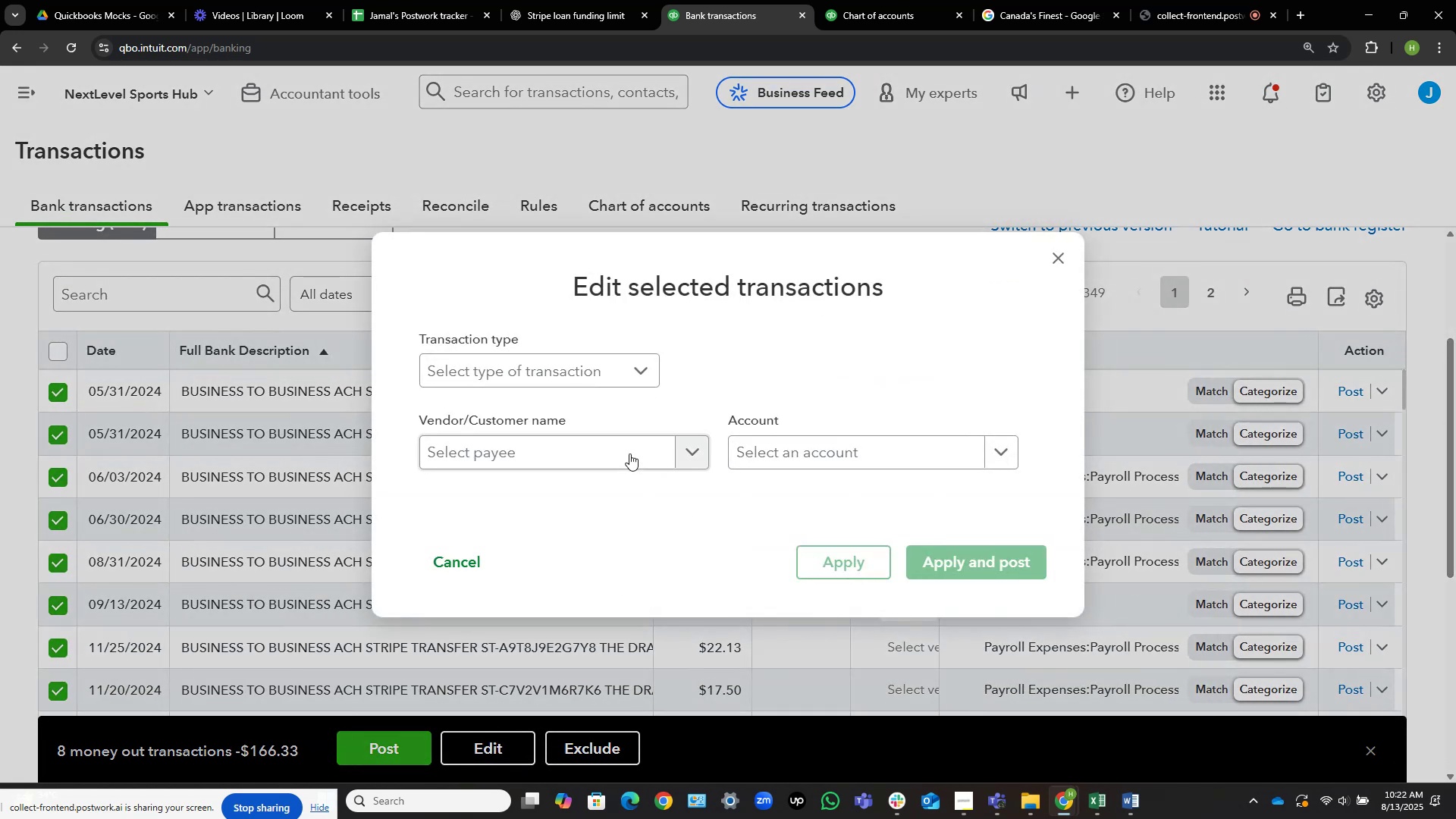 
left_click([595, 447])
 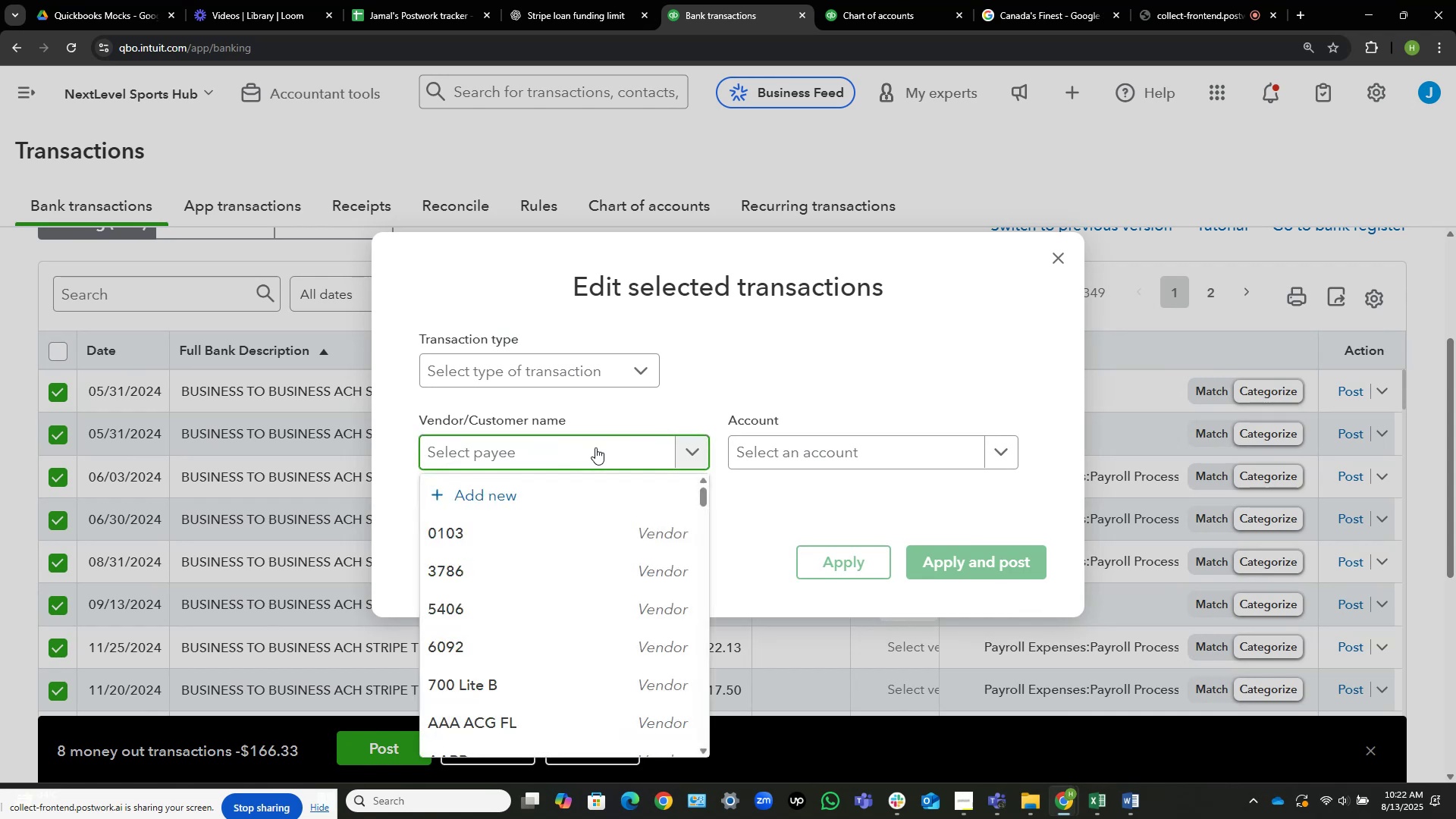 
type(stripe)
 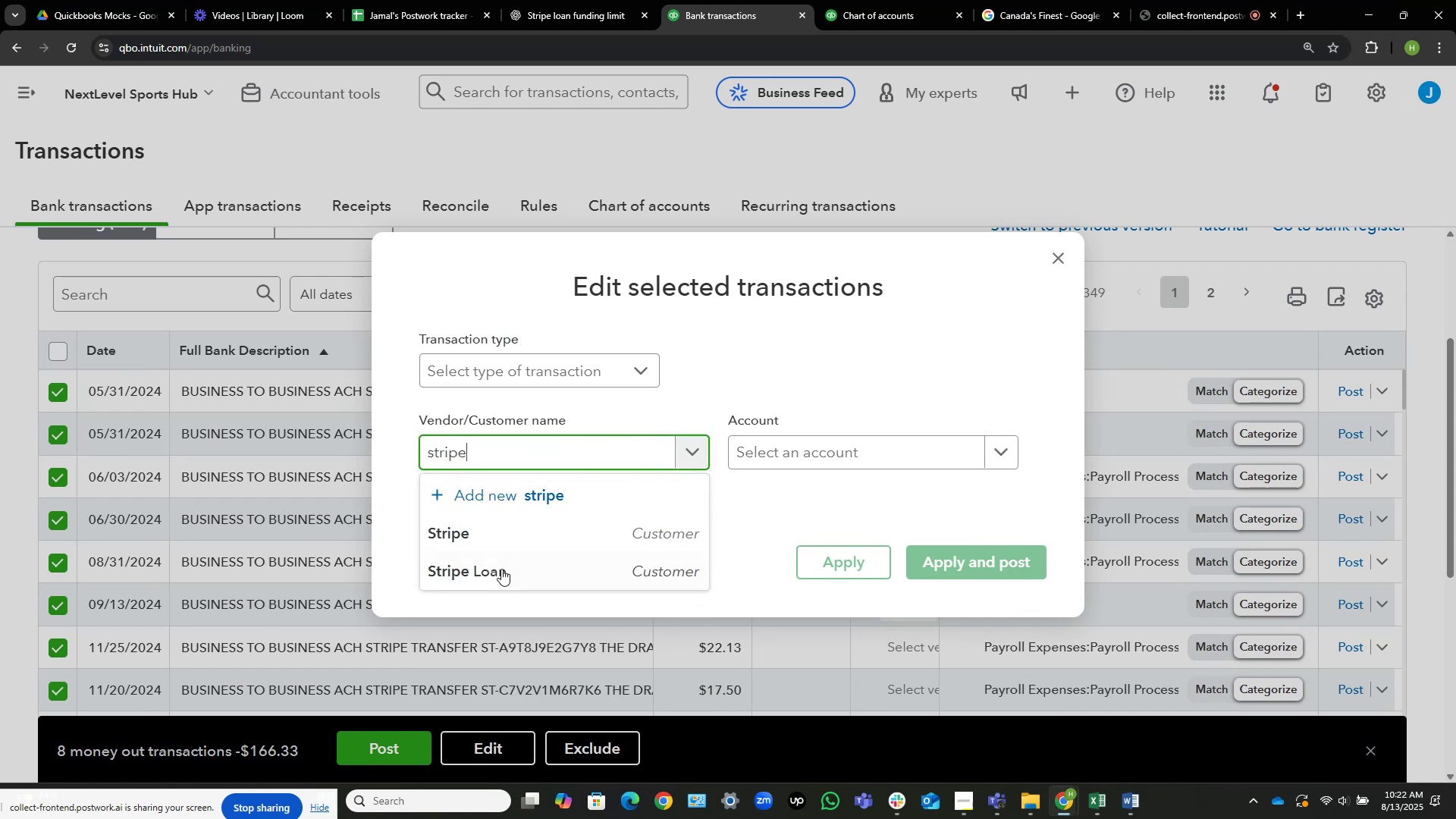 
left_click([511, 543])
 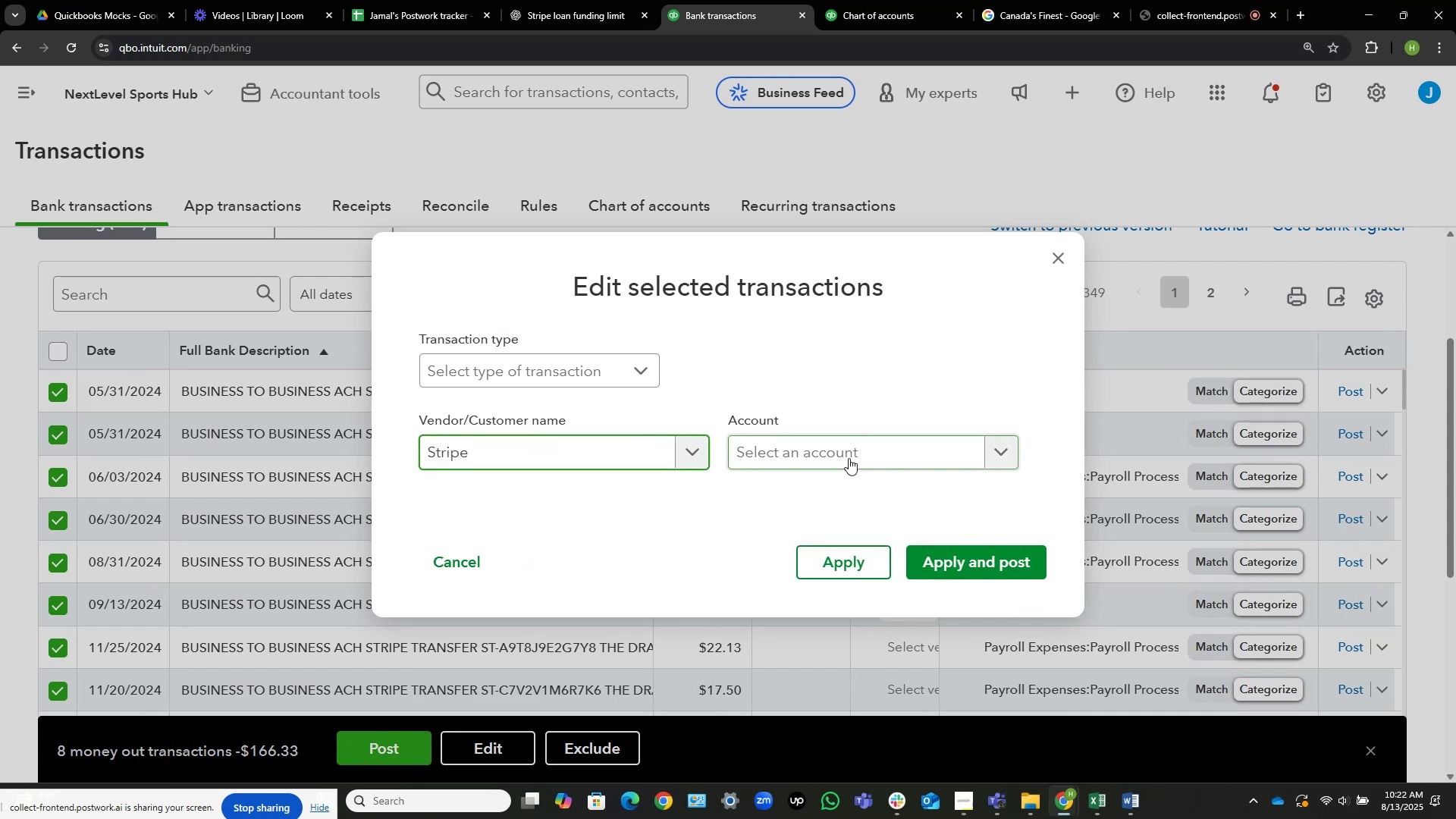 
left_click([849, 458])
 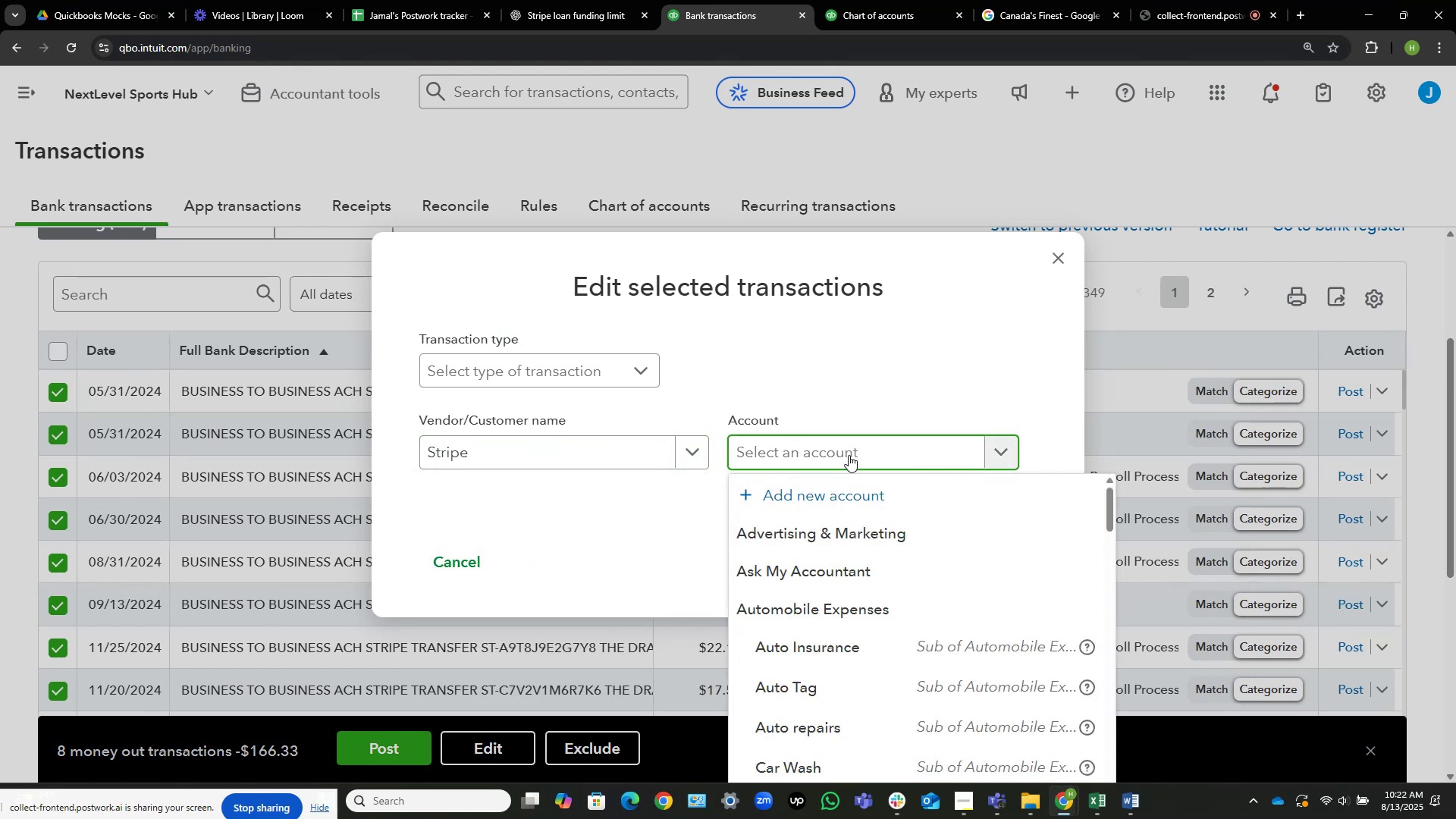 
wait(5.02)
 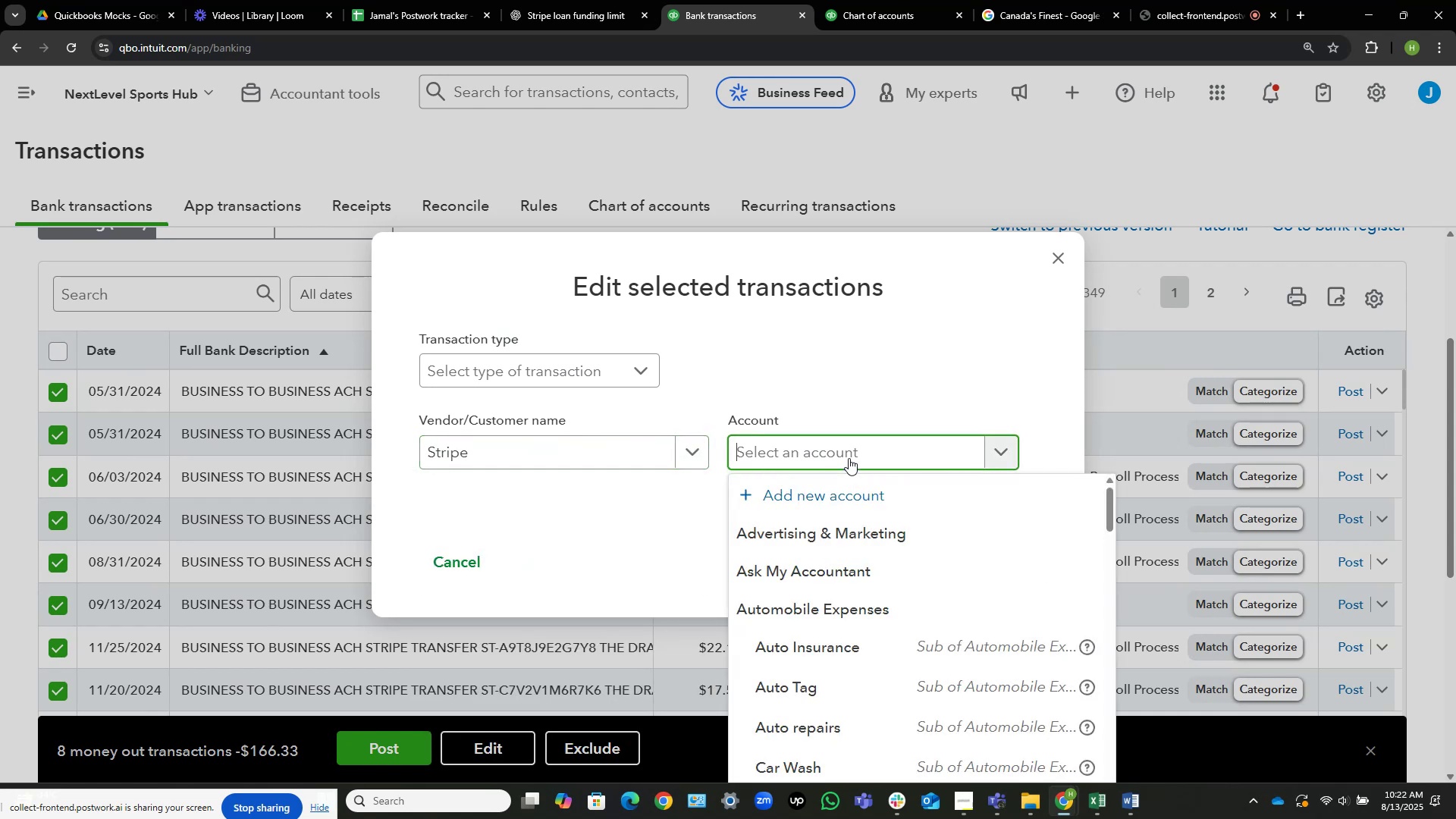 
type(sotw)
 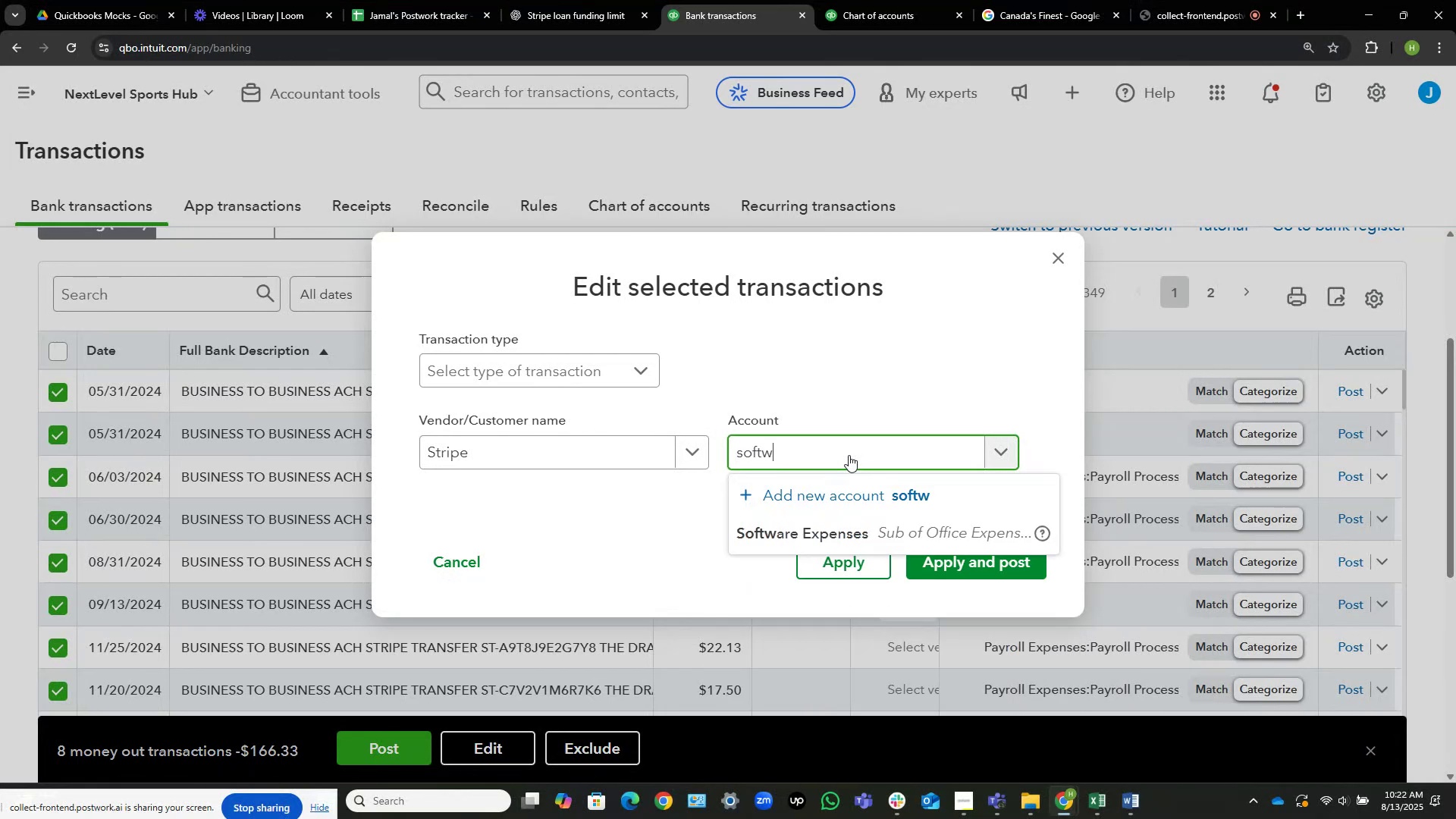 
hold_key(key=F, duration=0.3)
 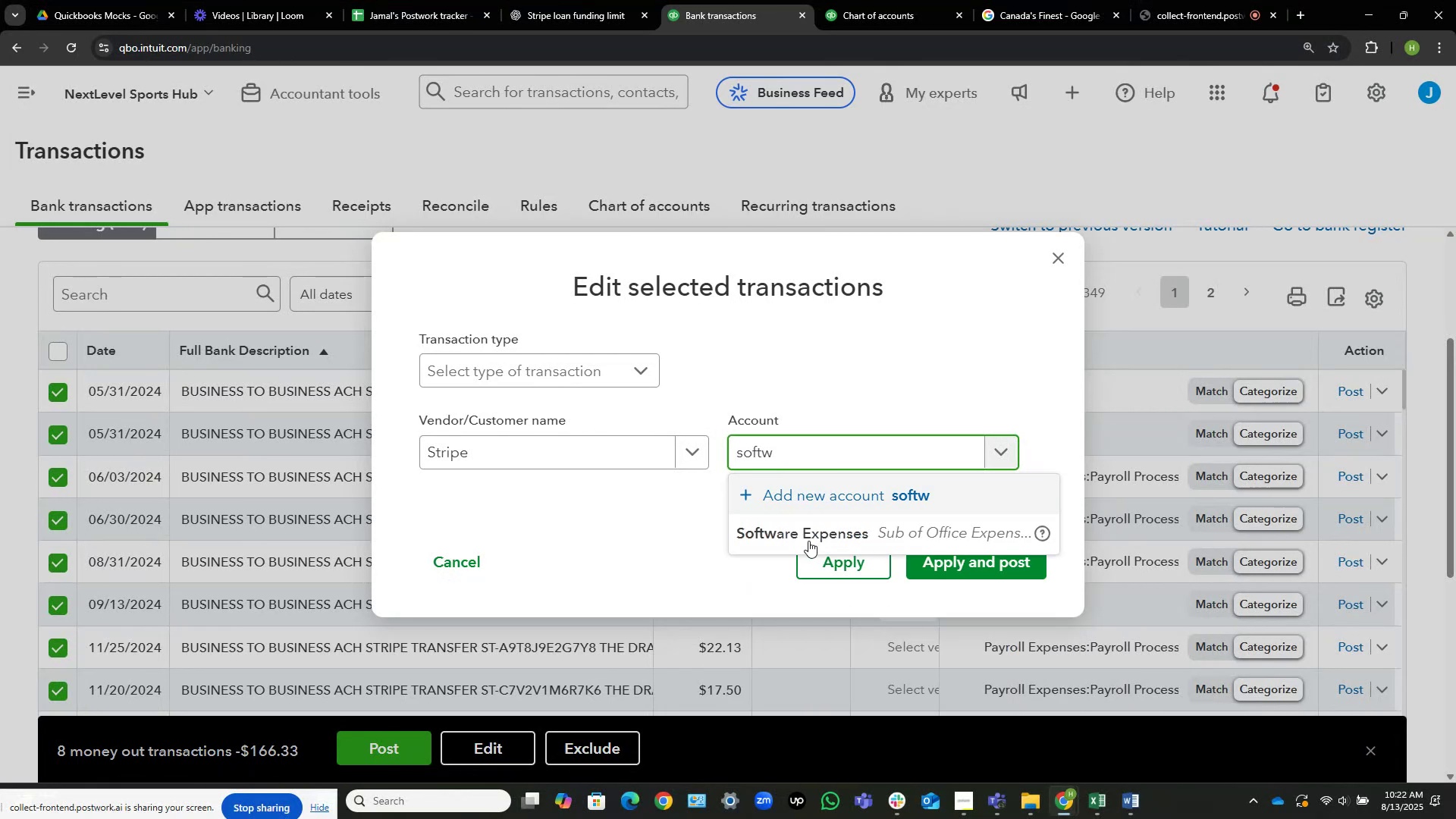 
left_click([799, 538])
 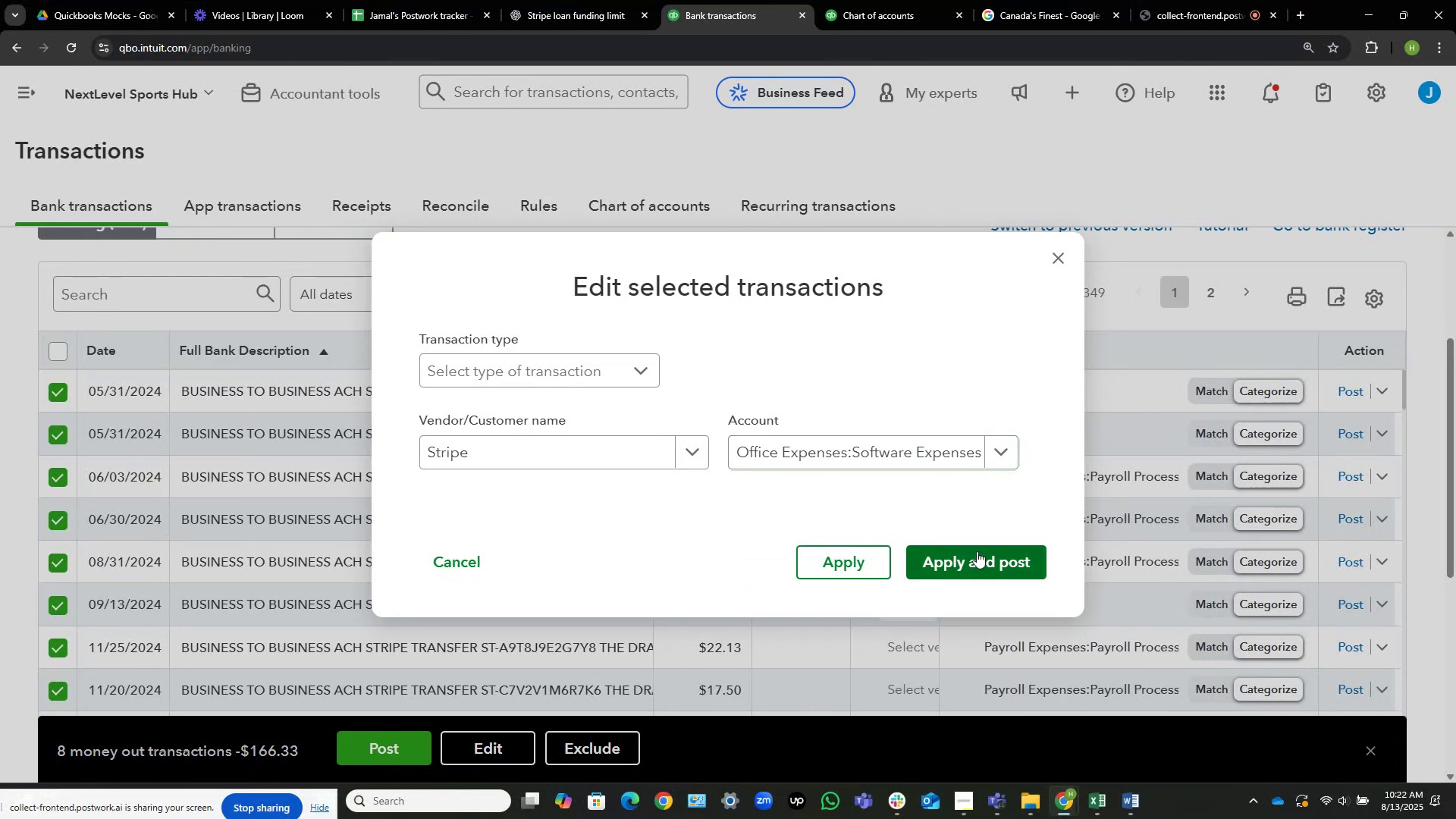 
left_click([985, 564])
 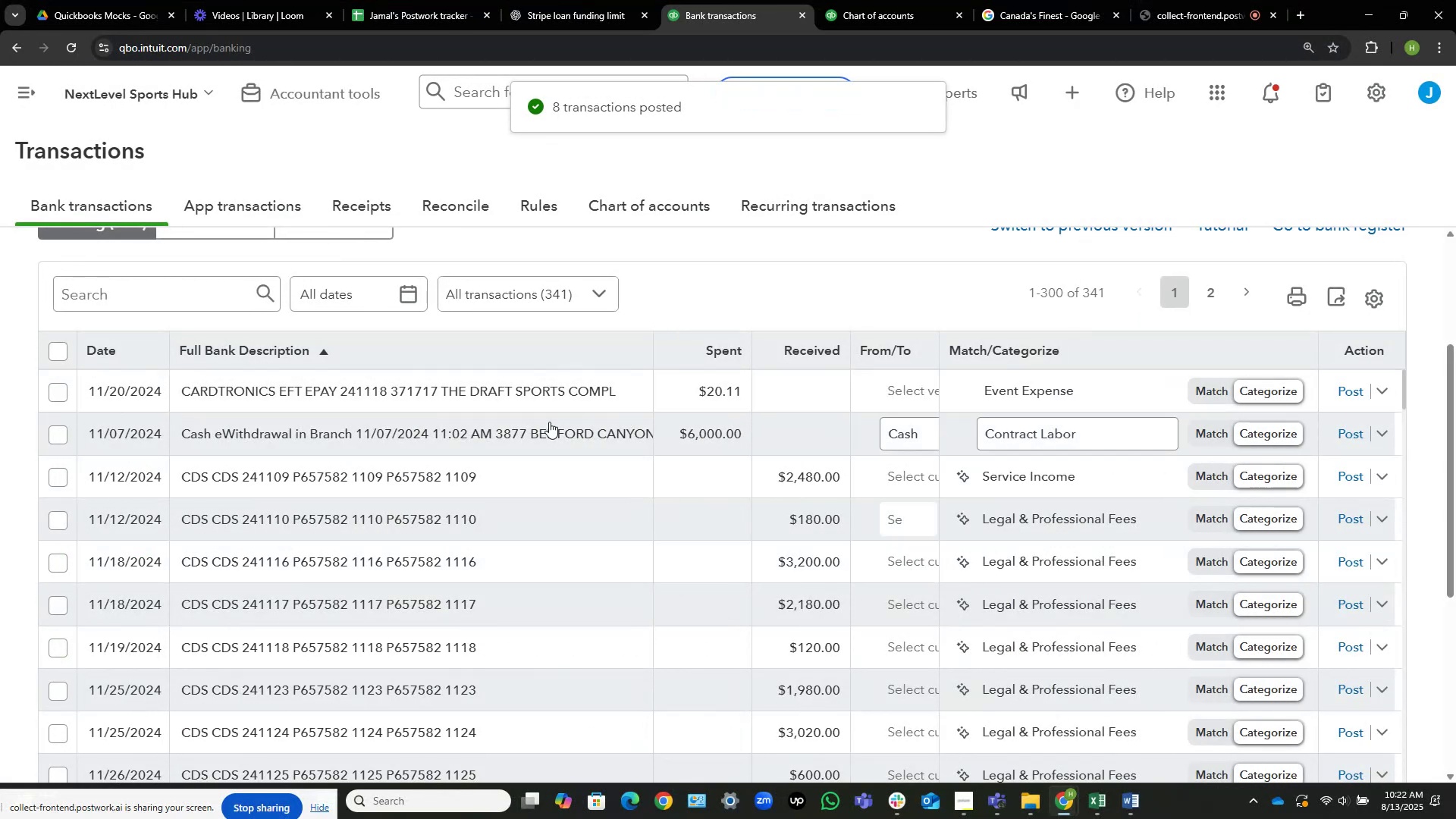 
wait(7.85)
 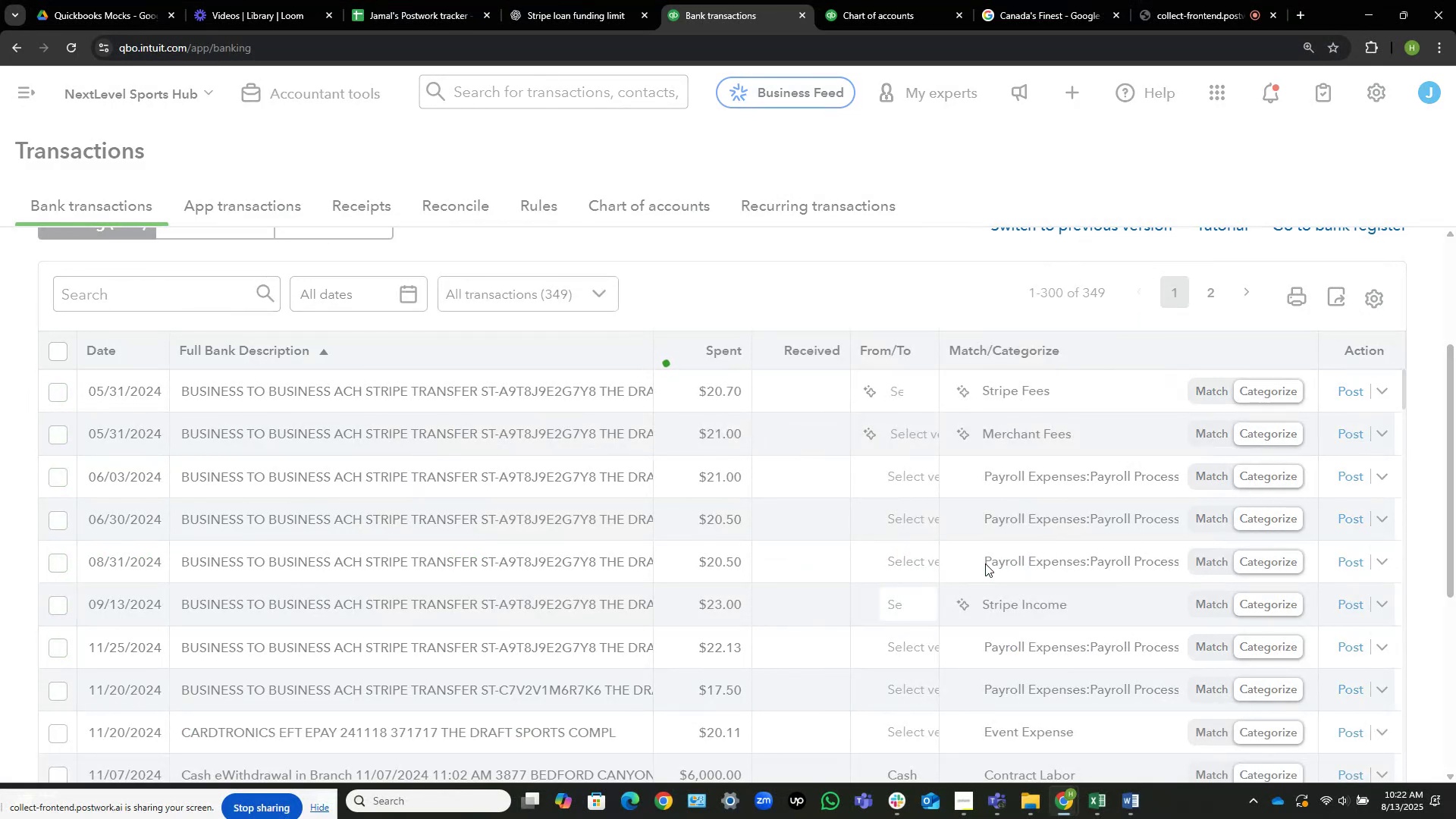 
mouse_move([246, 394])
 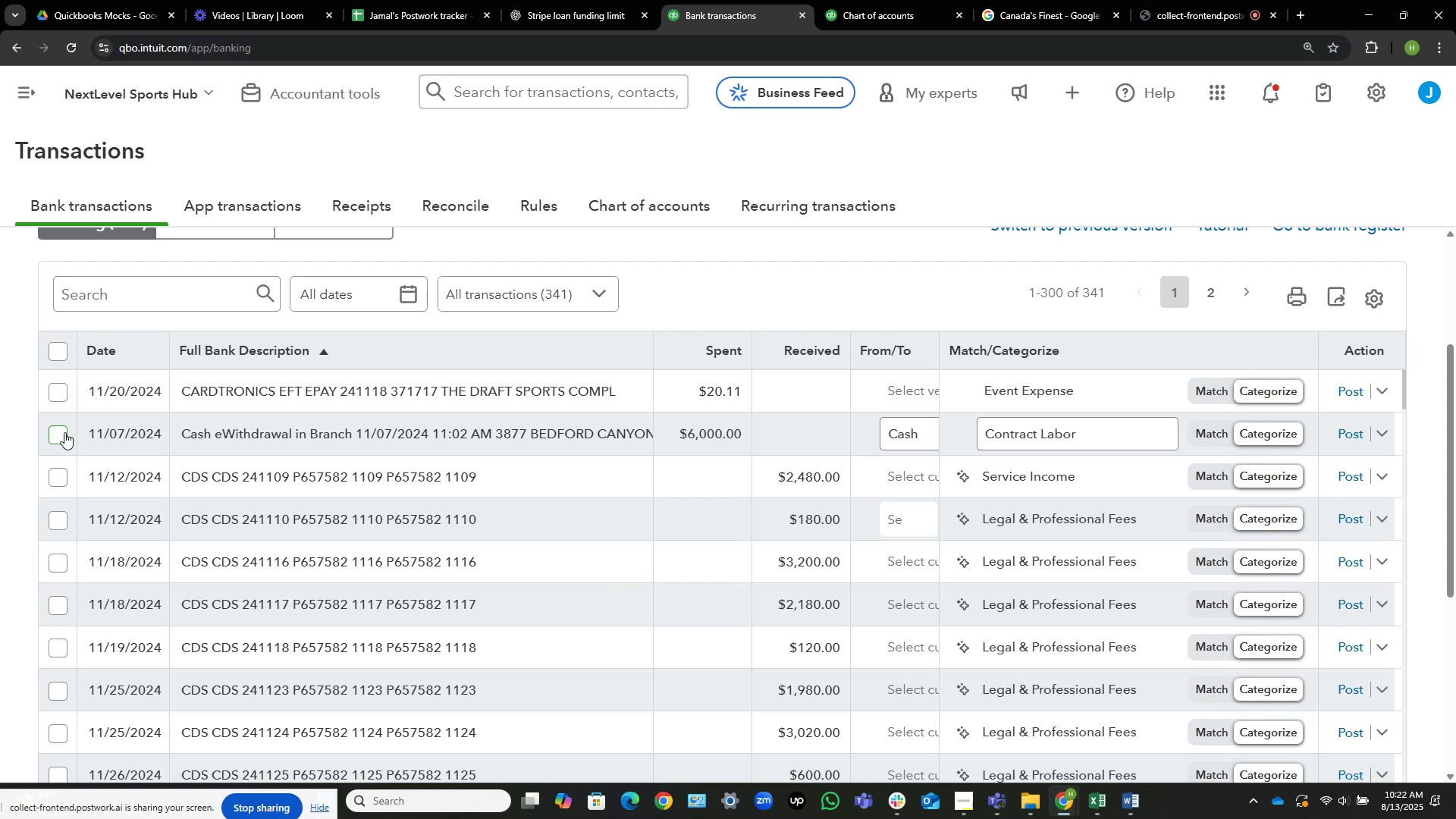 
wait(13.44)
 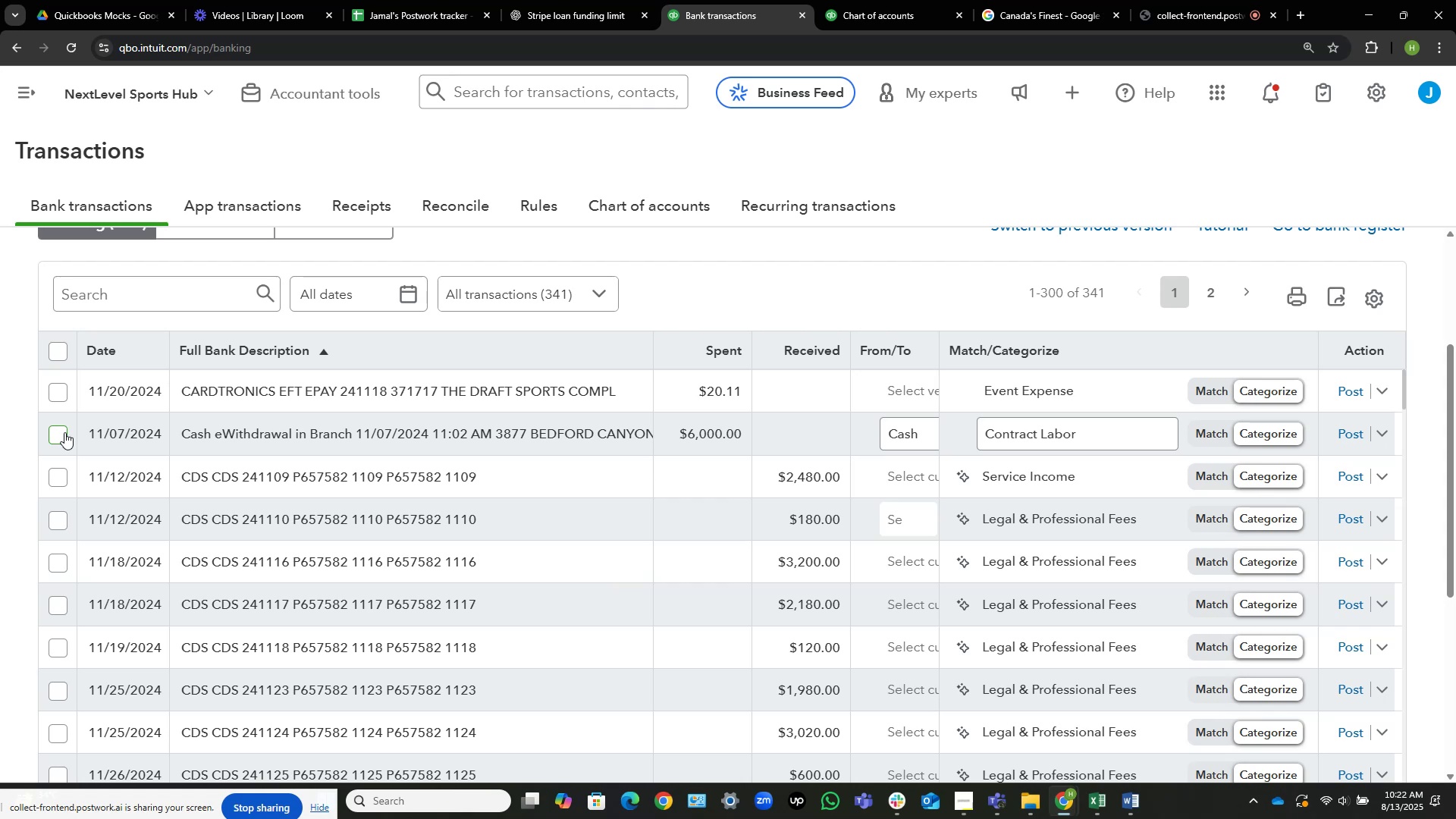 
left_click([64, 432])
 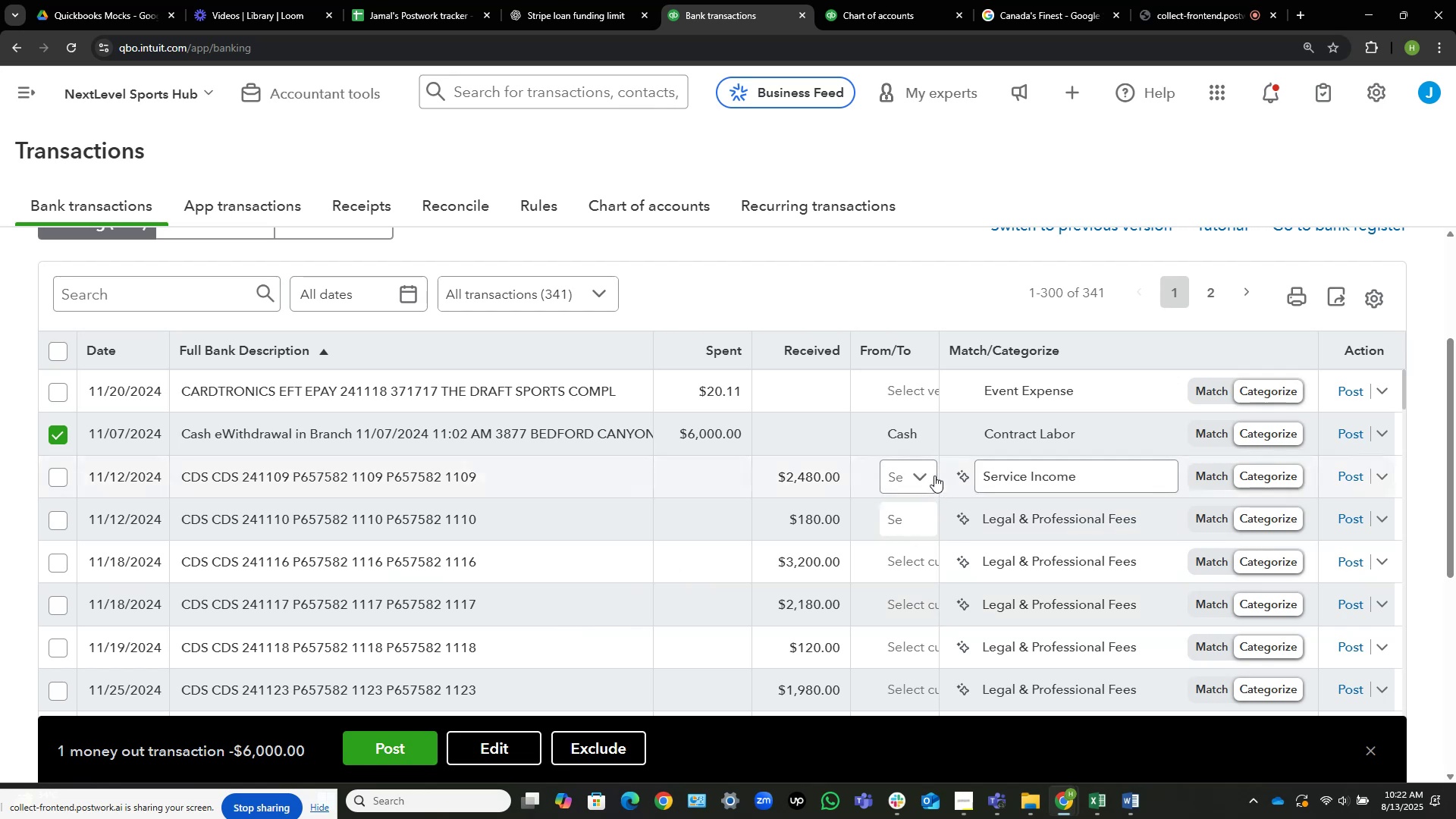 
wait(5.24)
 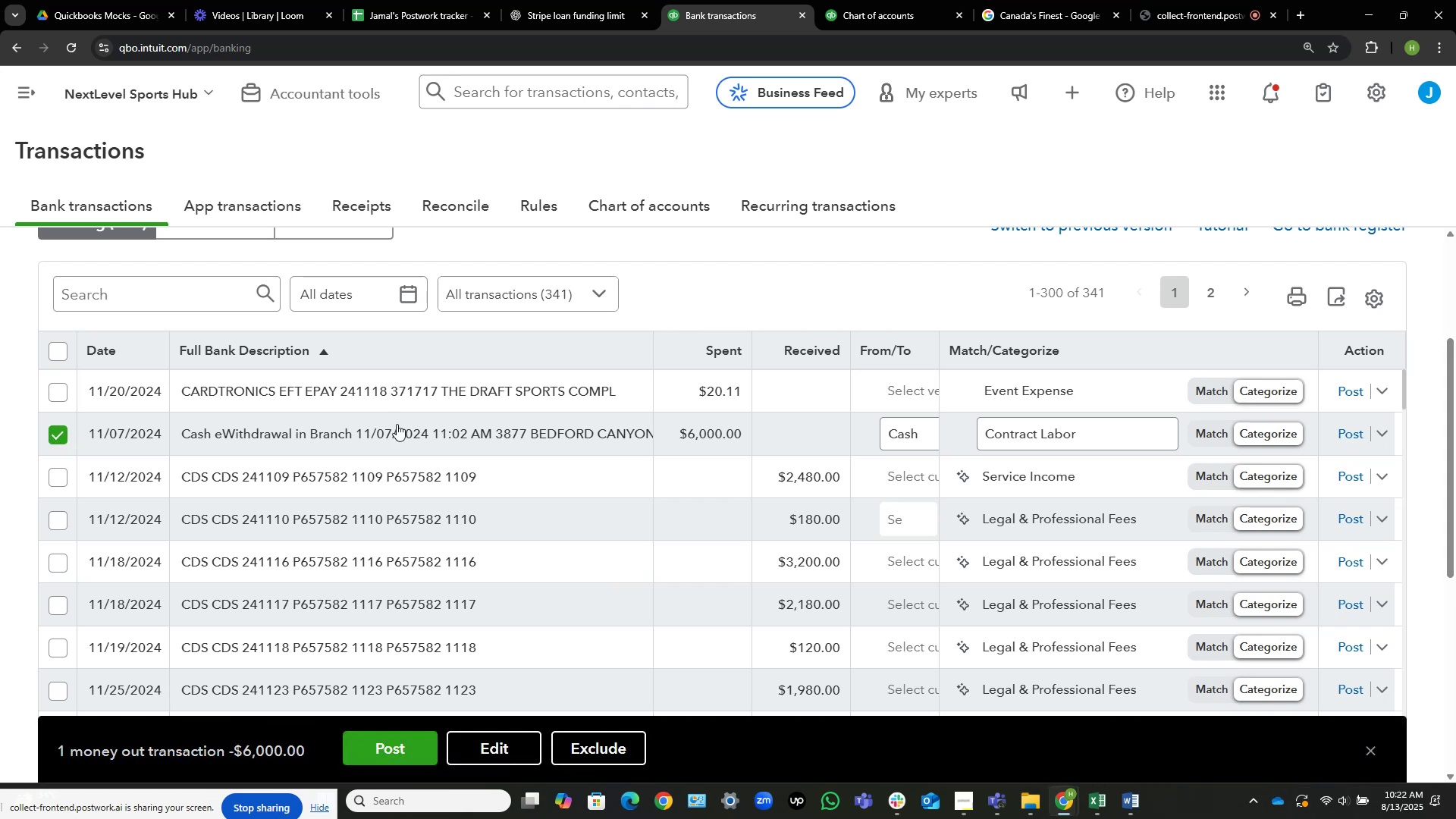 
left_click([1087, 436])
 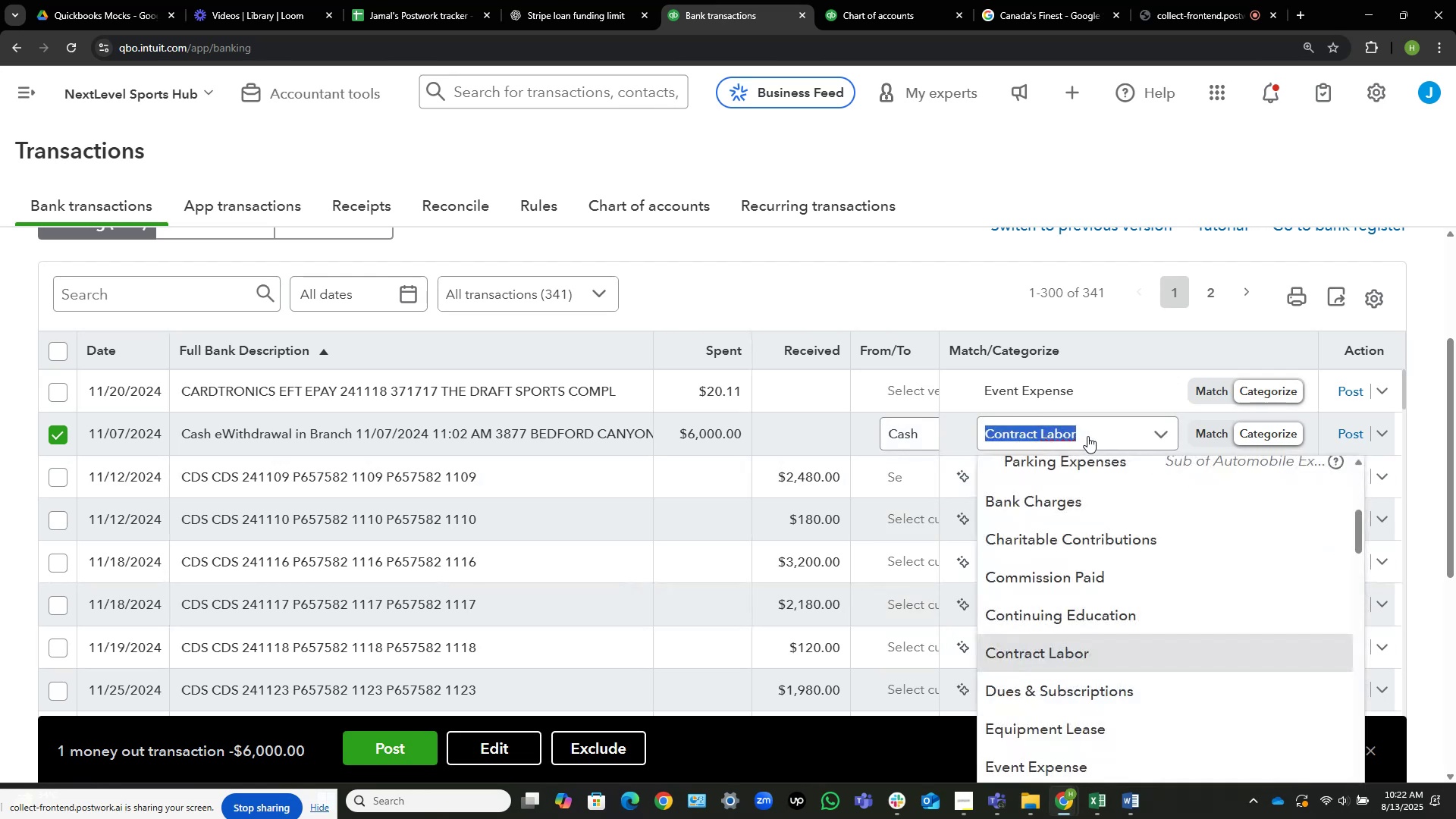 
type(ask)
 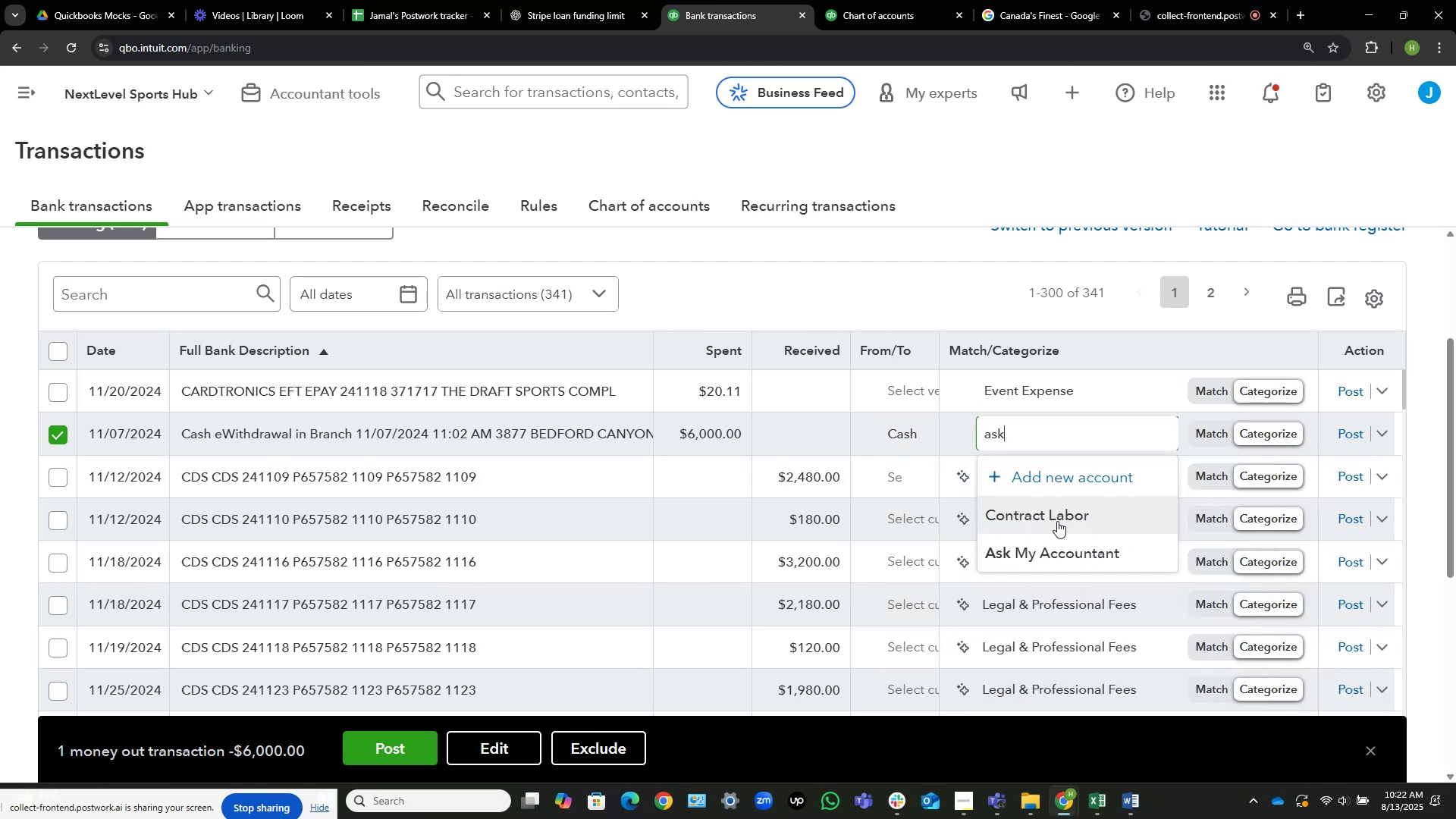 
left_click([1059, 548])
 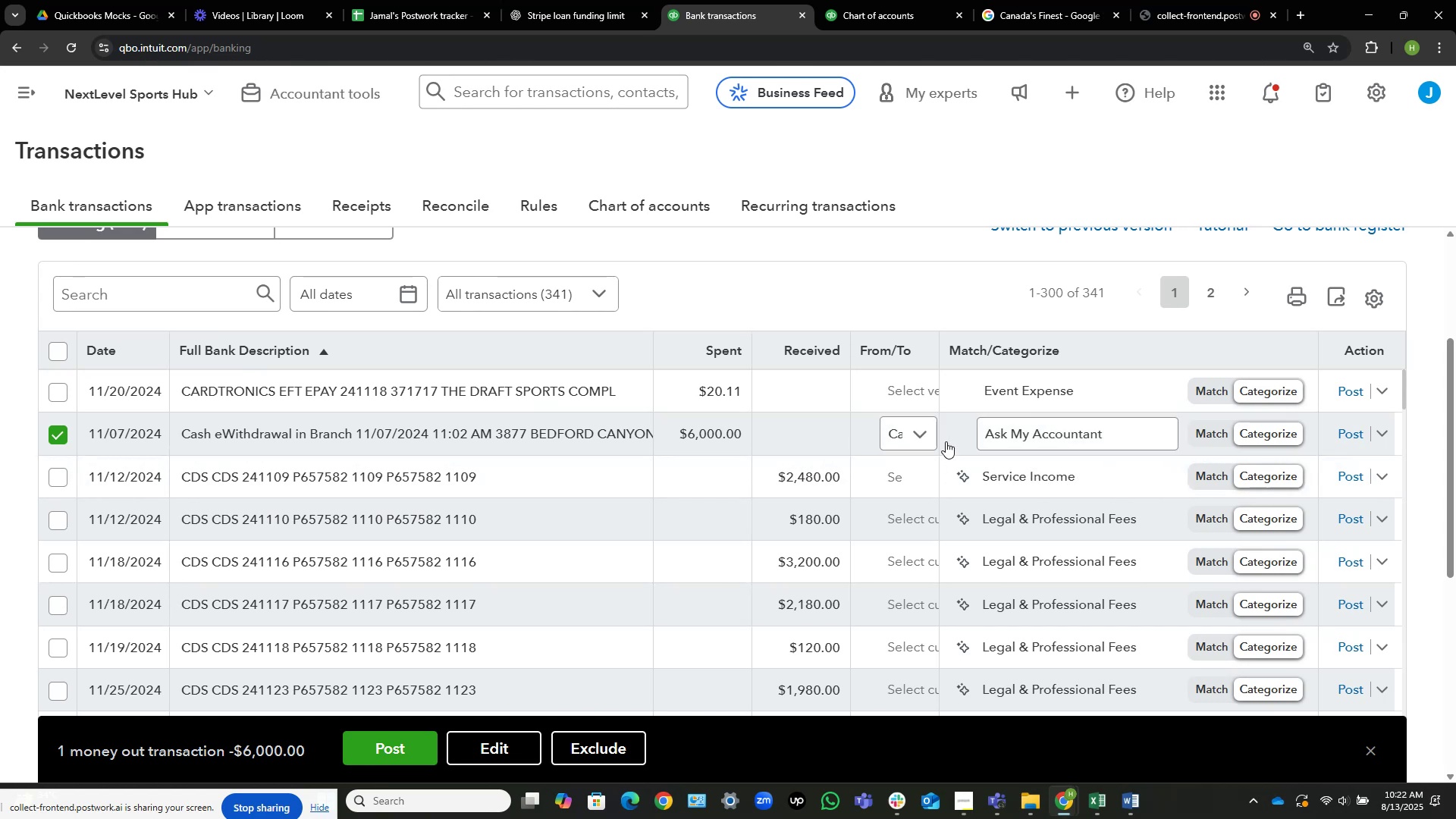 
wait(6.04)
 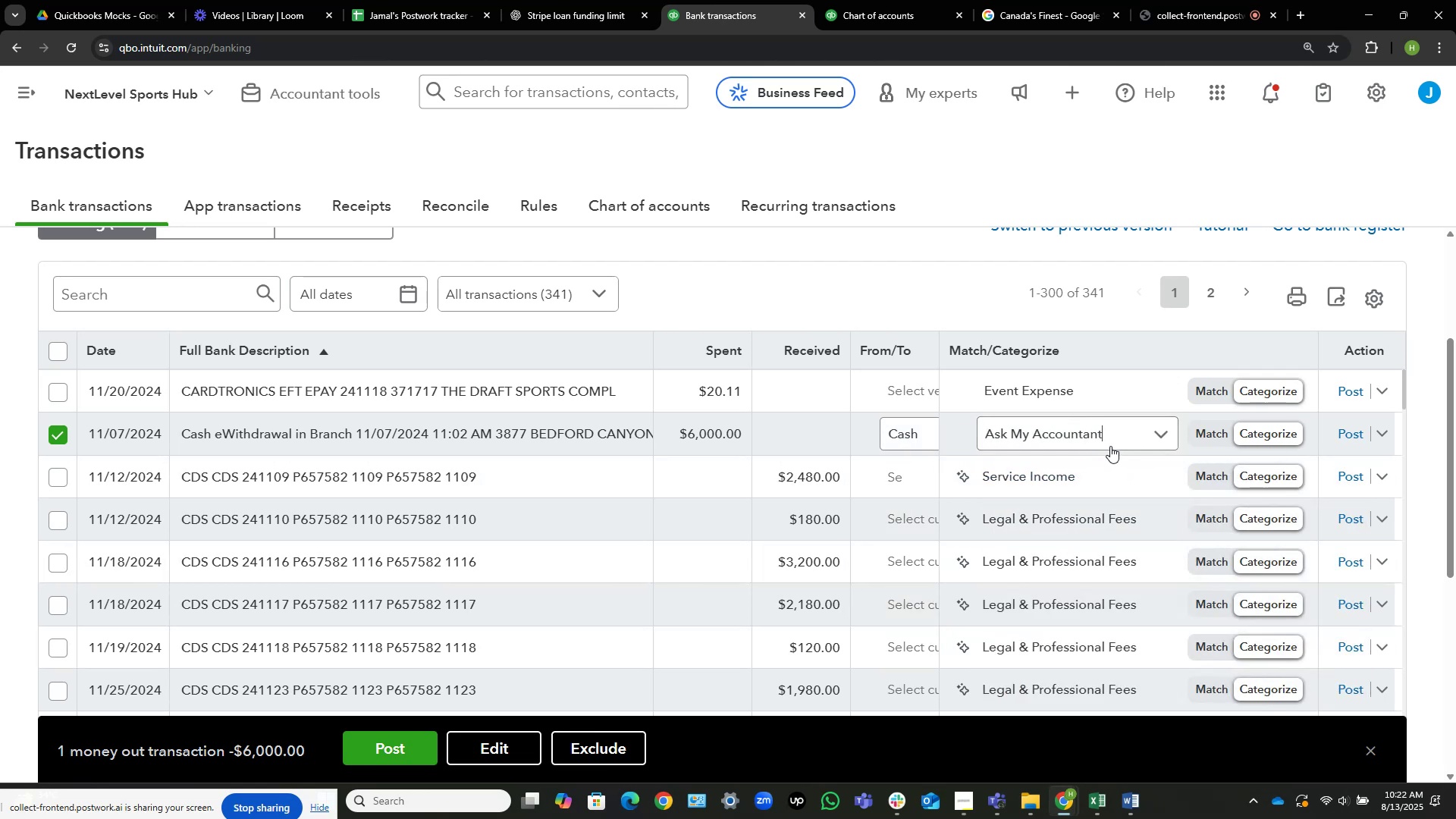 
left_click([1358, 431])
 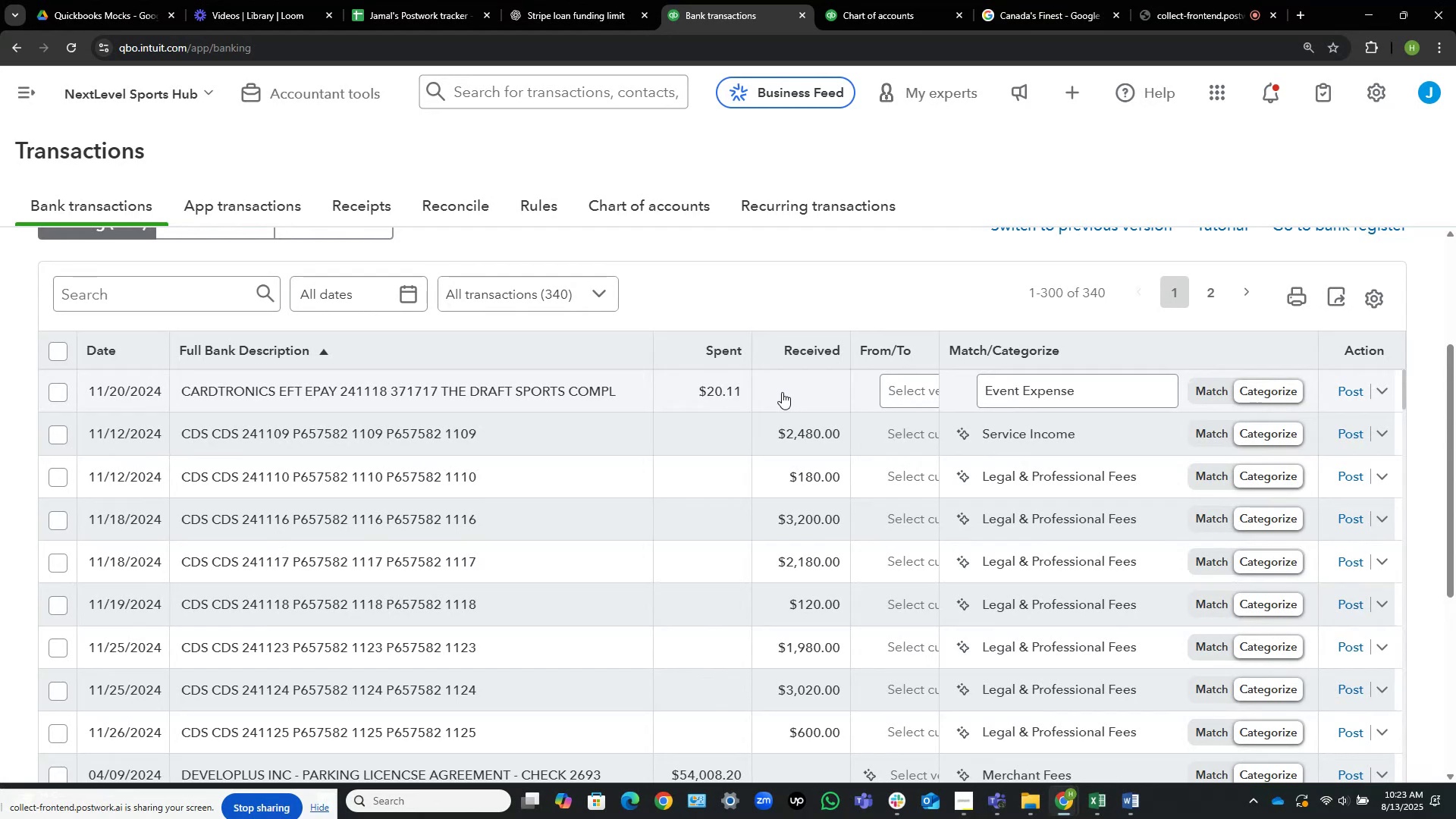 
wait(22.58)
 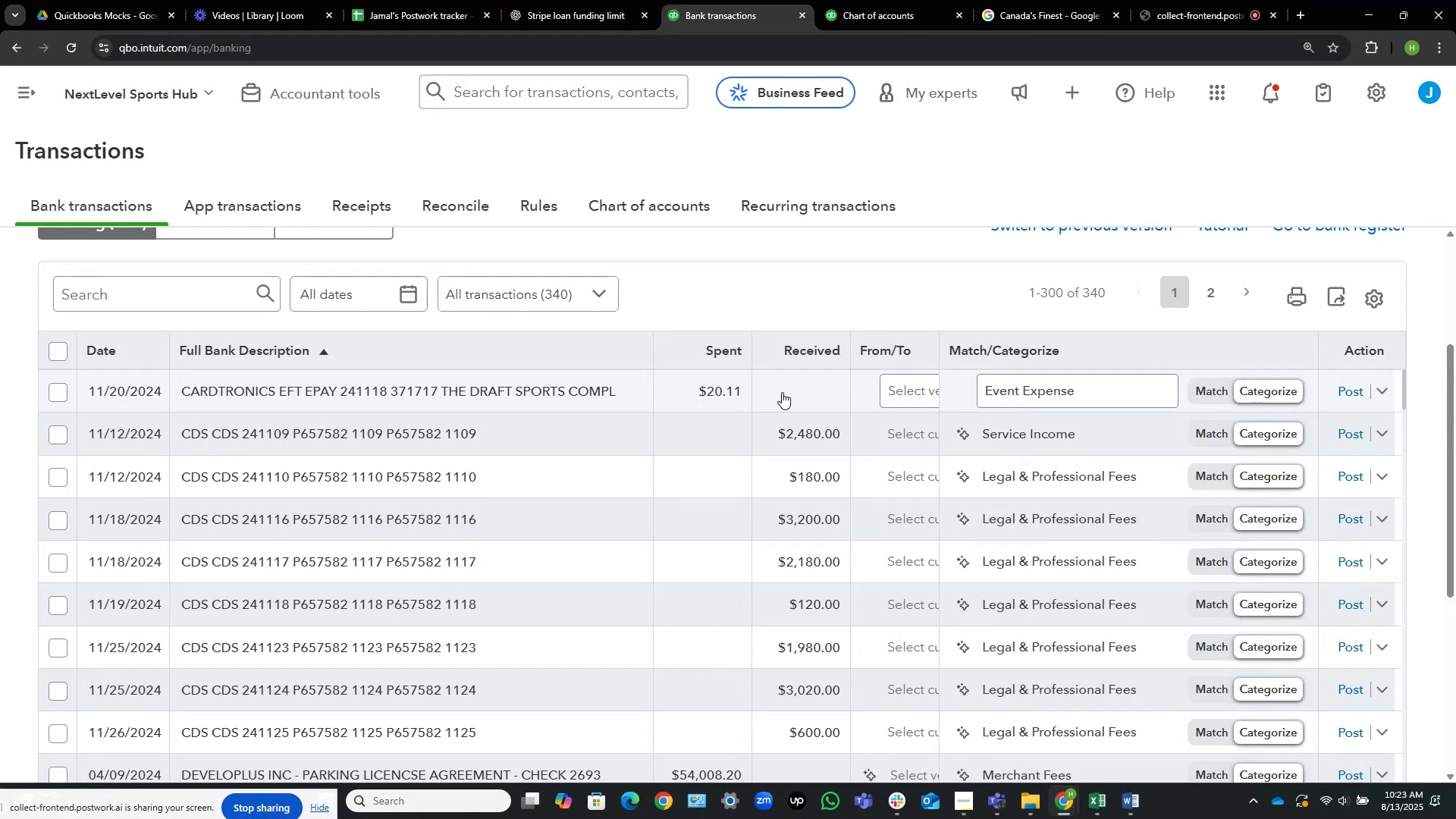 
scroll: coordinate [1019, 170], scroll_direction: down, amount: 5.0
 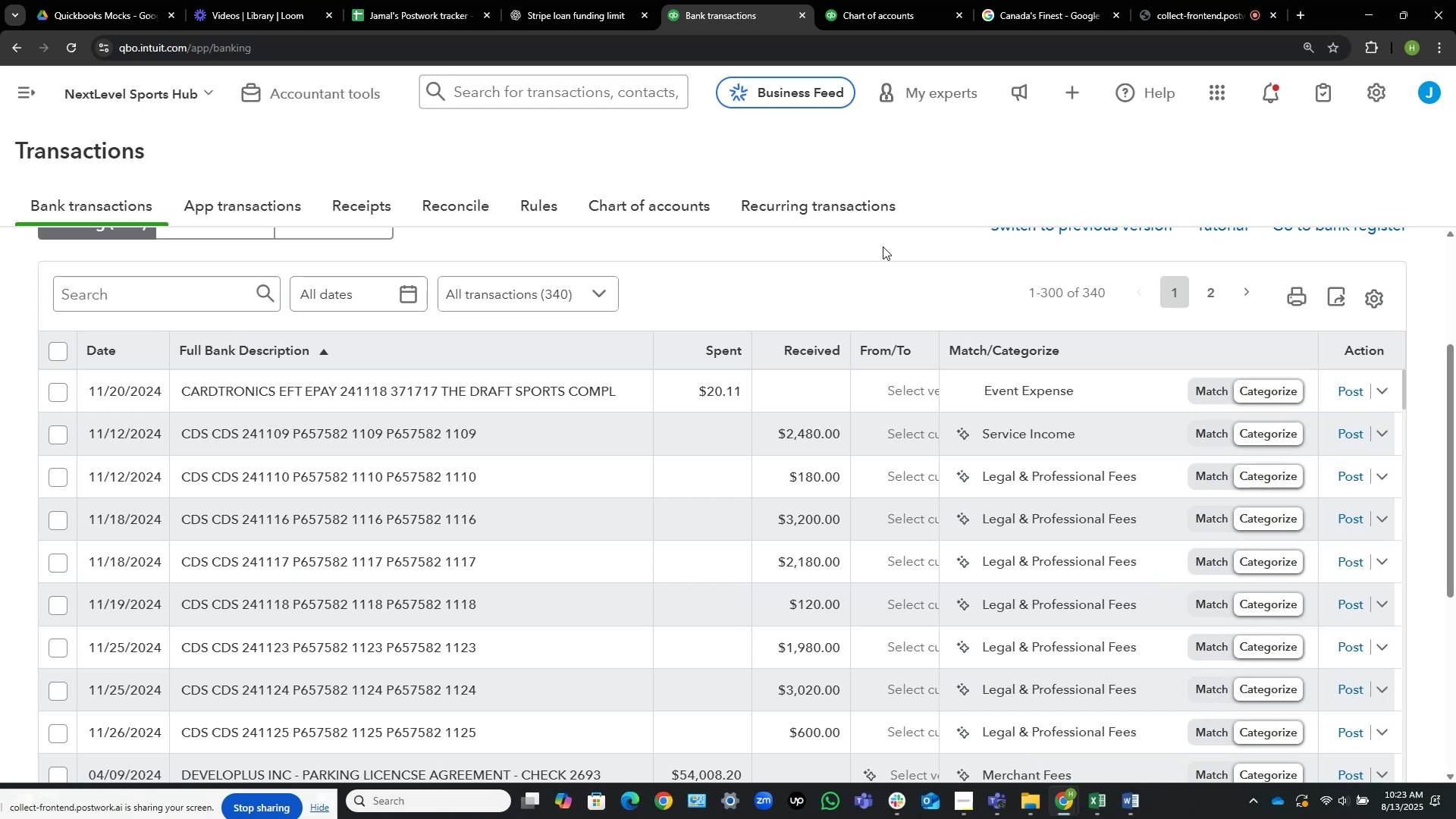 
scroll: coordinate [854, 262], scroll_direction: up, amount: 1.0
 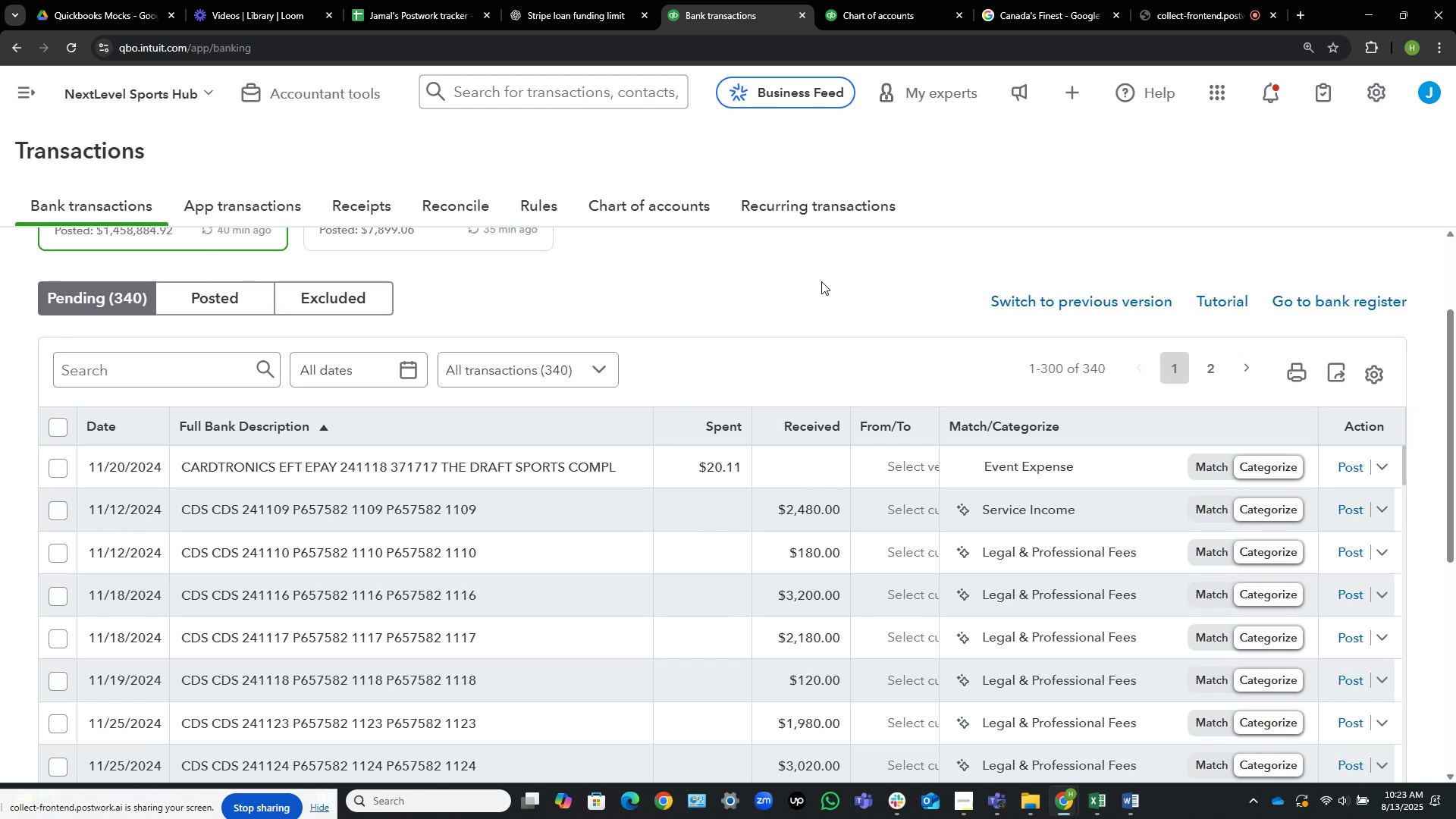 
wait(26.04)
 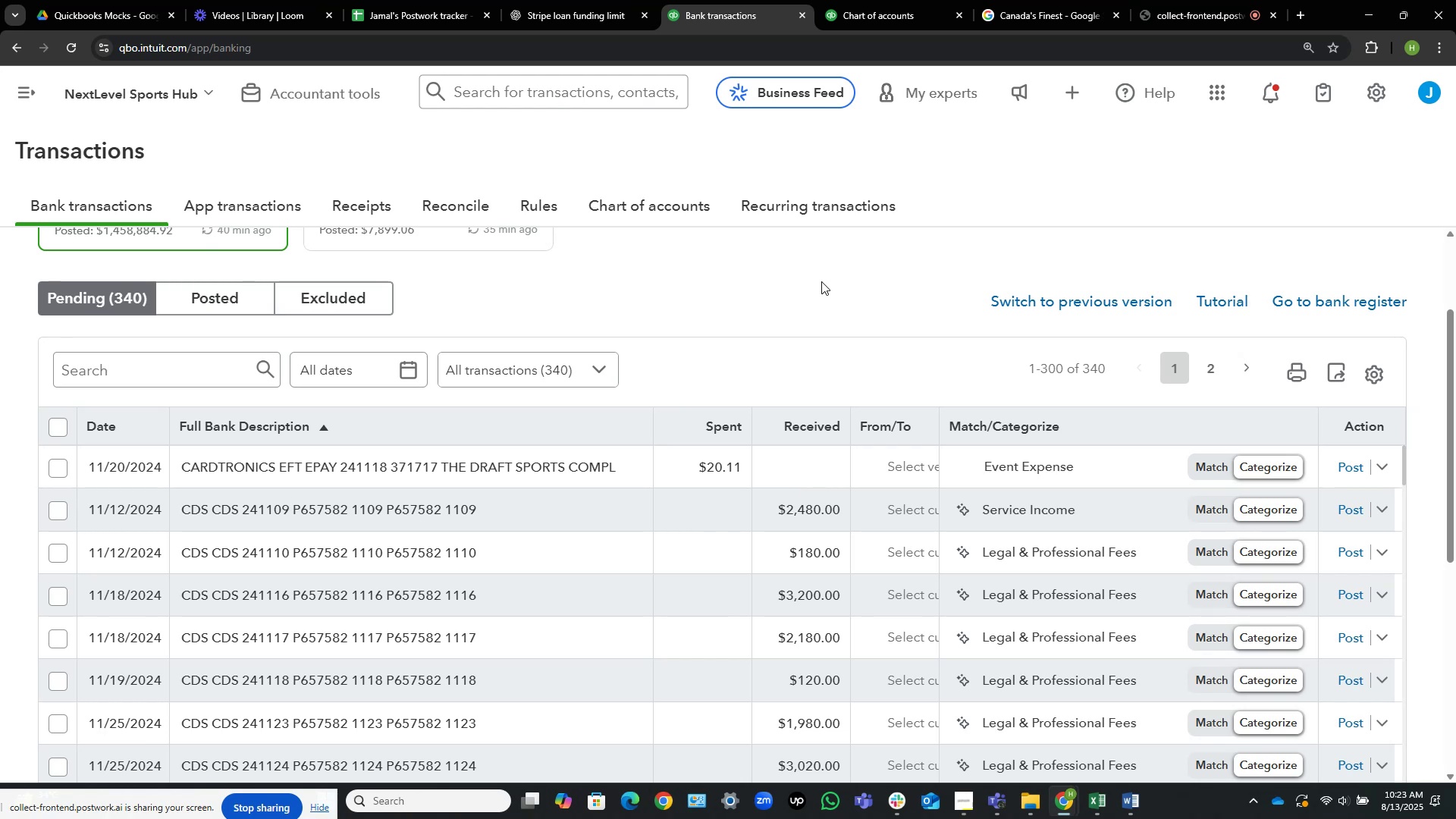 
scroll: coordinate [718, 283], scroll_direction: down, amount: 2.0
 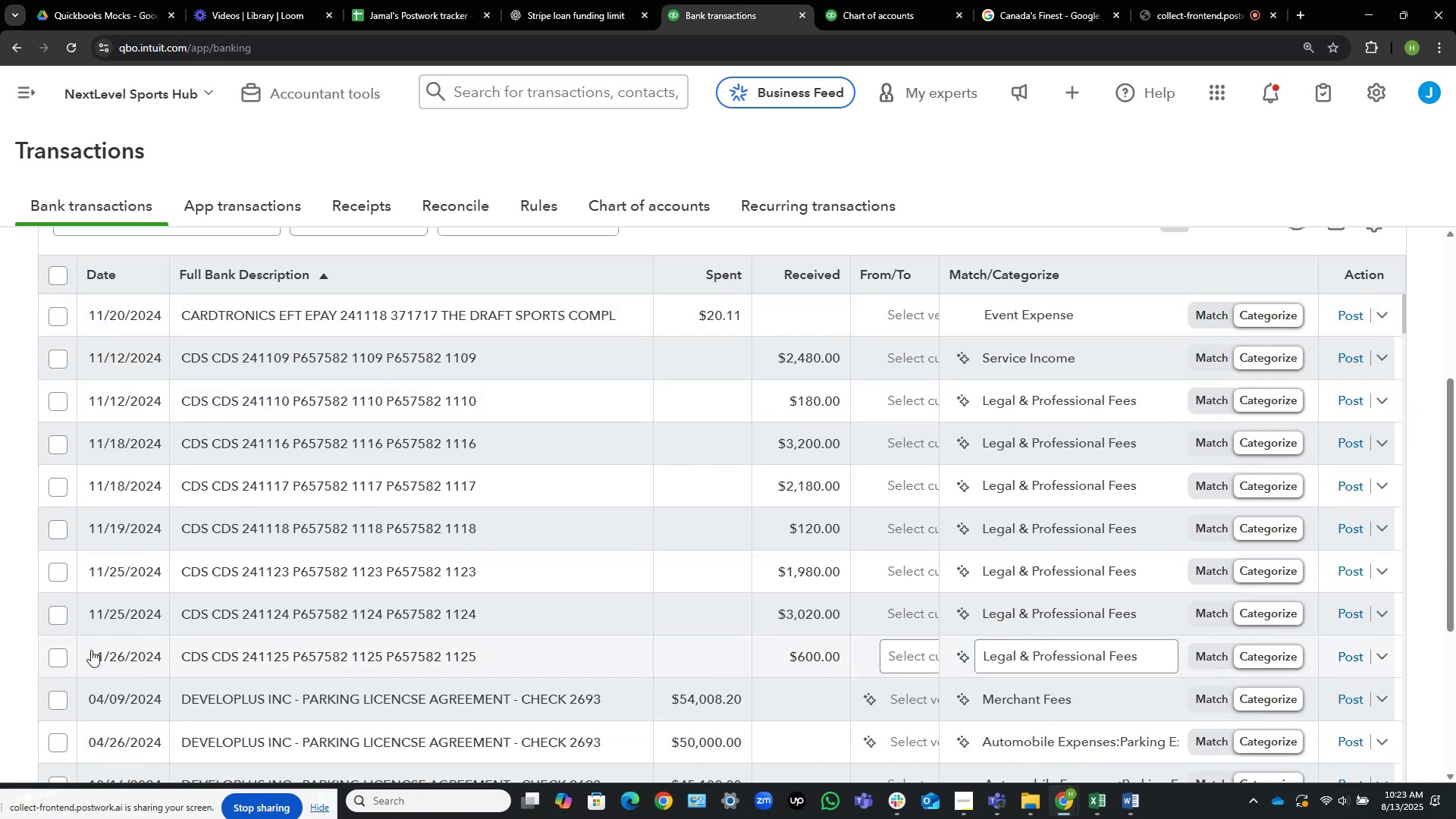 
left_click([57, 660])
 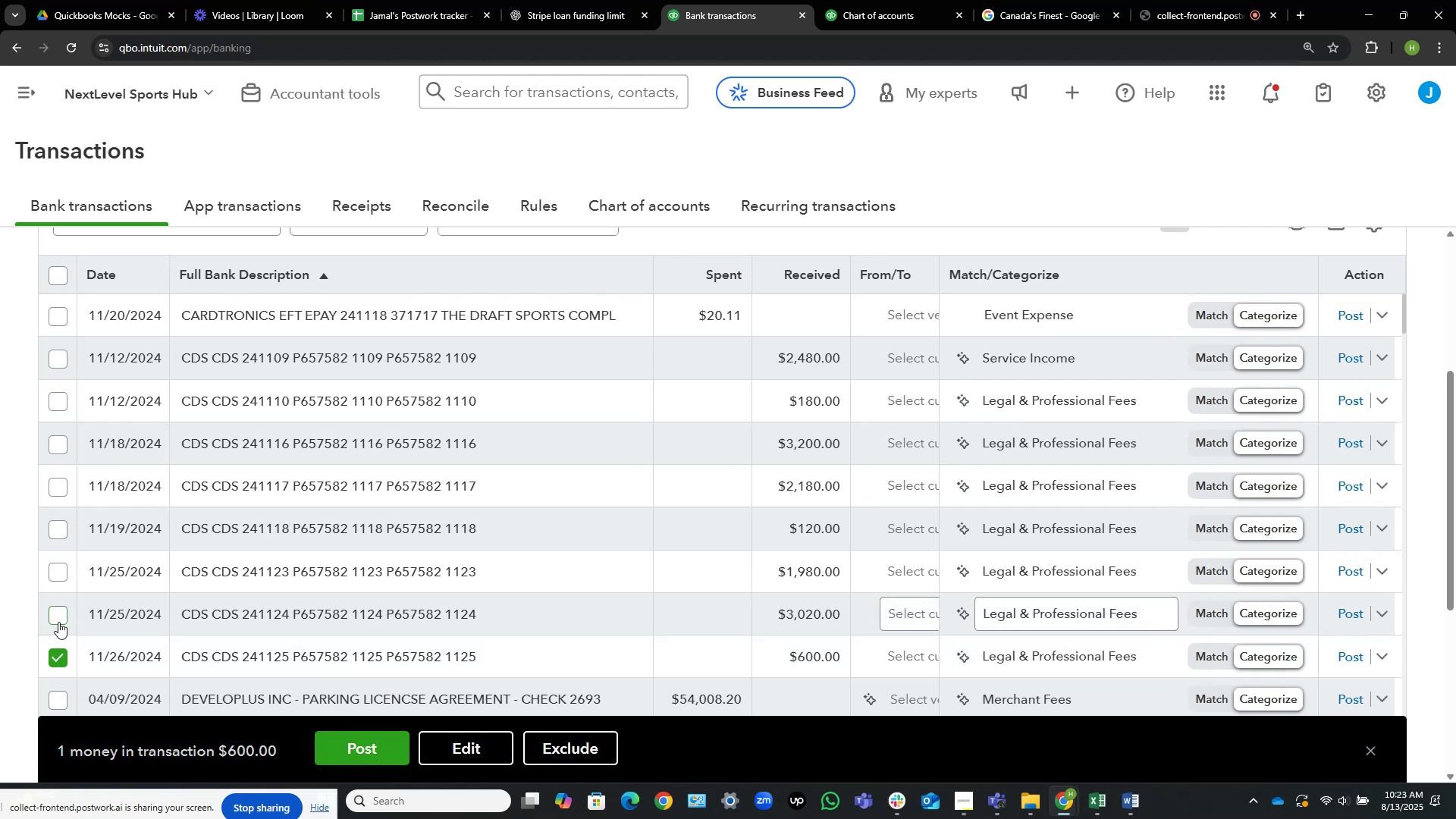 
left_click([58, 617])
 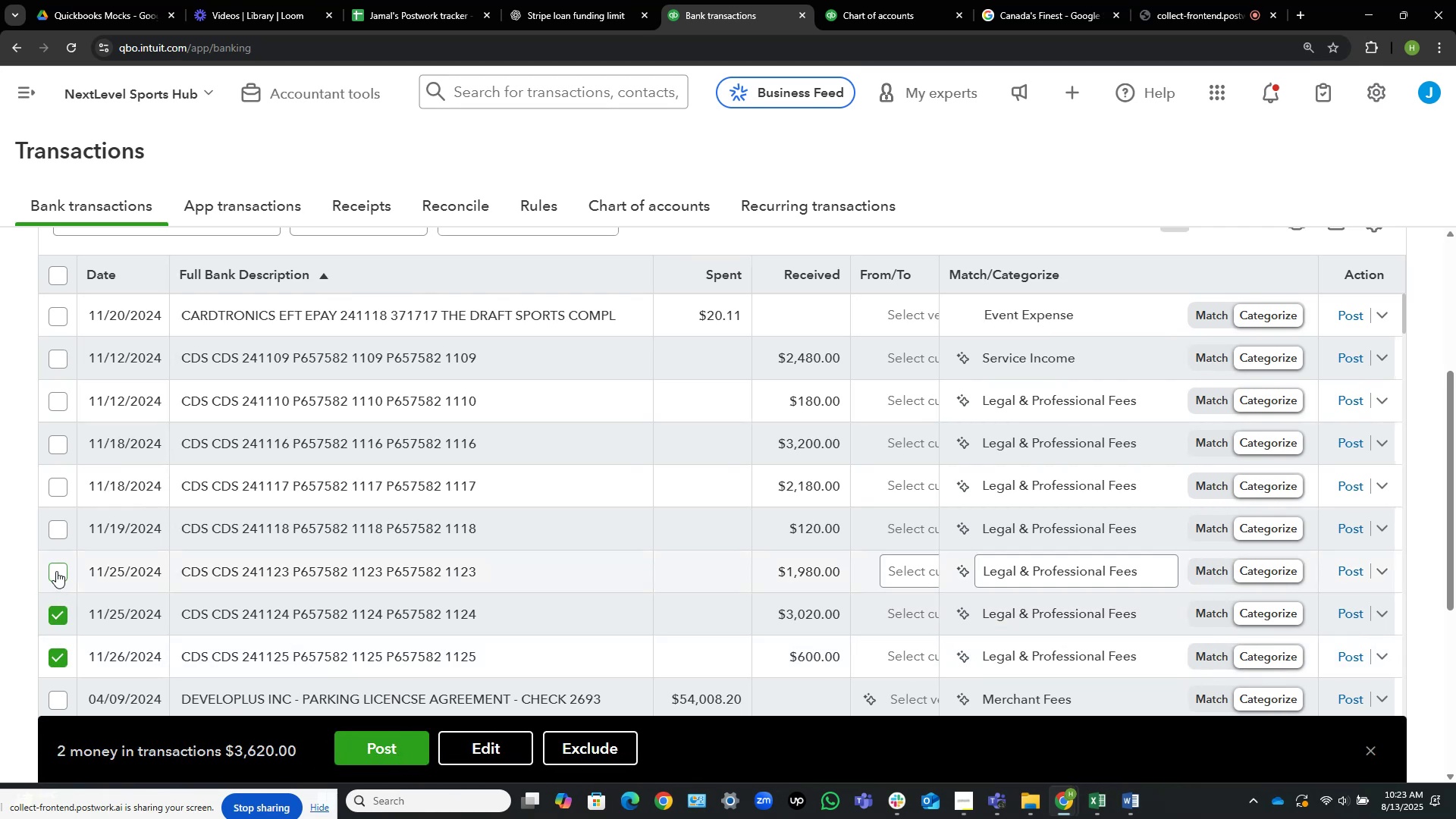 
left_click([56, 570])
 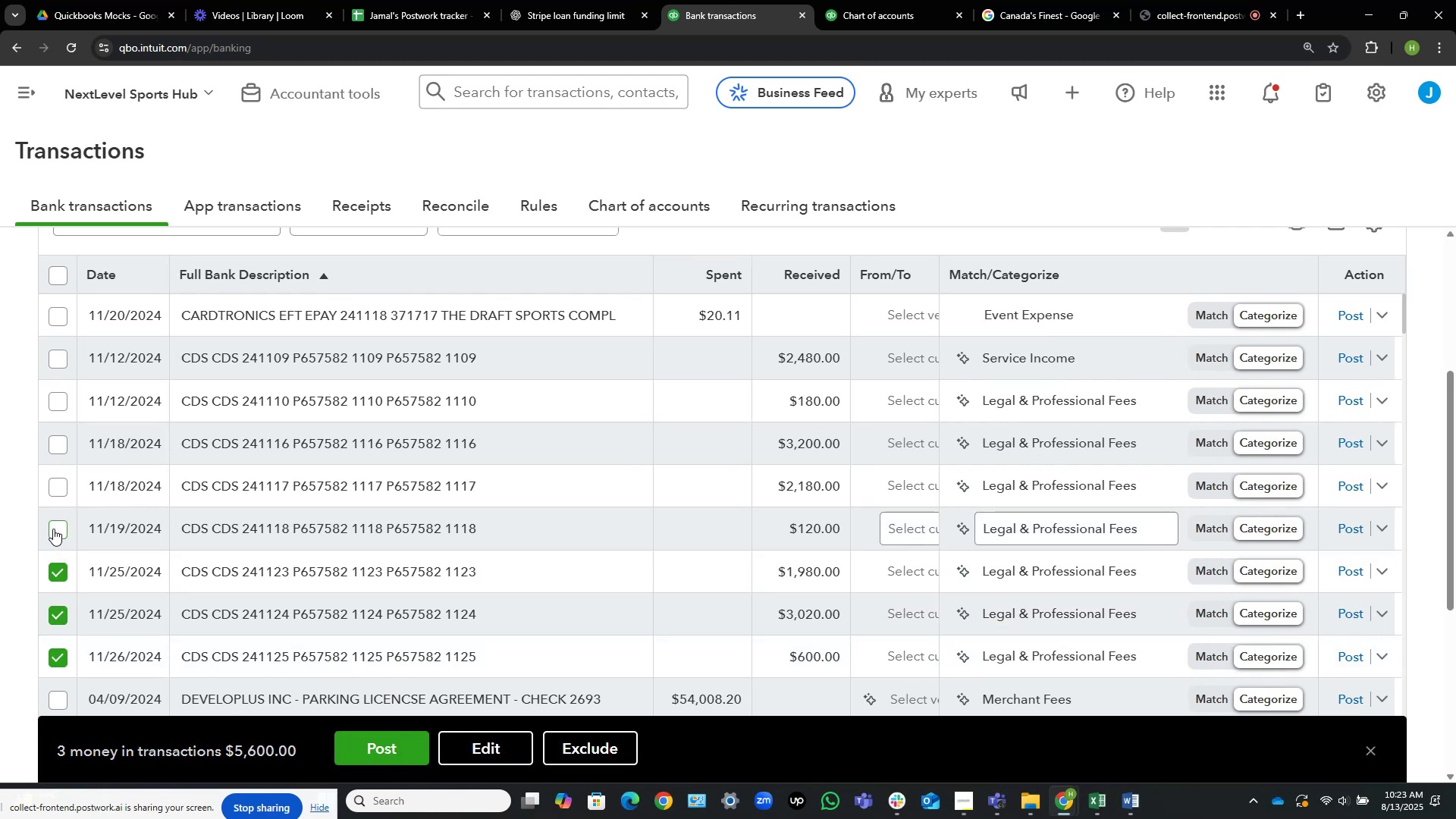 
left_click([53, 529])
 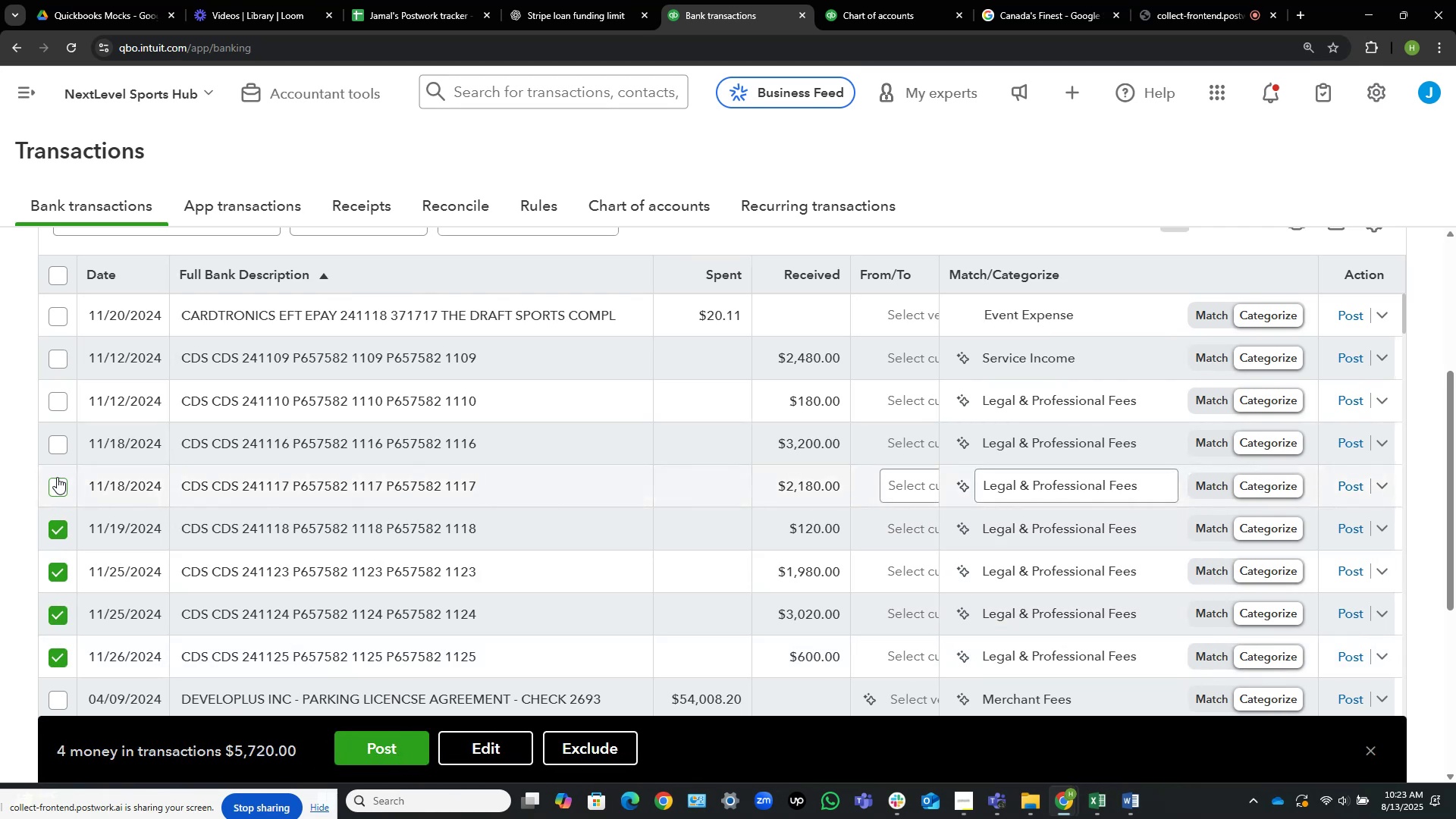 
left_click([58, 483])
 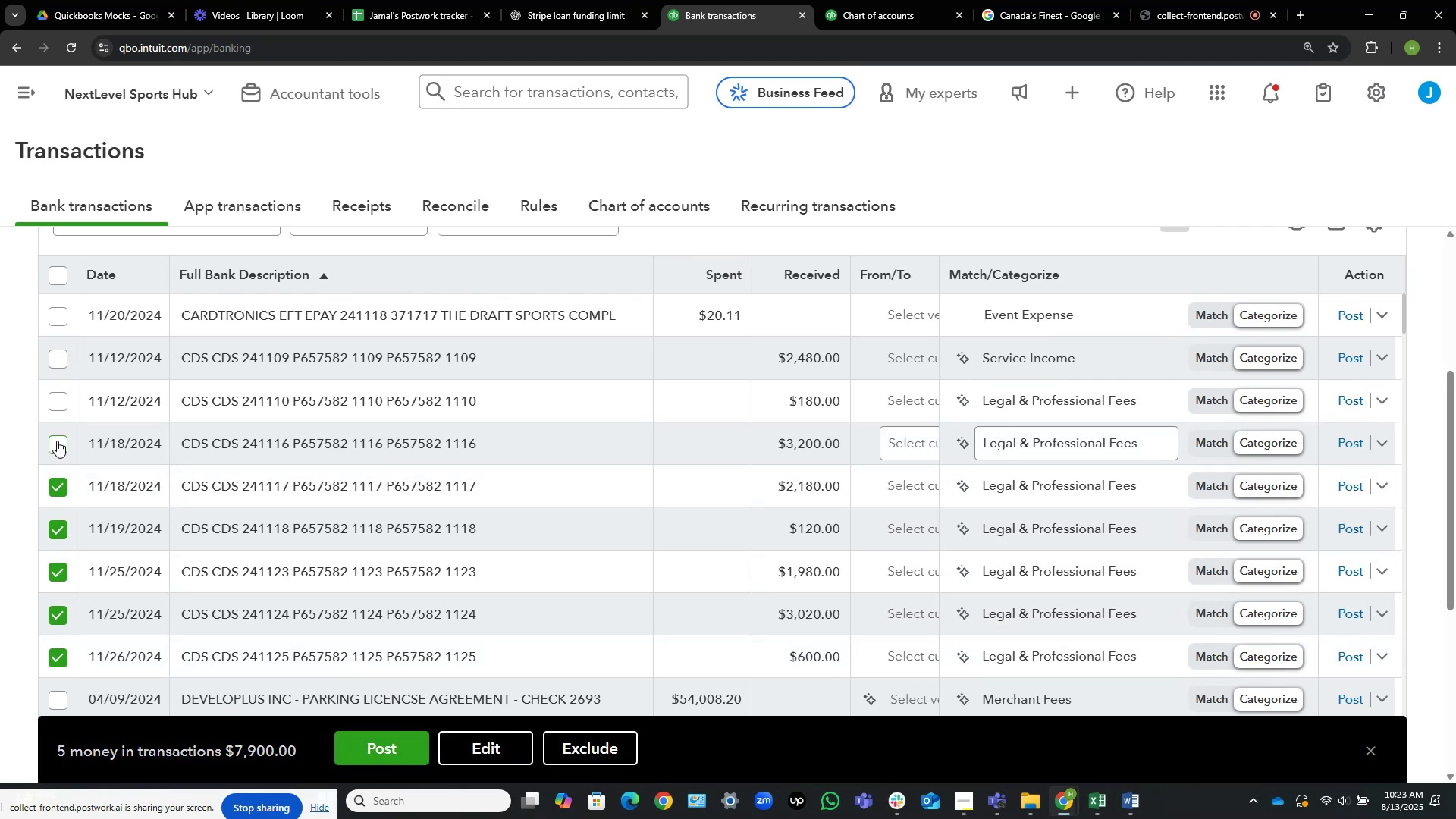 
left_click([57, 441])
 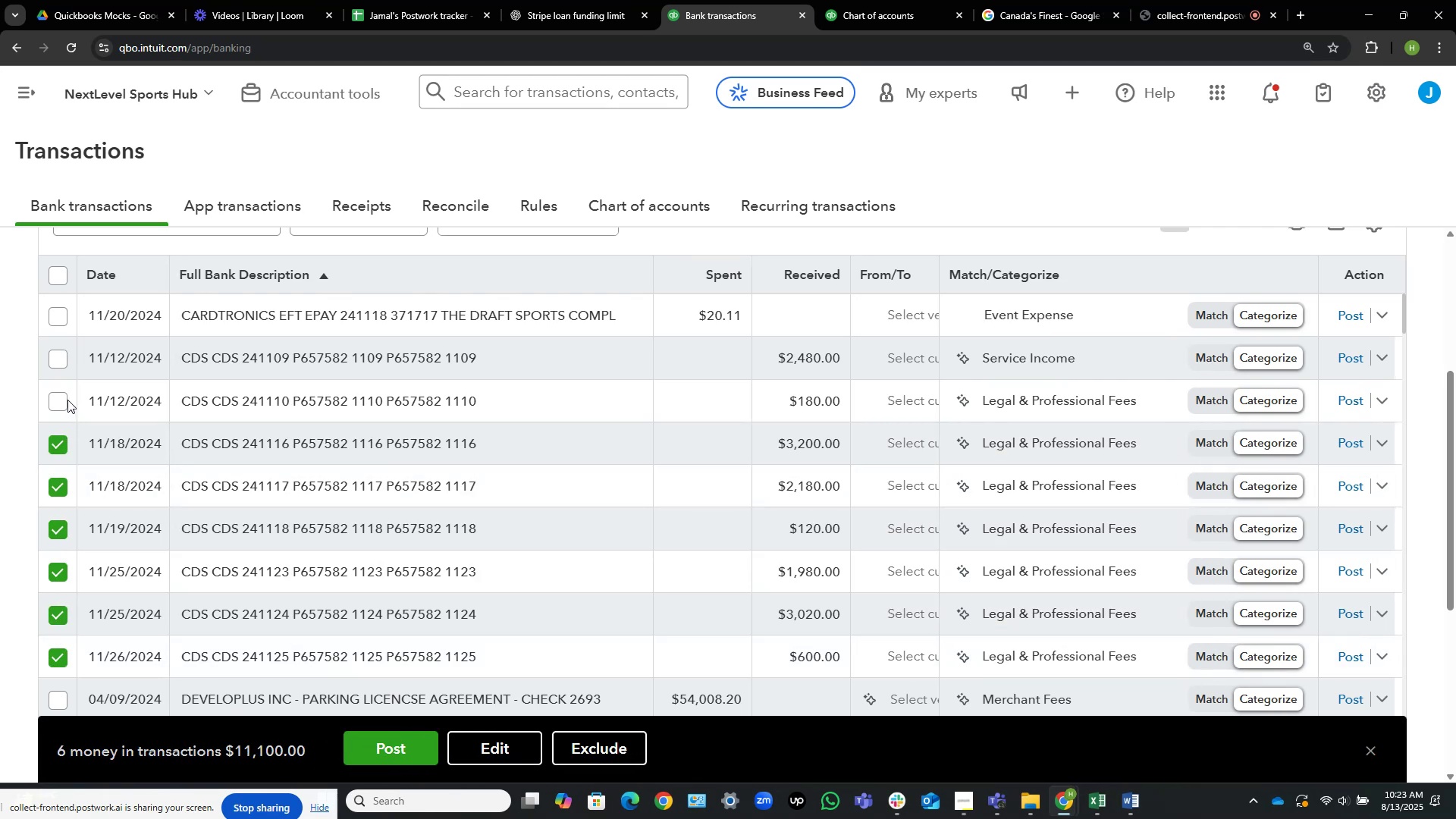 
left_click([61, 397])
 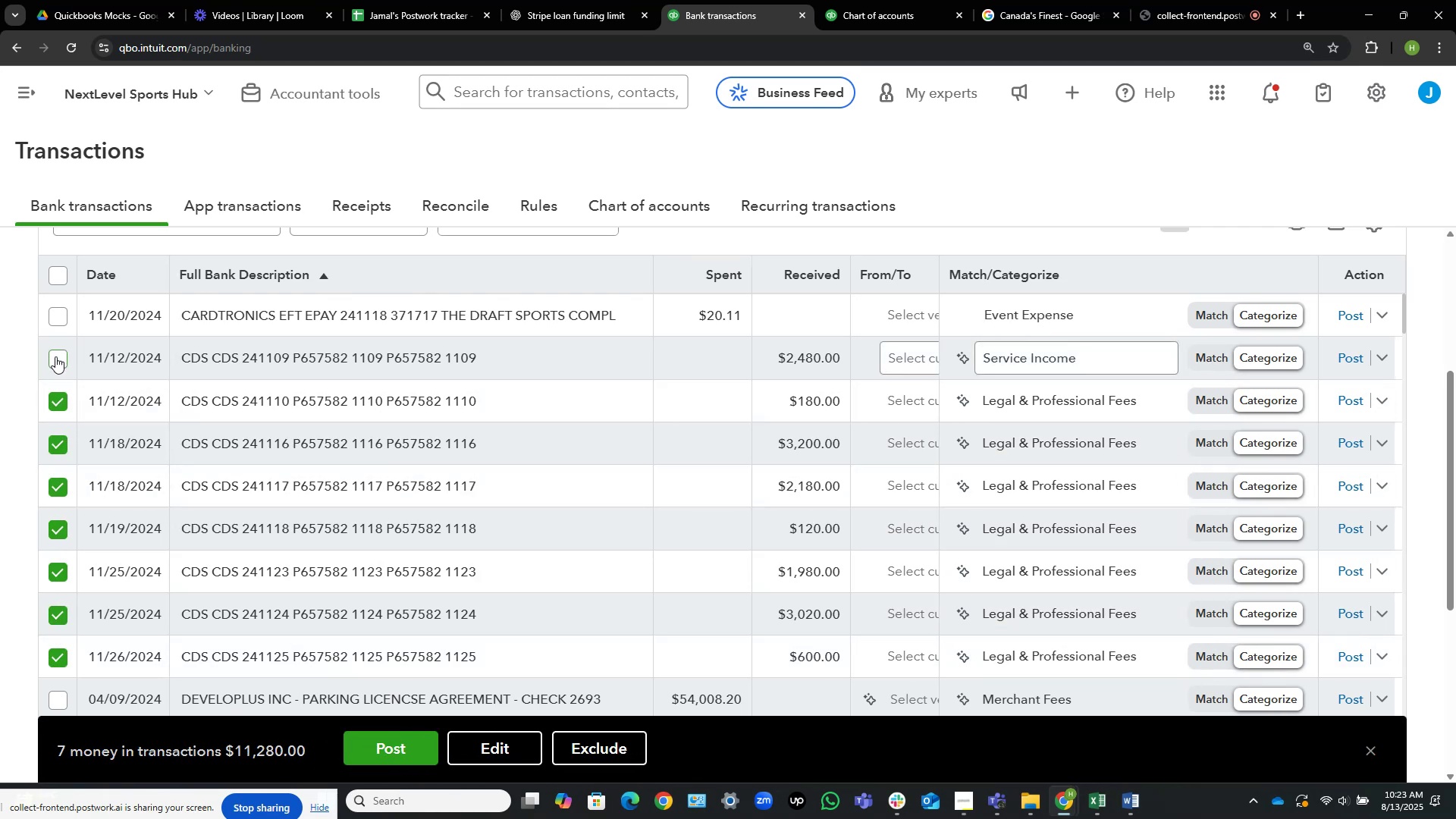 
left_click([56, 354])
 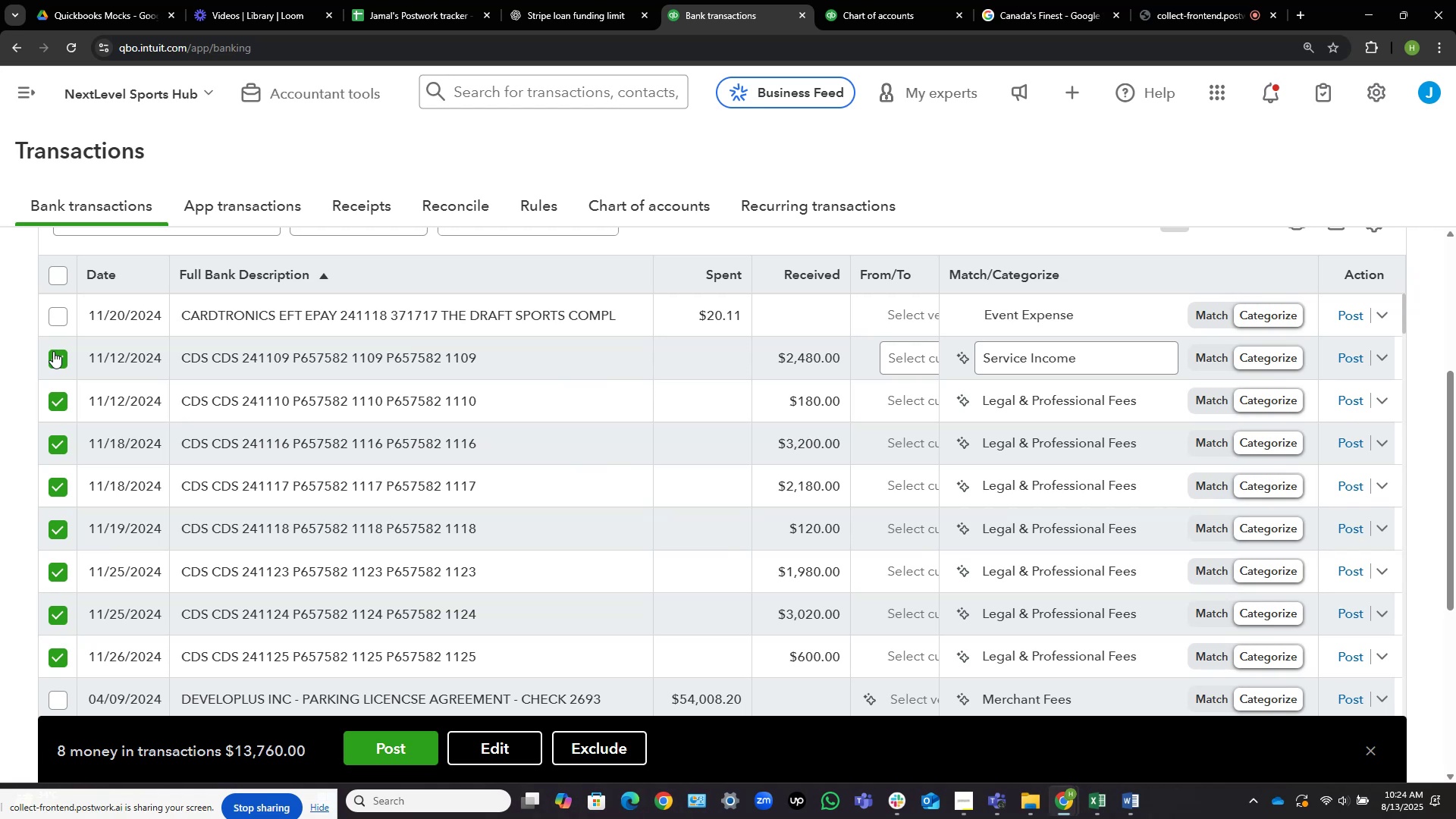 
wait(20.59)
 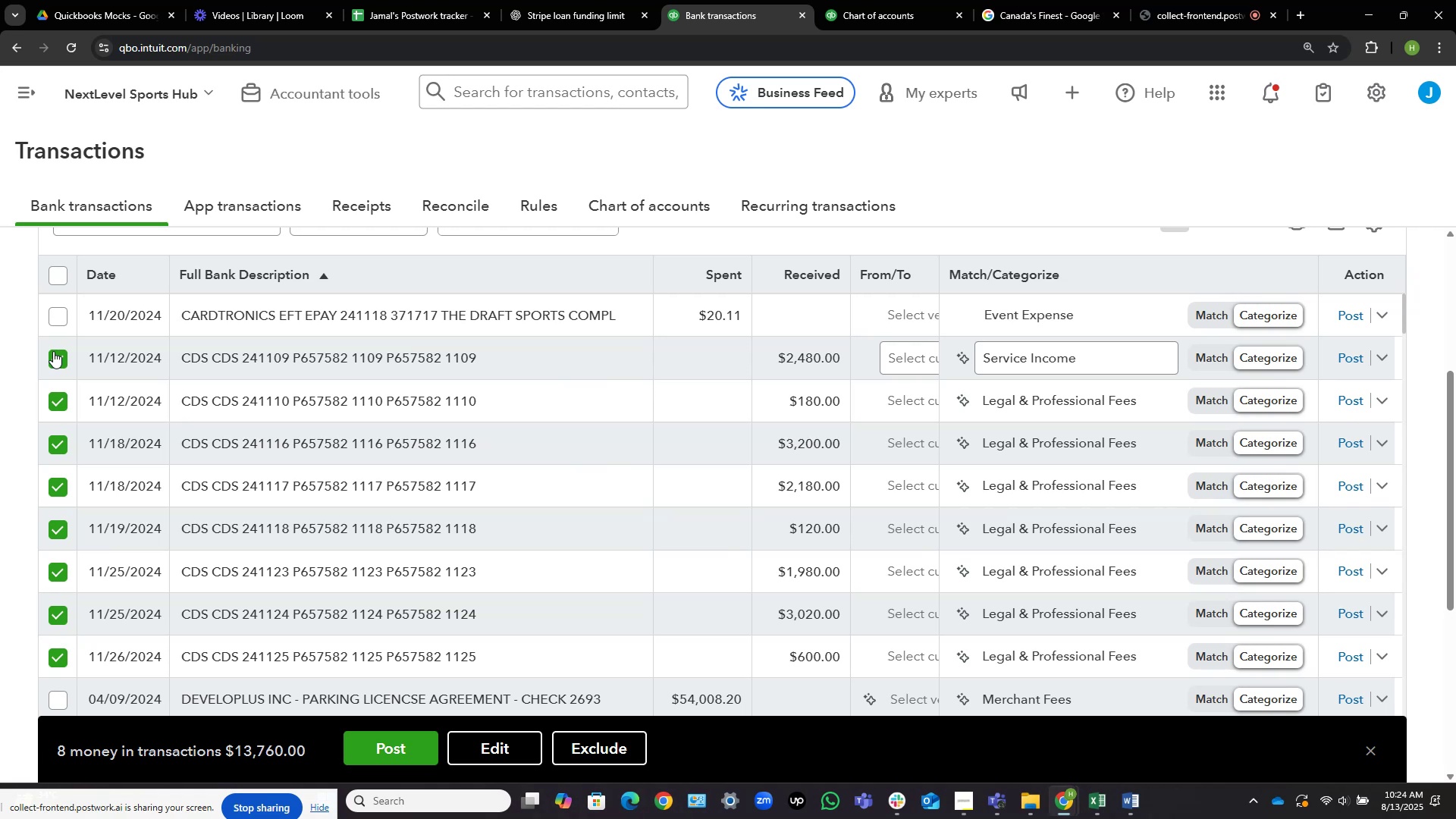 
left_click([504, 745])
 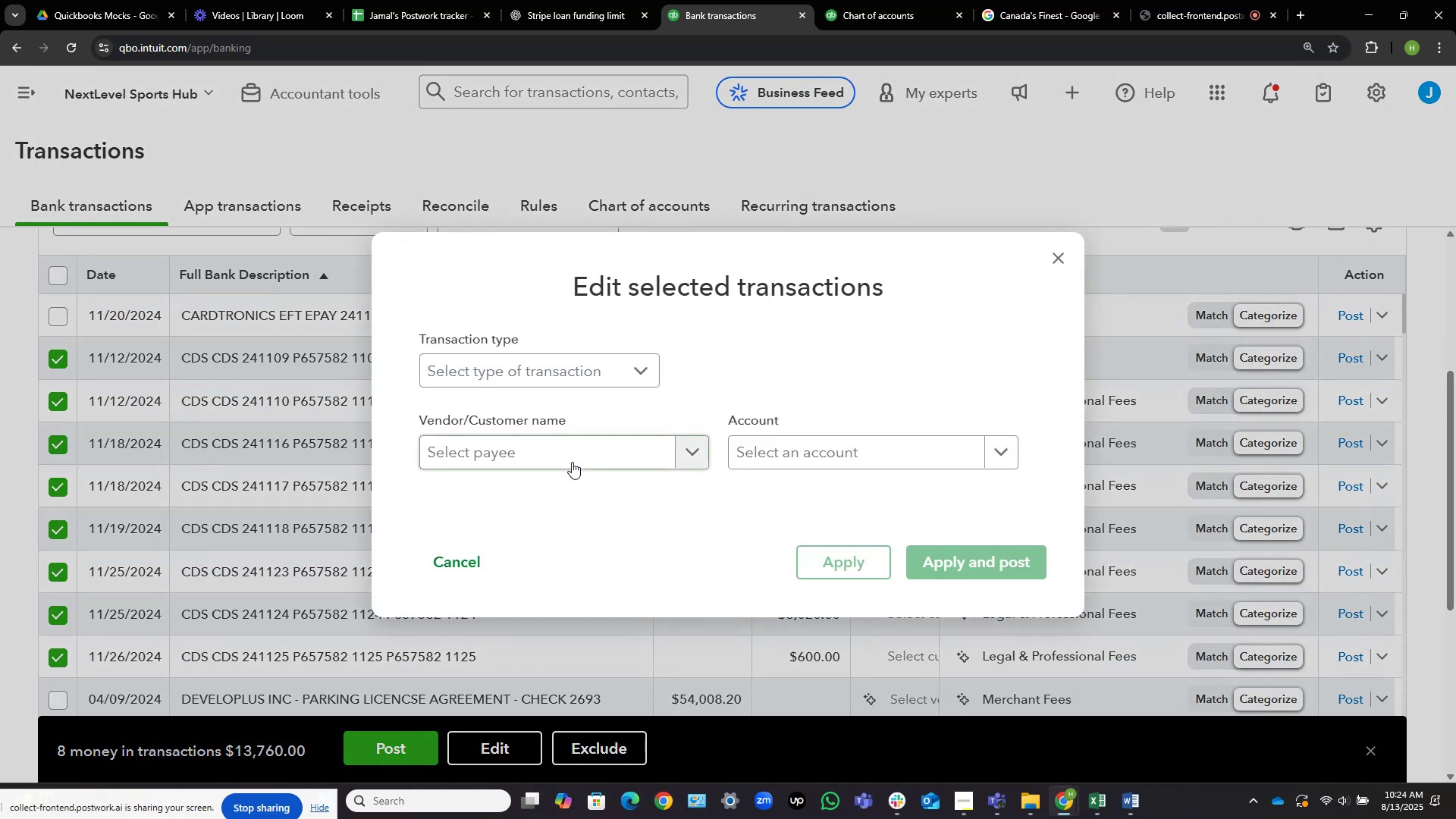 
left_click([591, 445])
 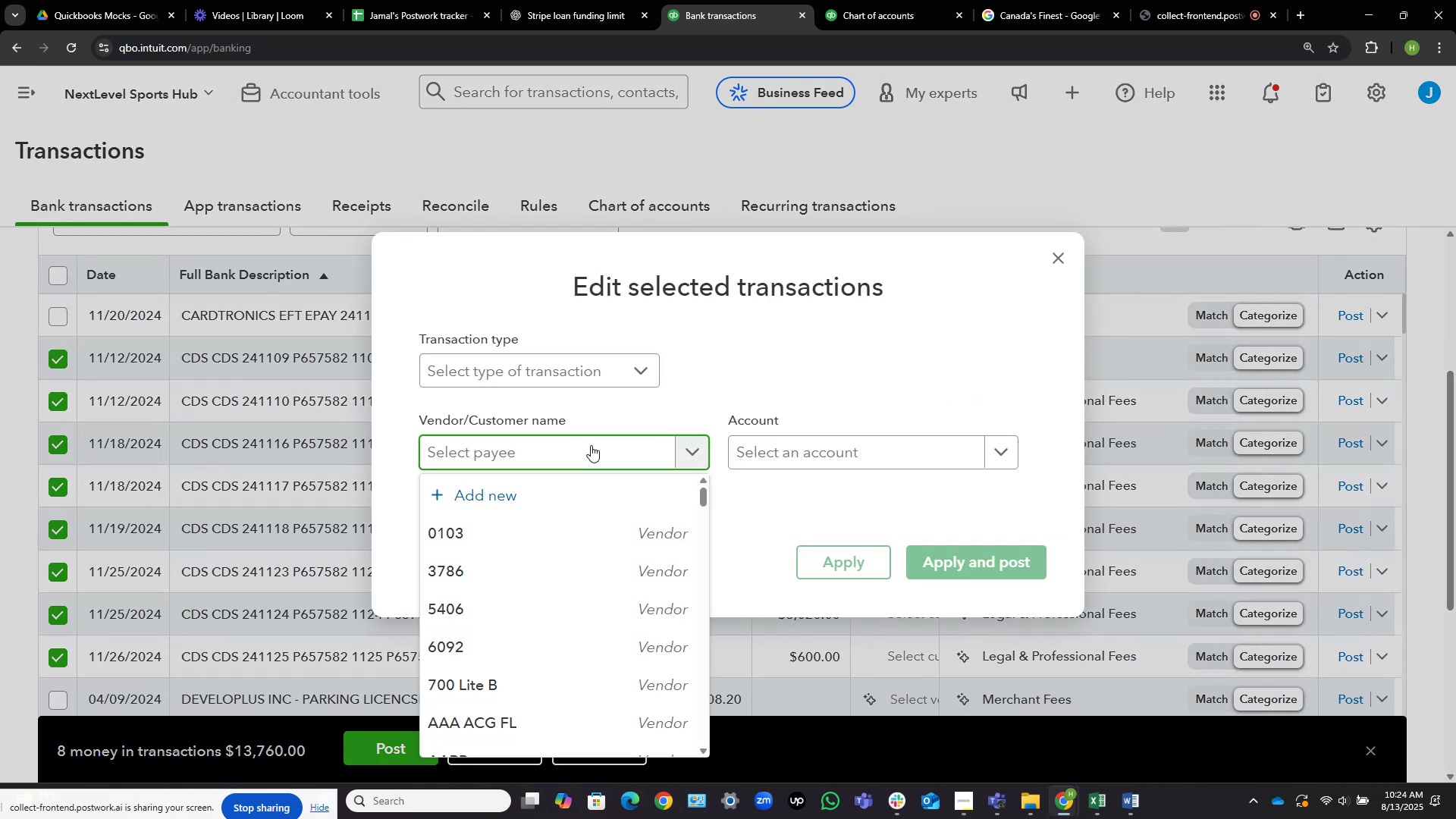 
type(c)
key(Backspace)
type(CDS)
 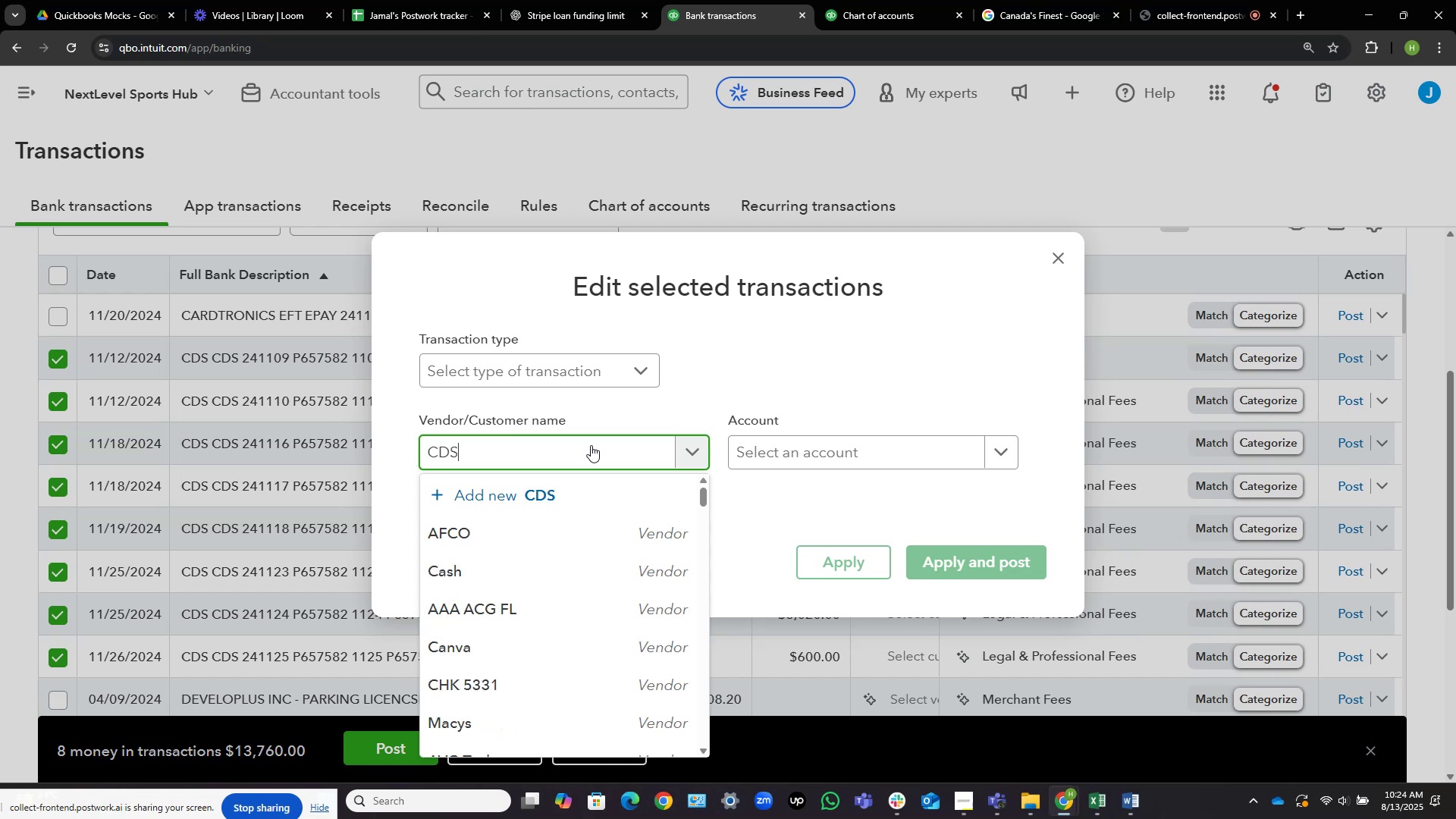 
left_click([614, 491])
 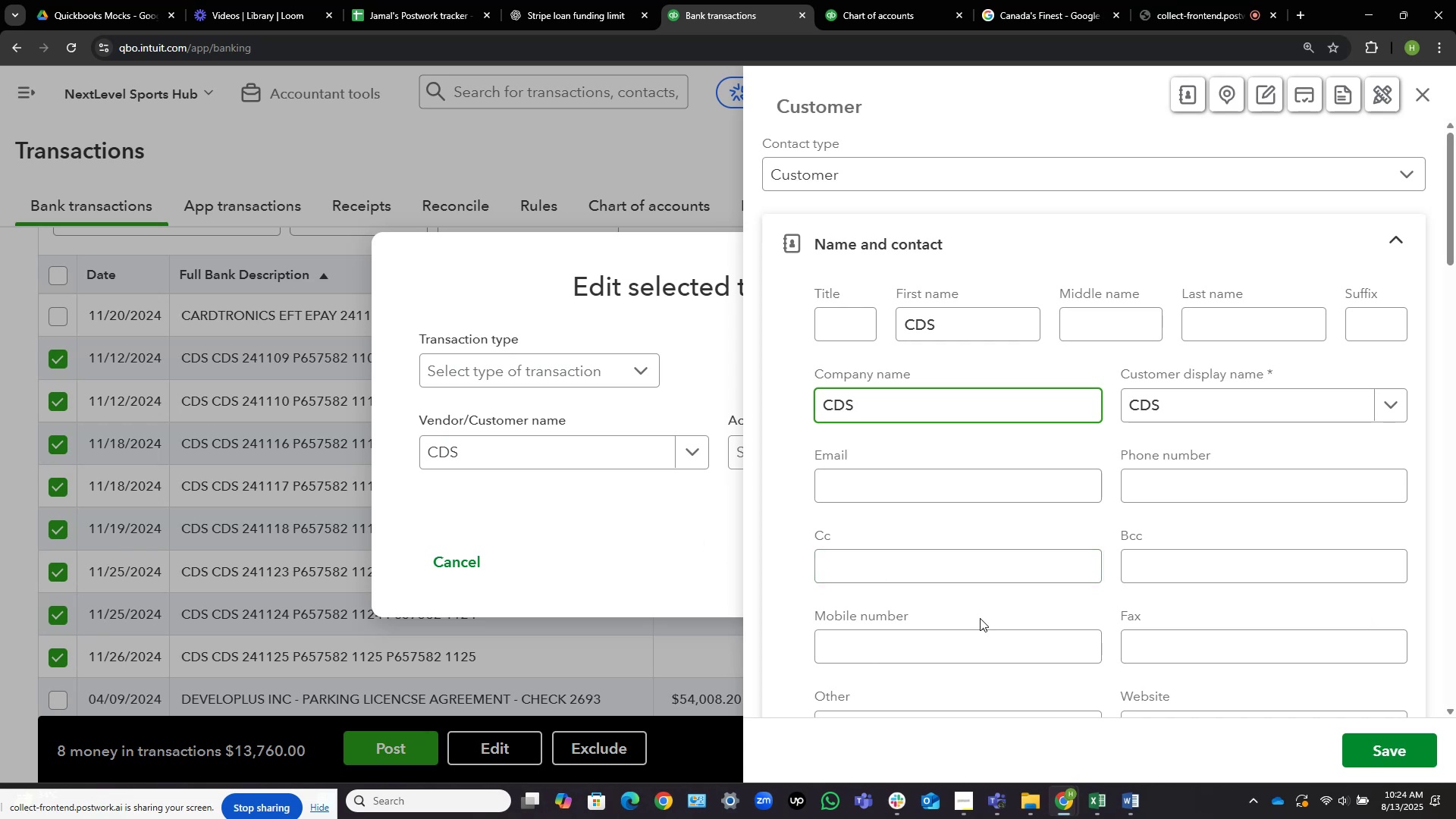 
wait(20.48)
 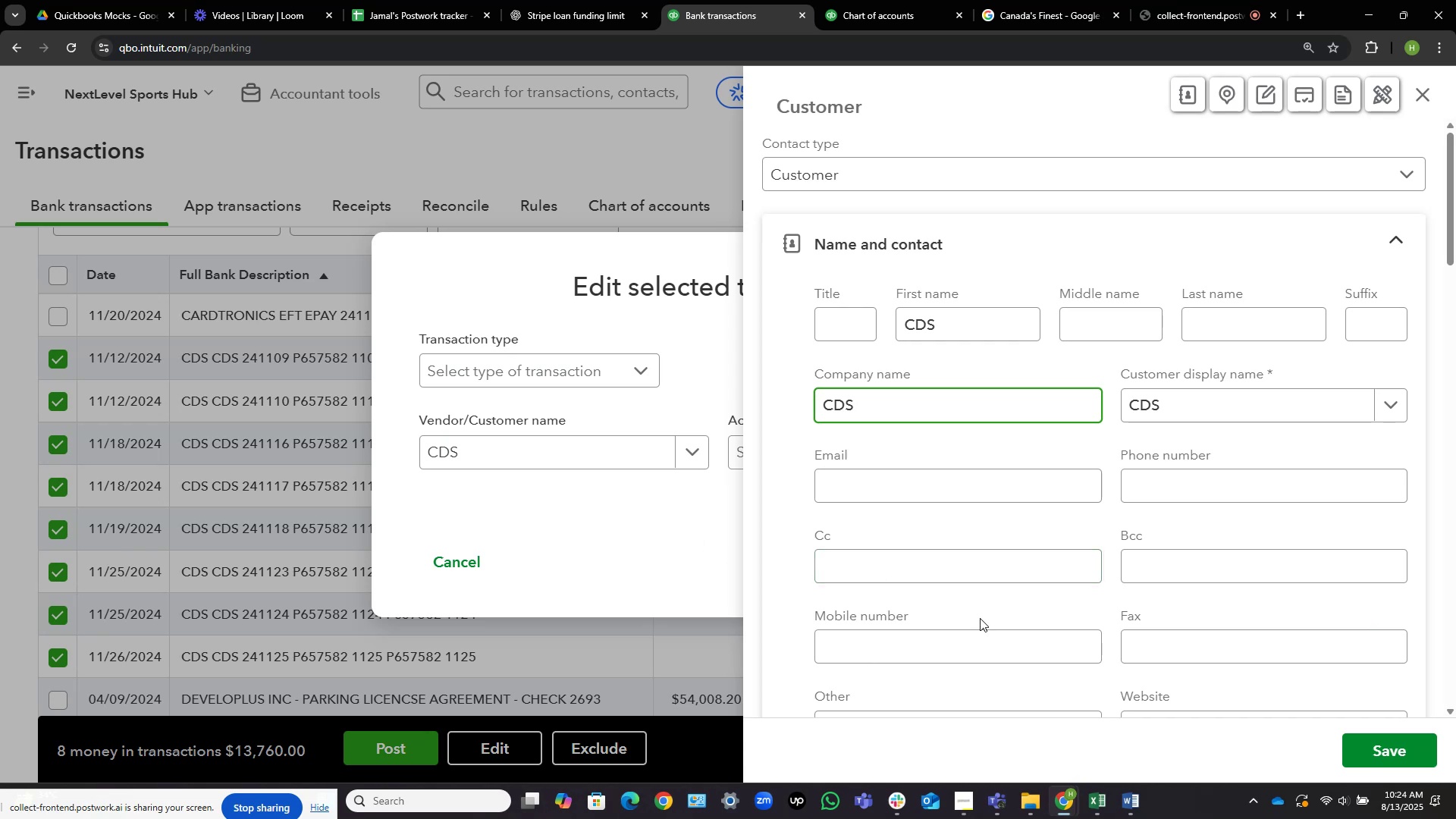 
left_click([1416, 751])
 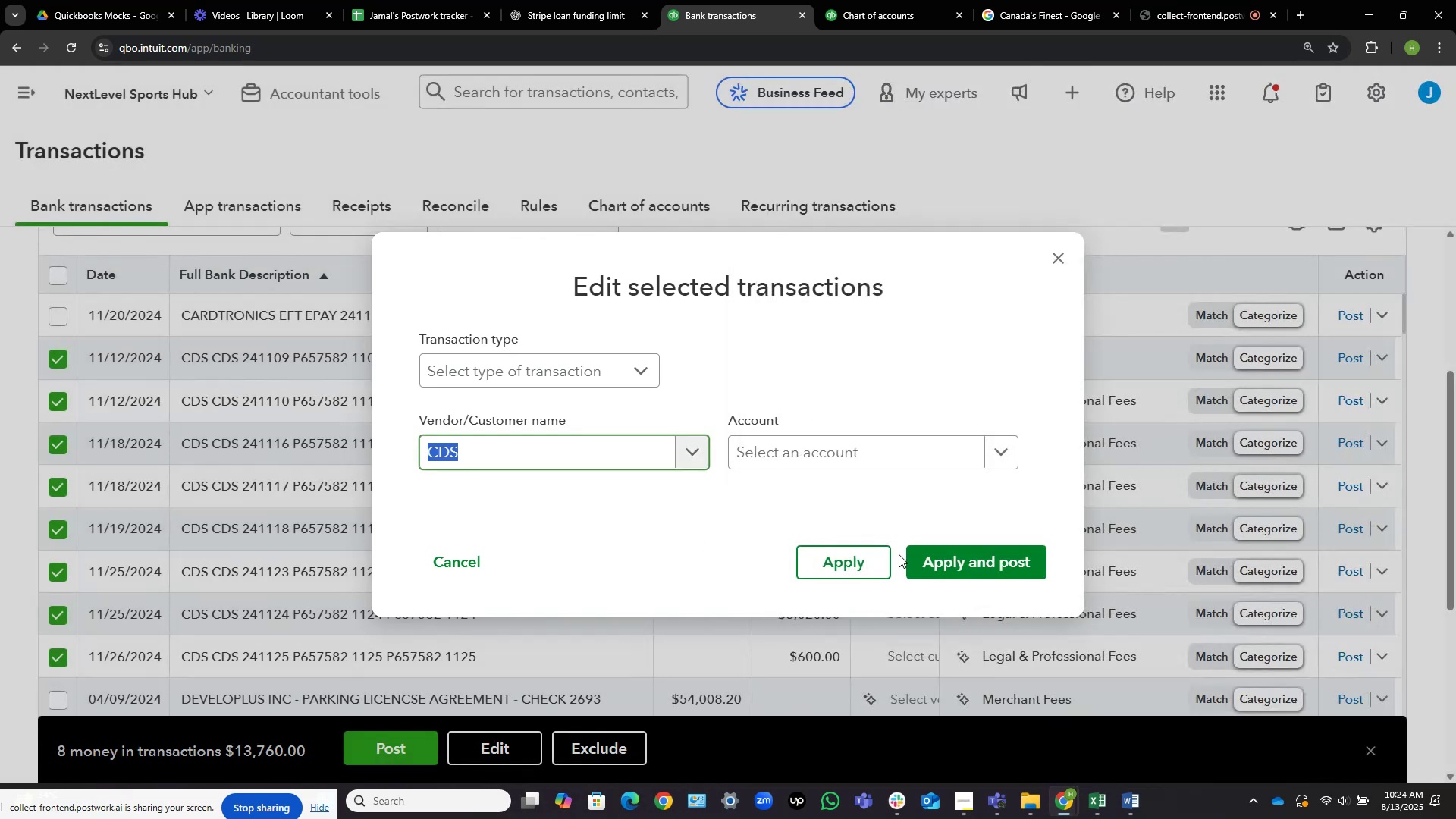 
left_click([812, 467])
 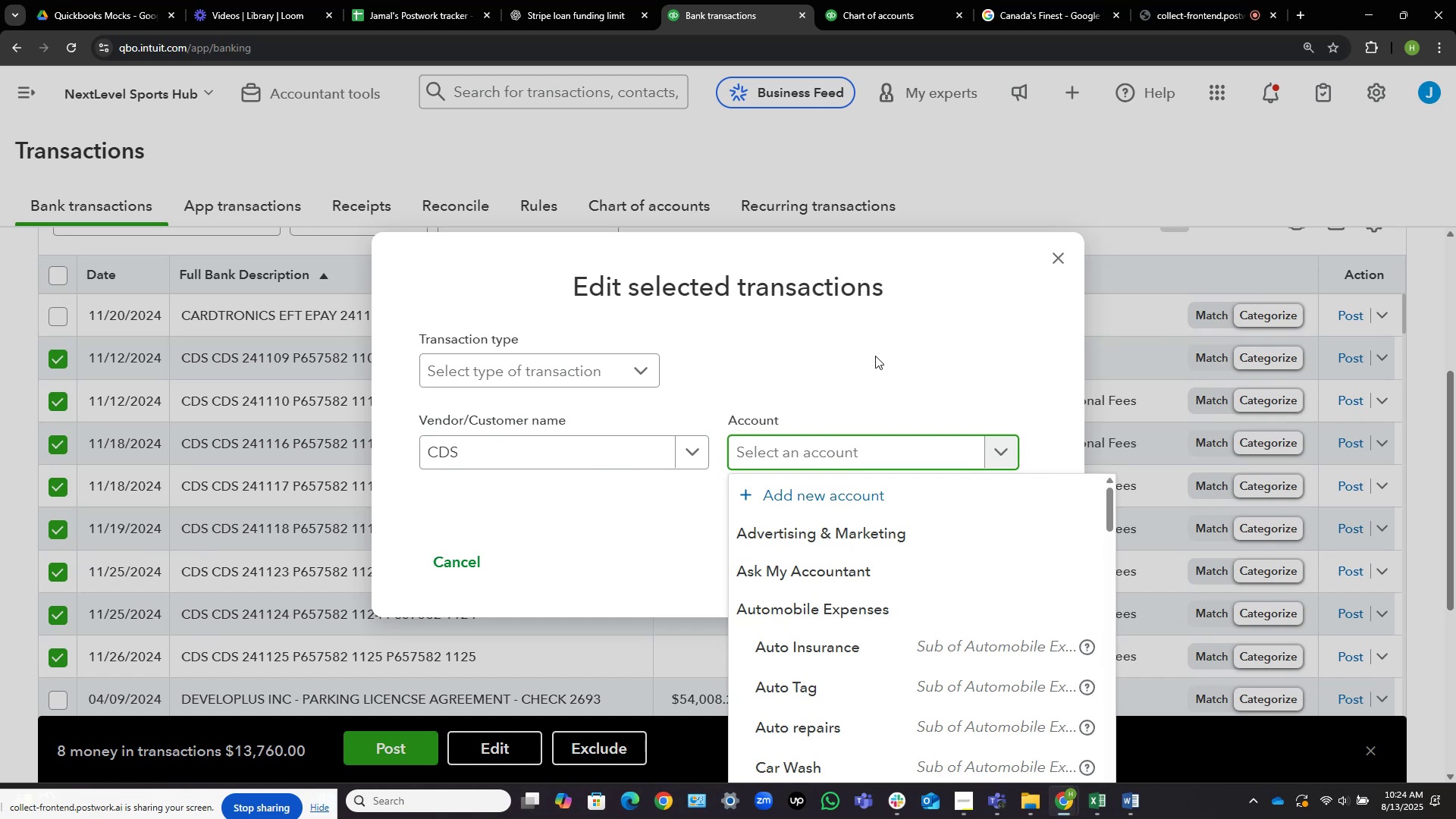 
wait(7.64)
 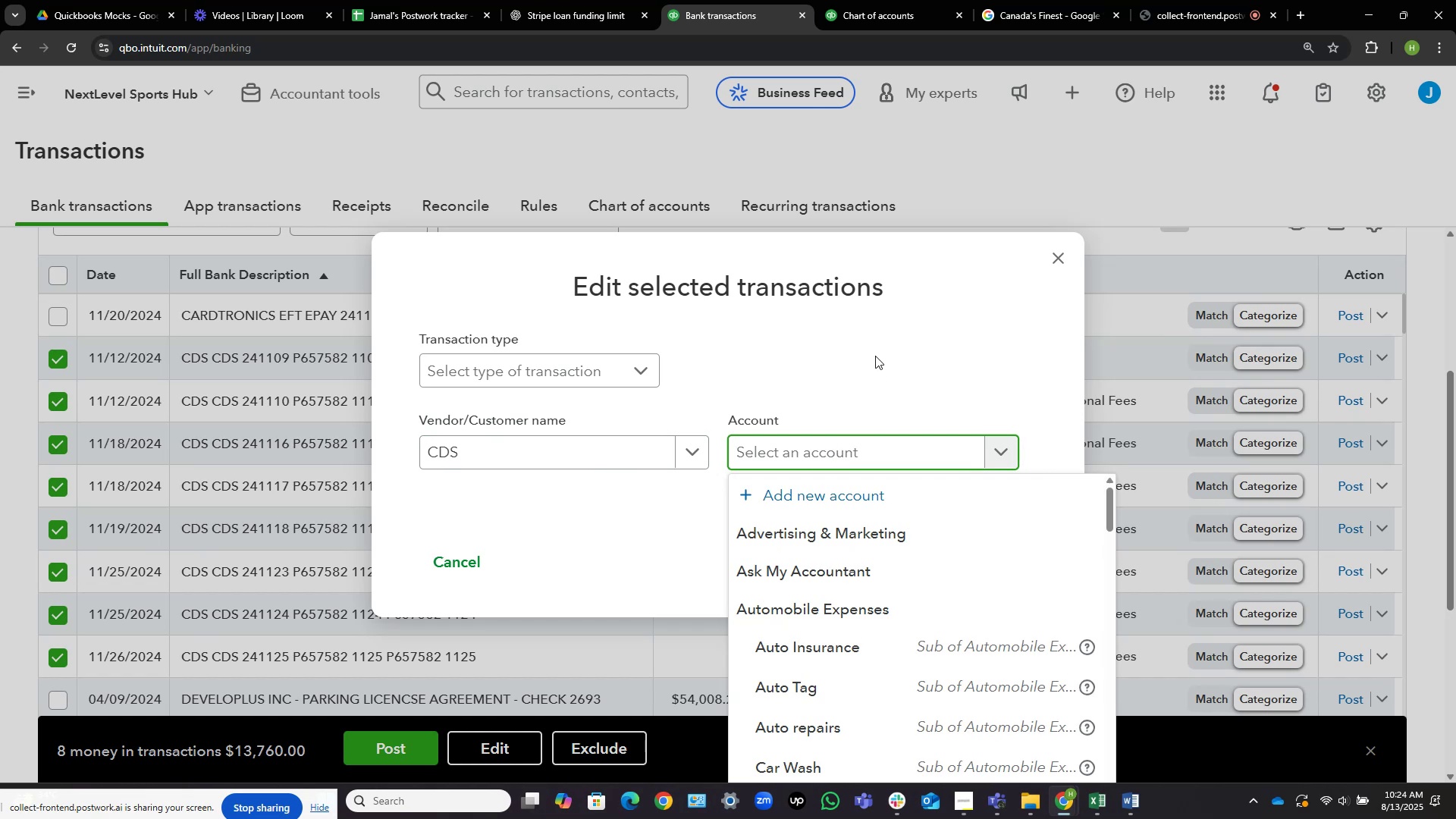 
type(ask)
 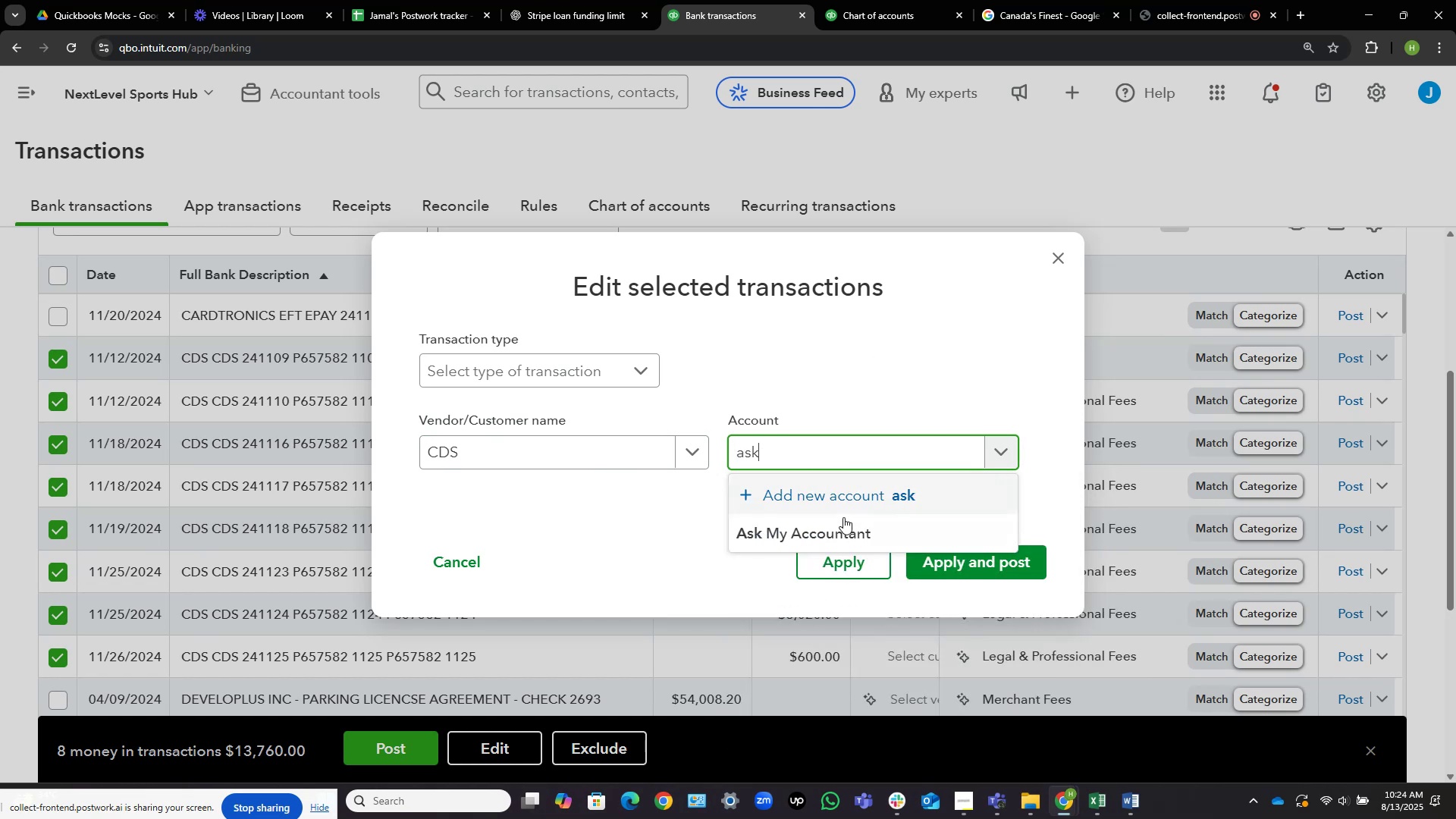 
left_click([839, 533])
 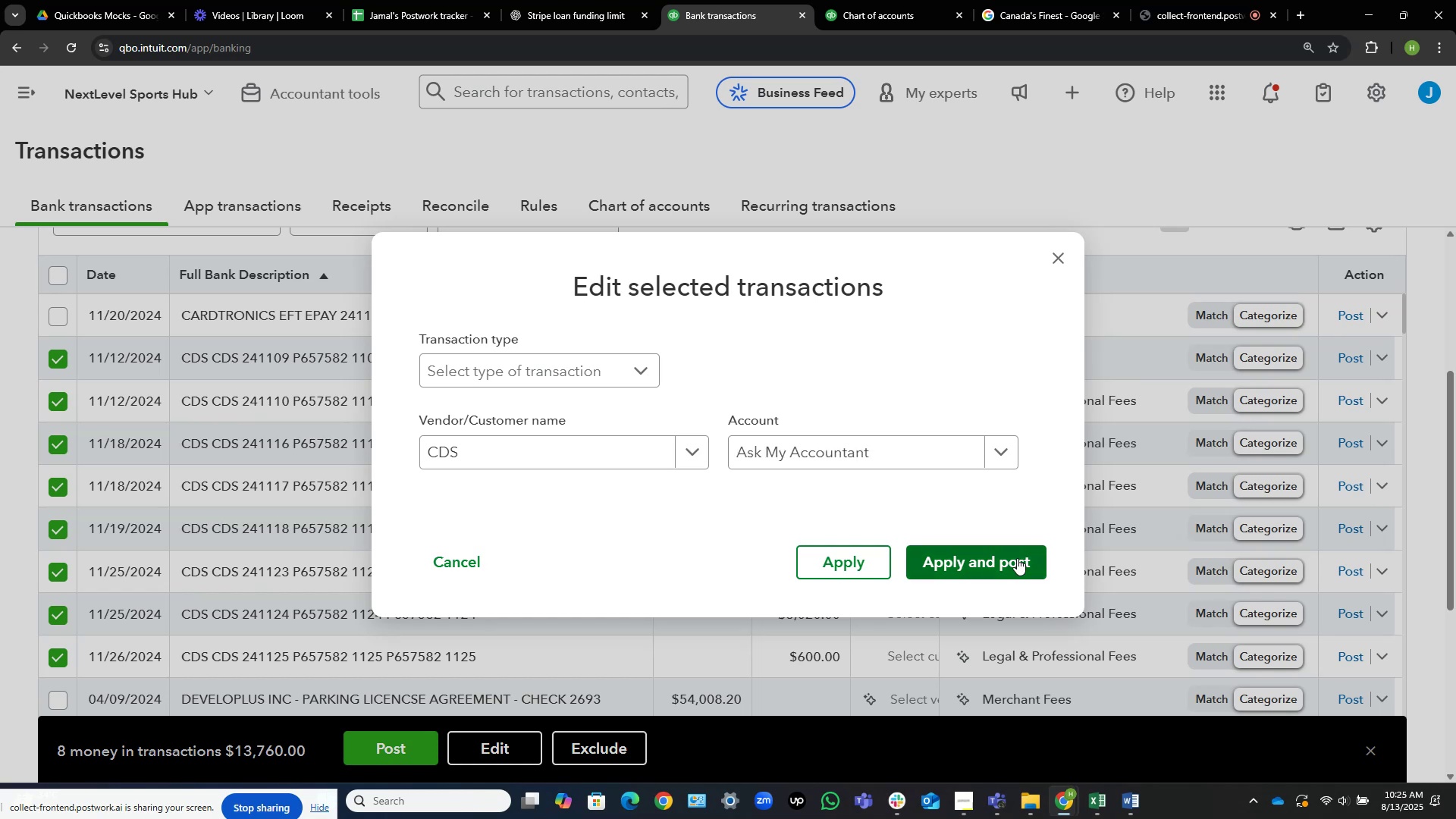 
left_click([1017, 558])
 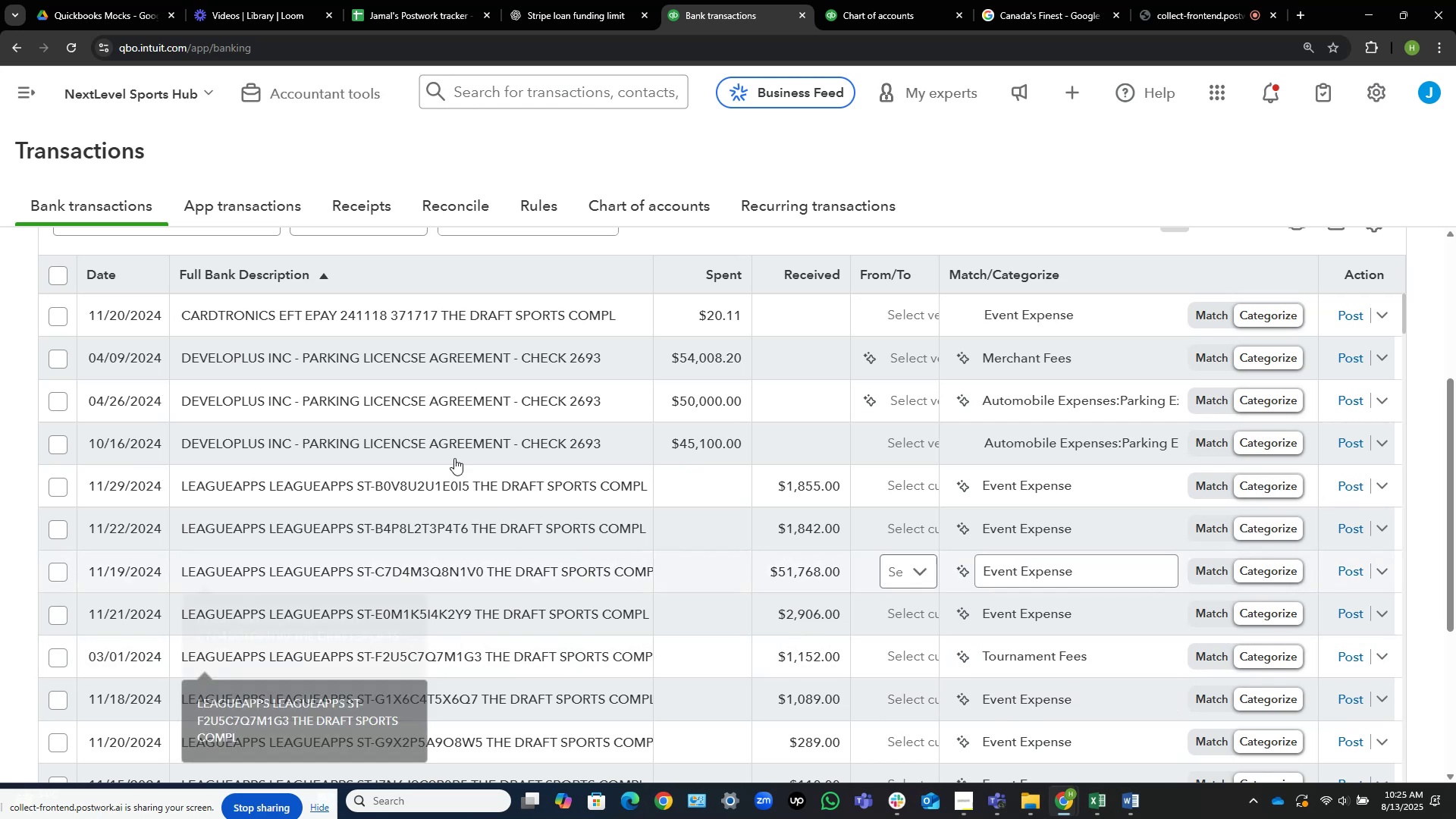 
wait(30.68)
 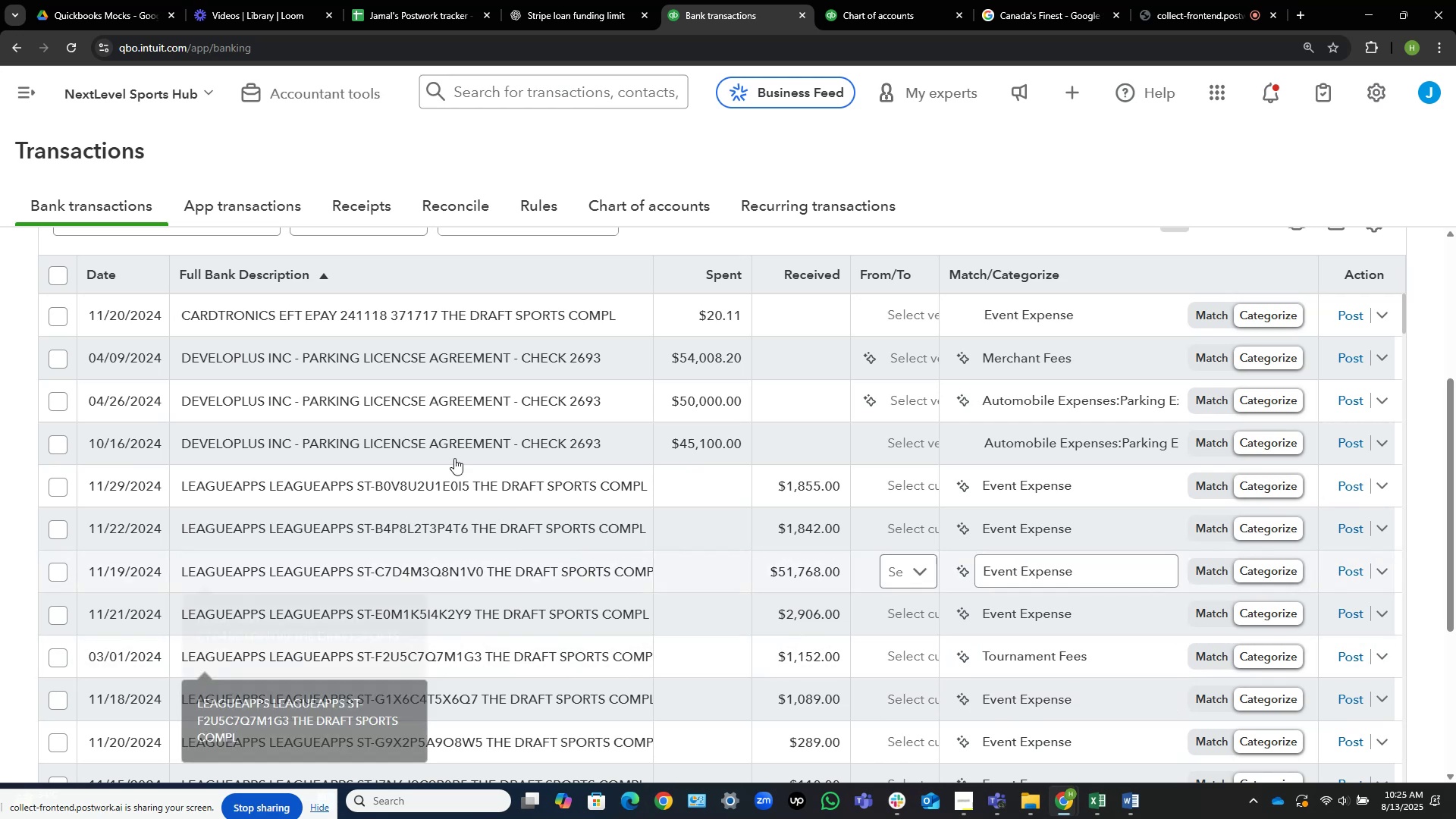 
left_click([53, 442])
 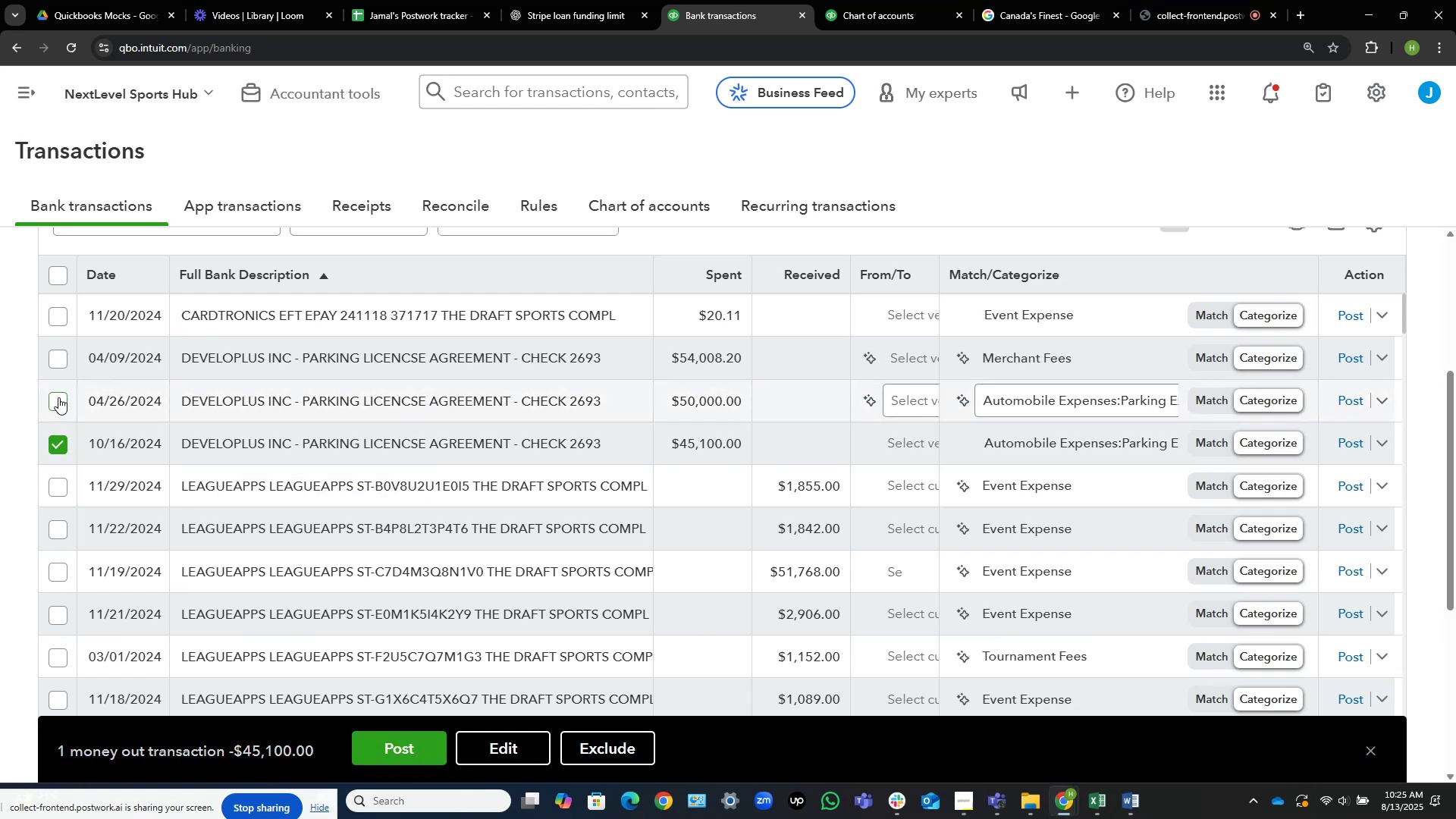 
left_click([58, 397])
 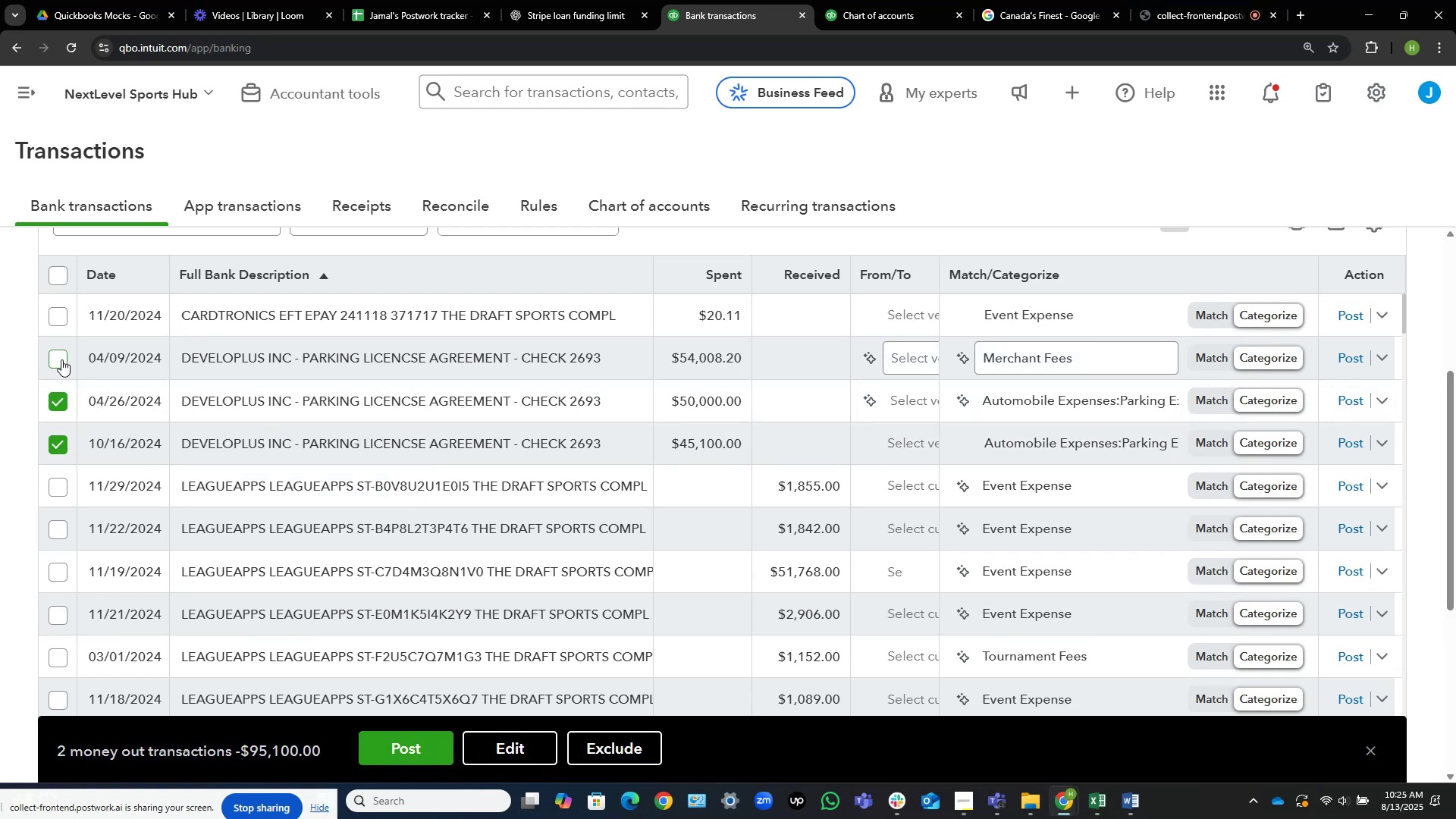 
left_click([61, 359])
 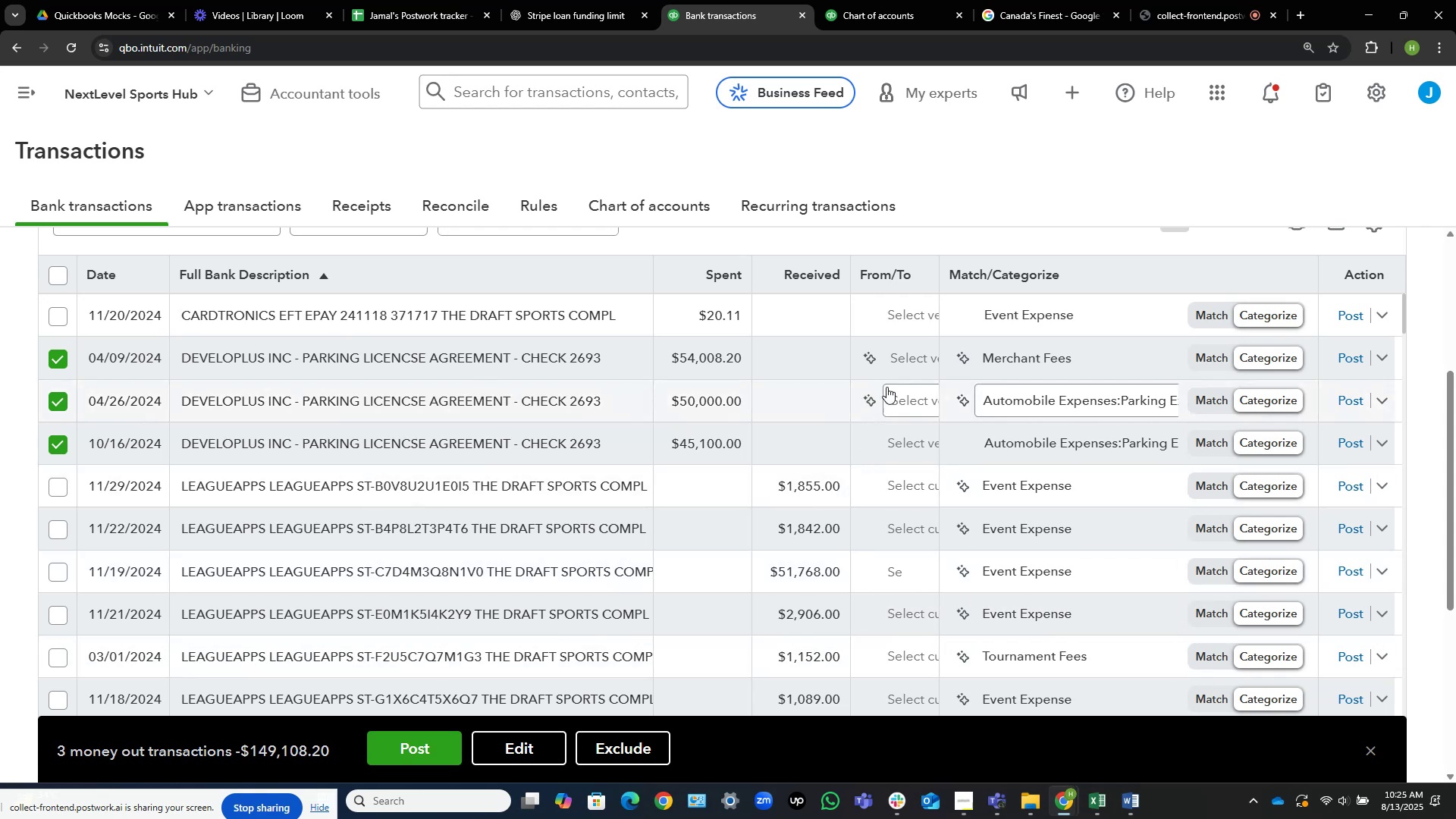 
left_click([899, 366])
 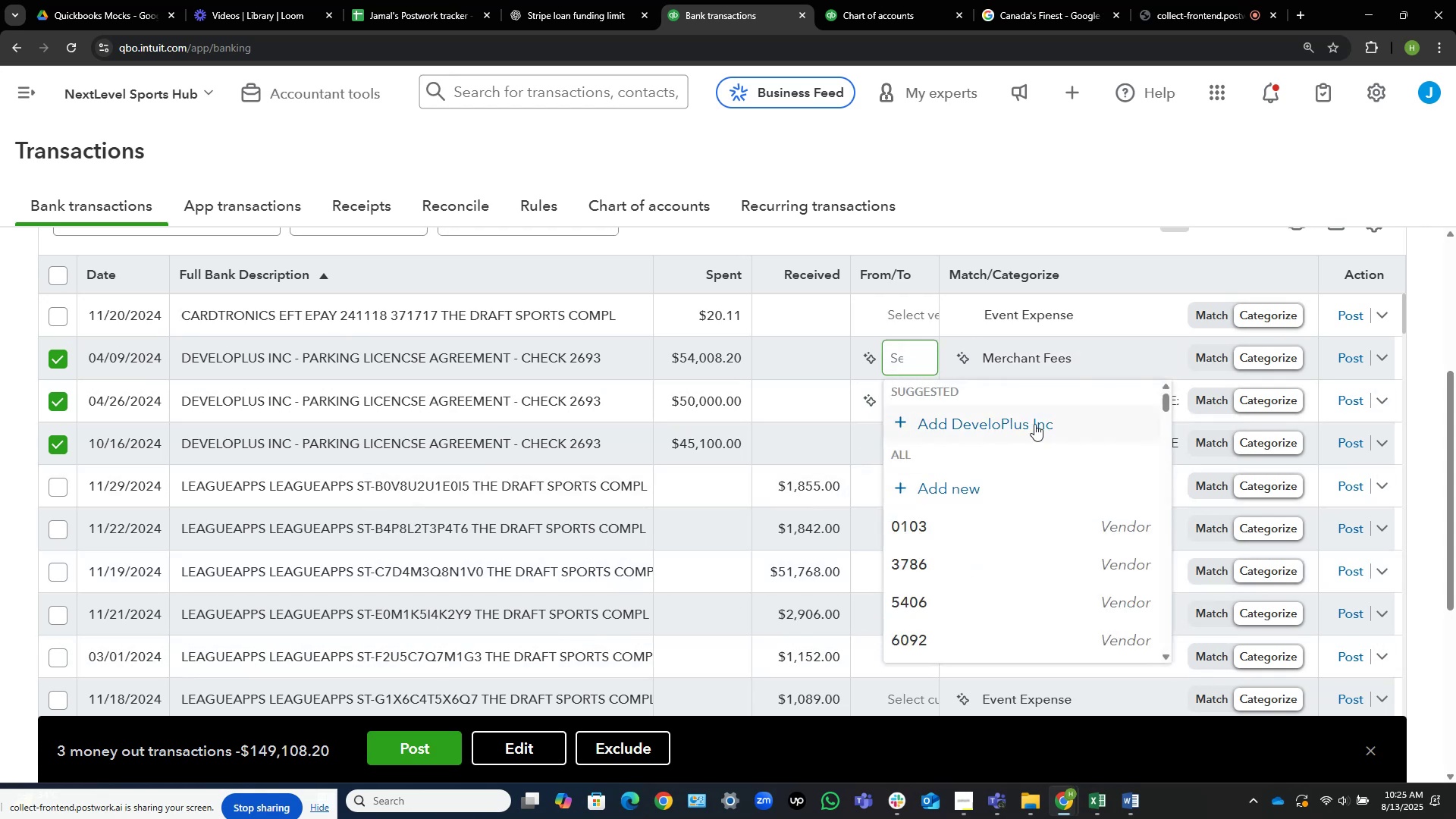 
left_click([1034, 424])
 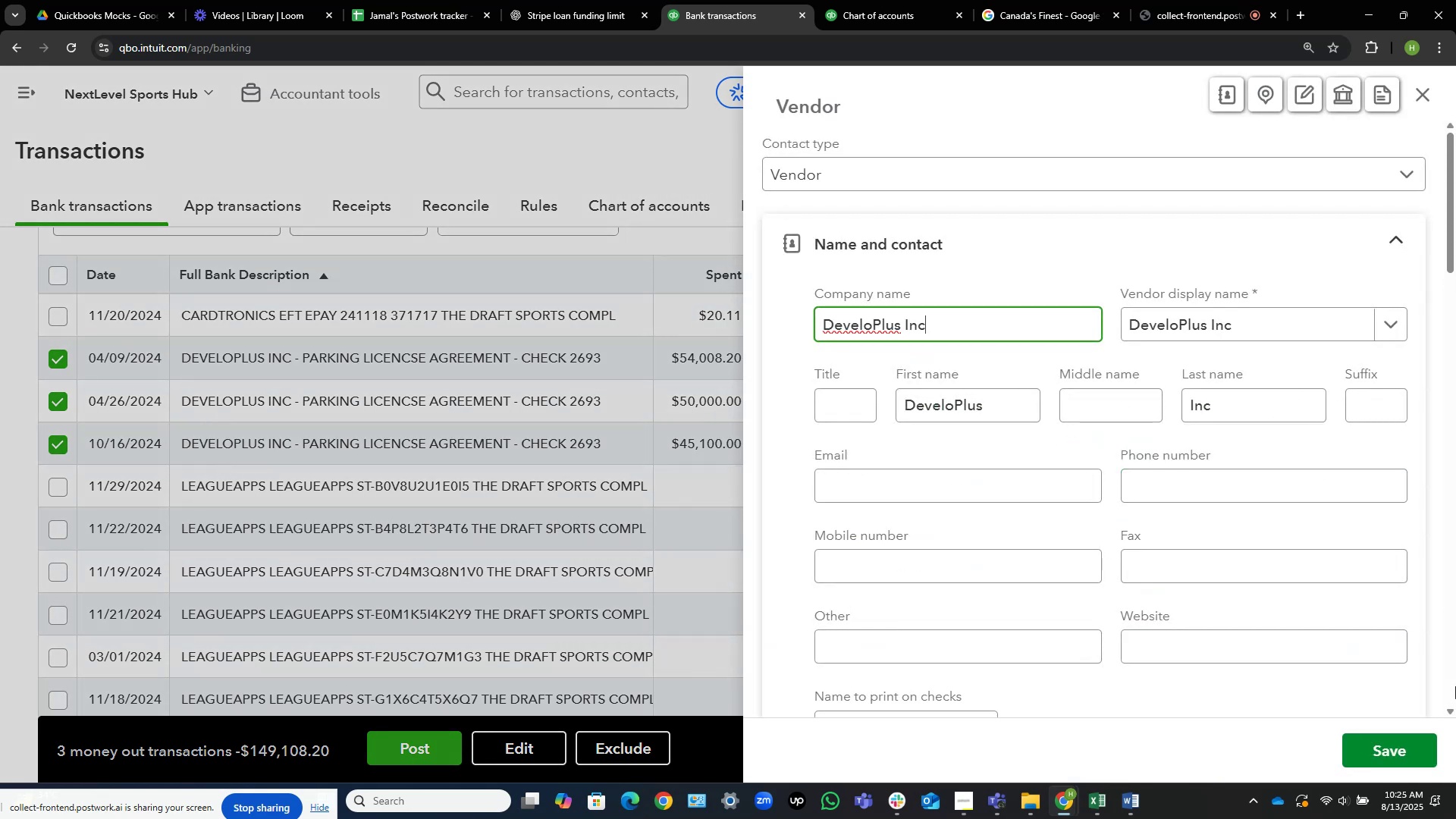 
left_click([1388, 740])
 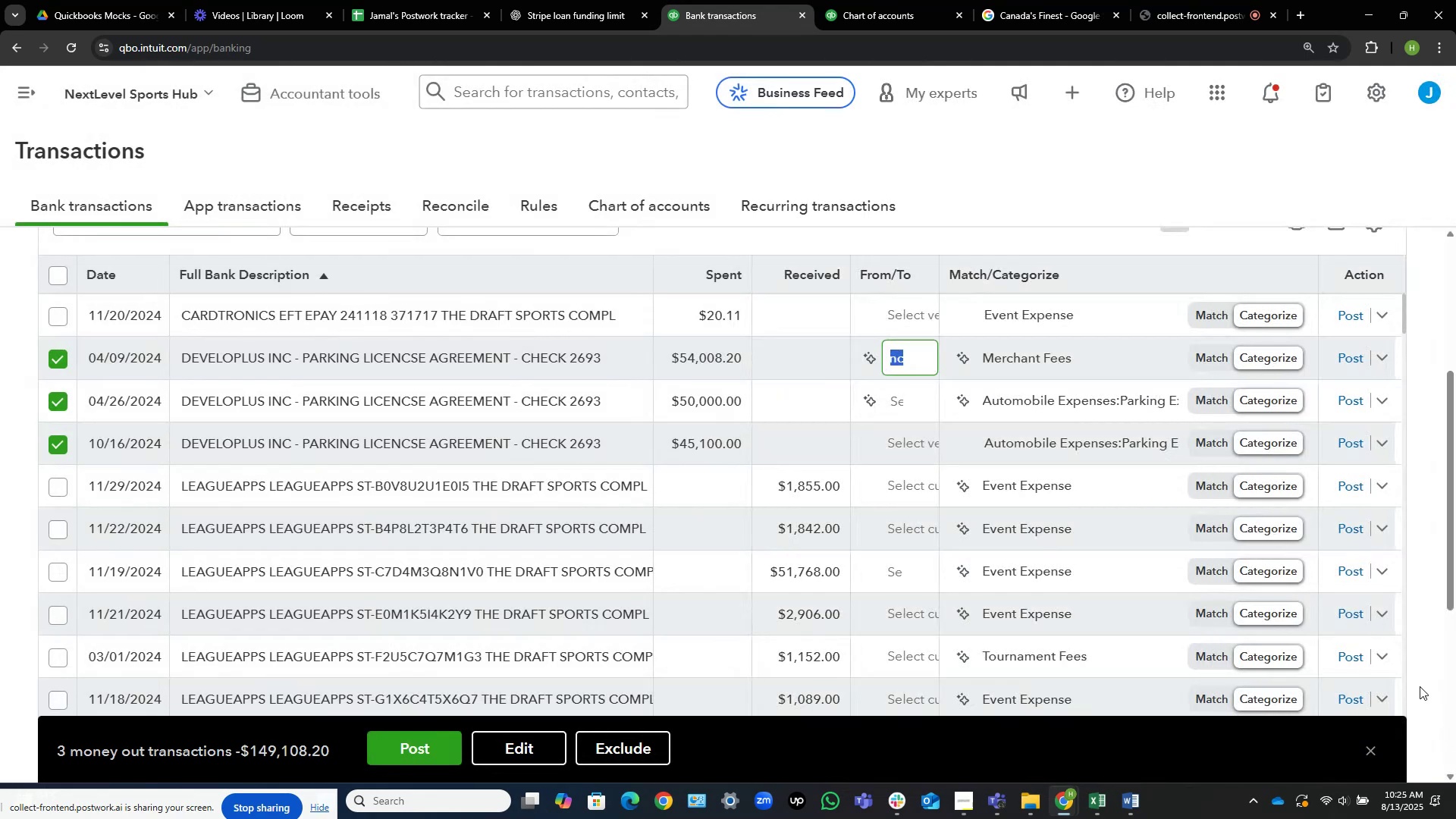 
wait(9.2)
 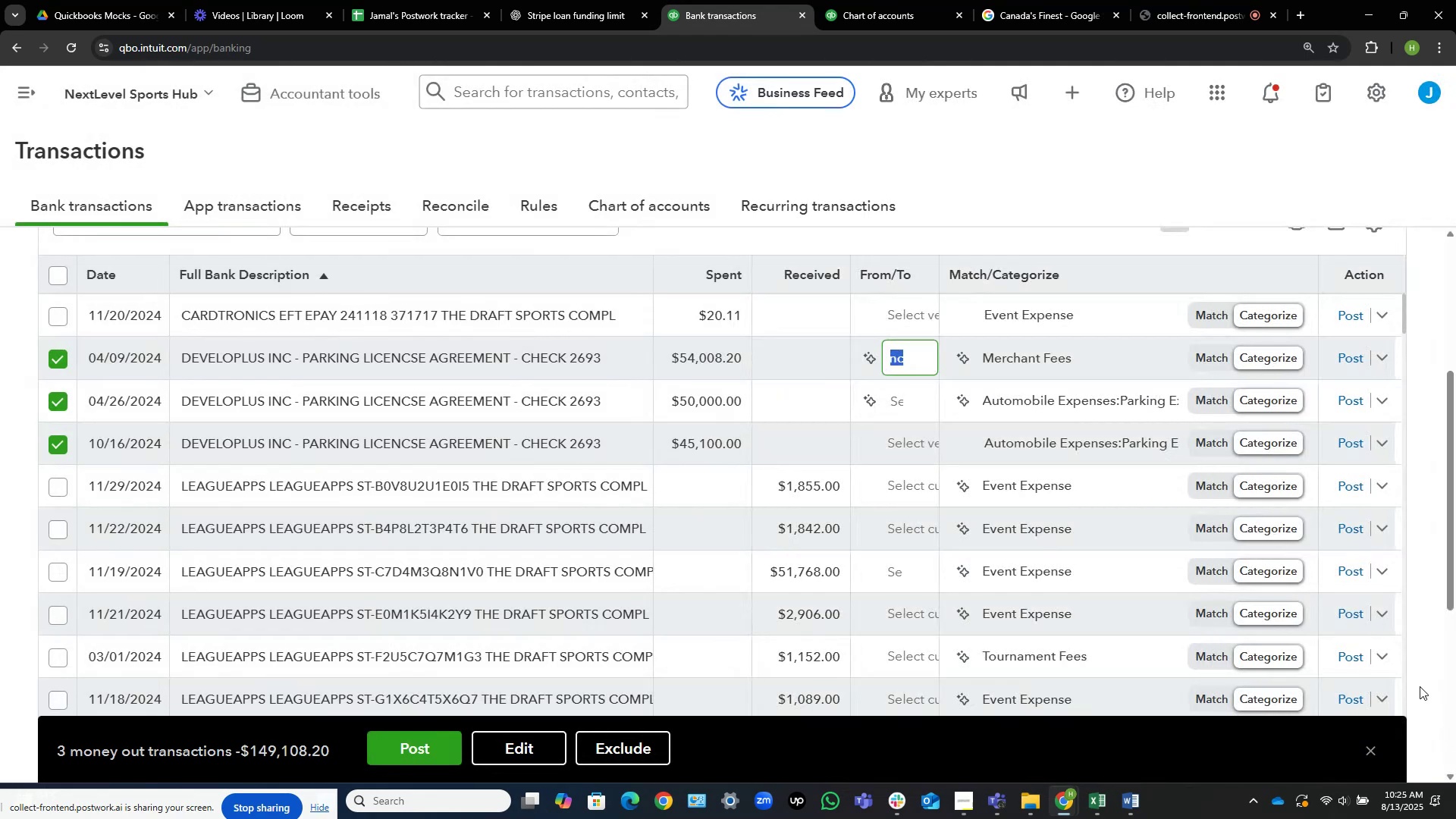 
left_click([534, 747])
 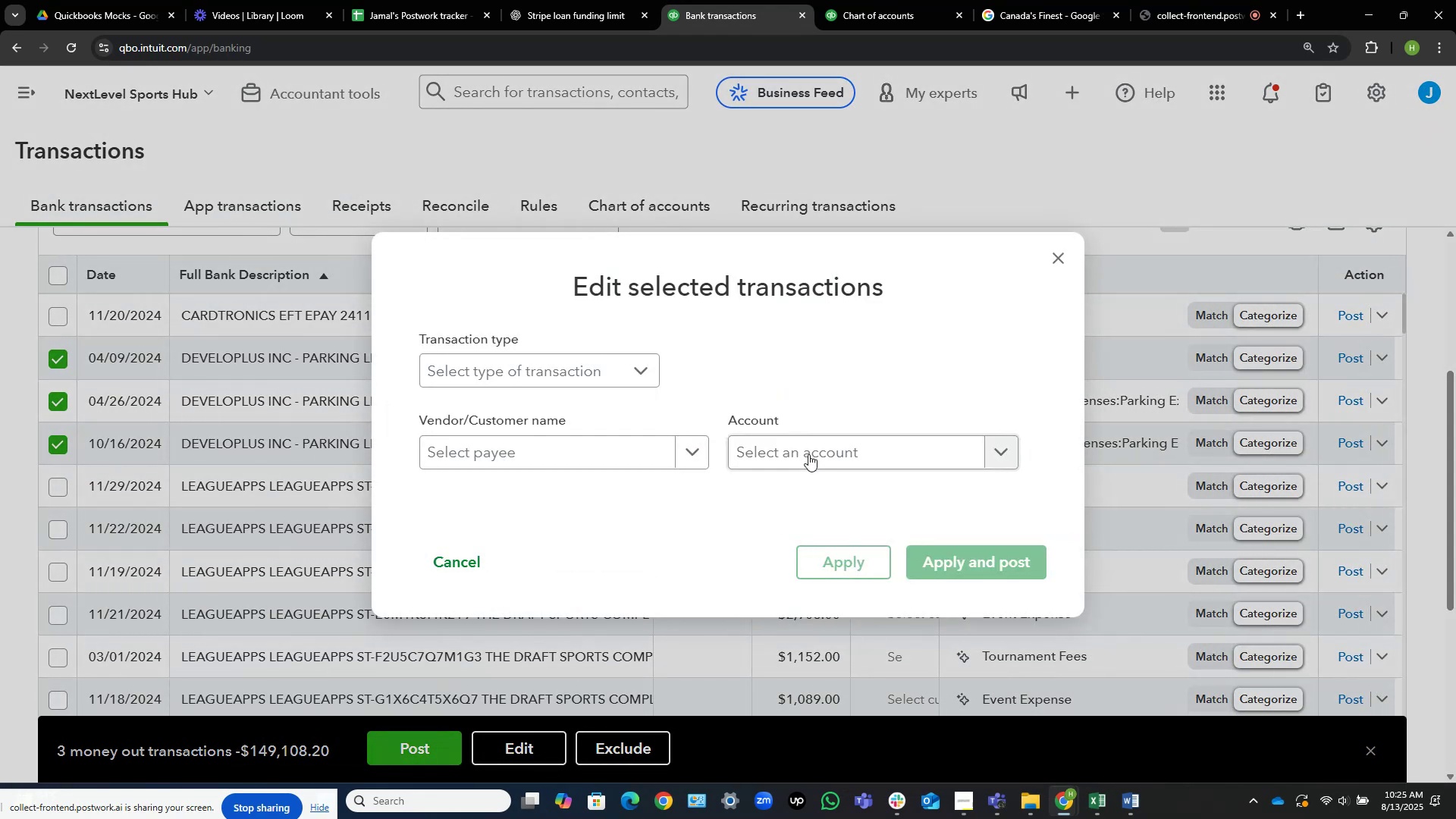 
left_click([615, 447])
 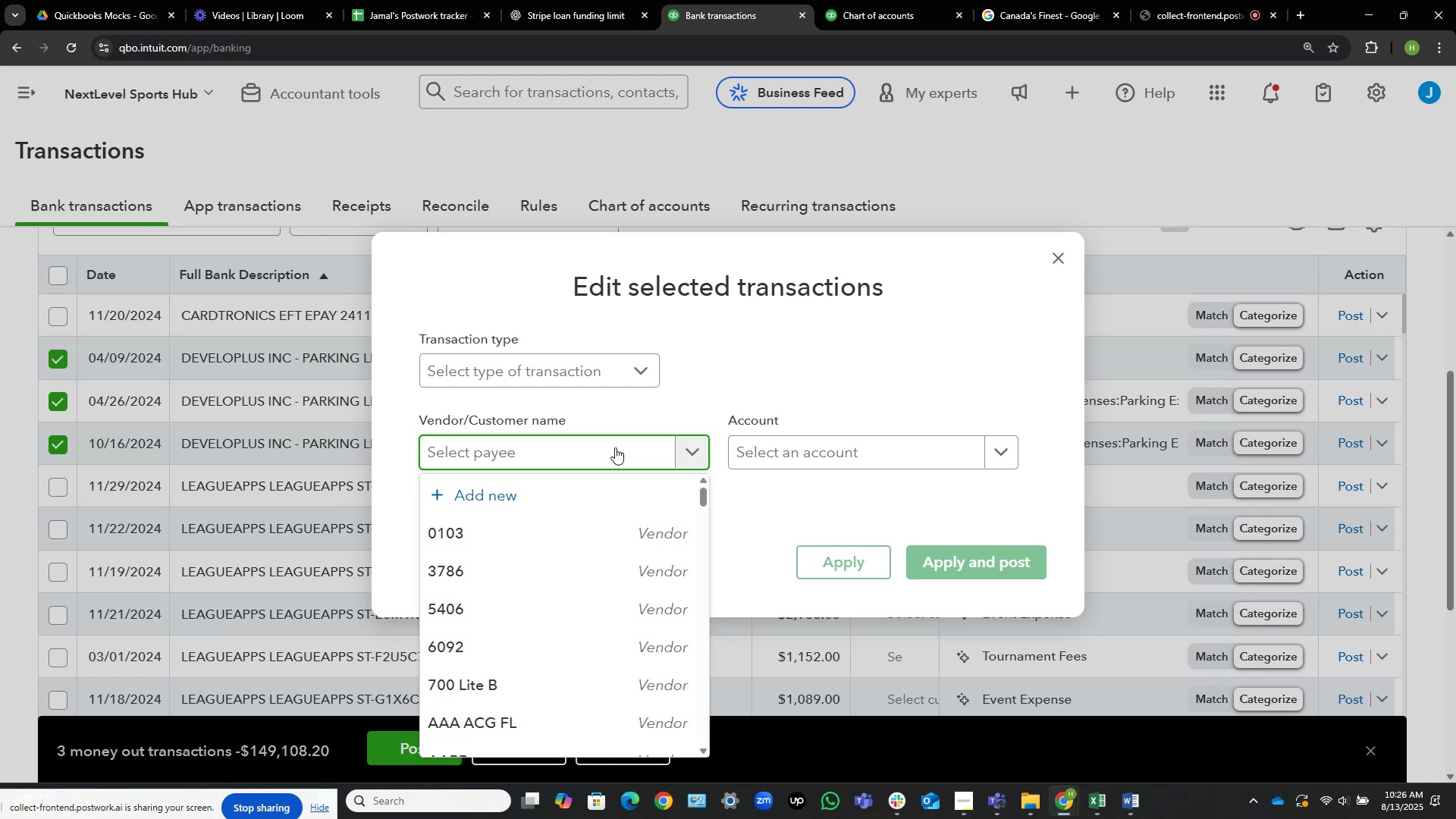 
type(deve)
 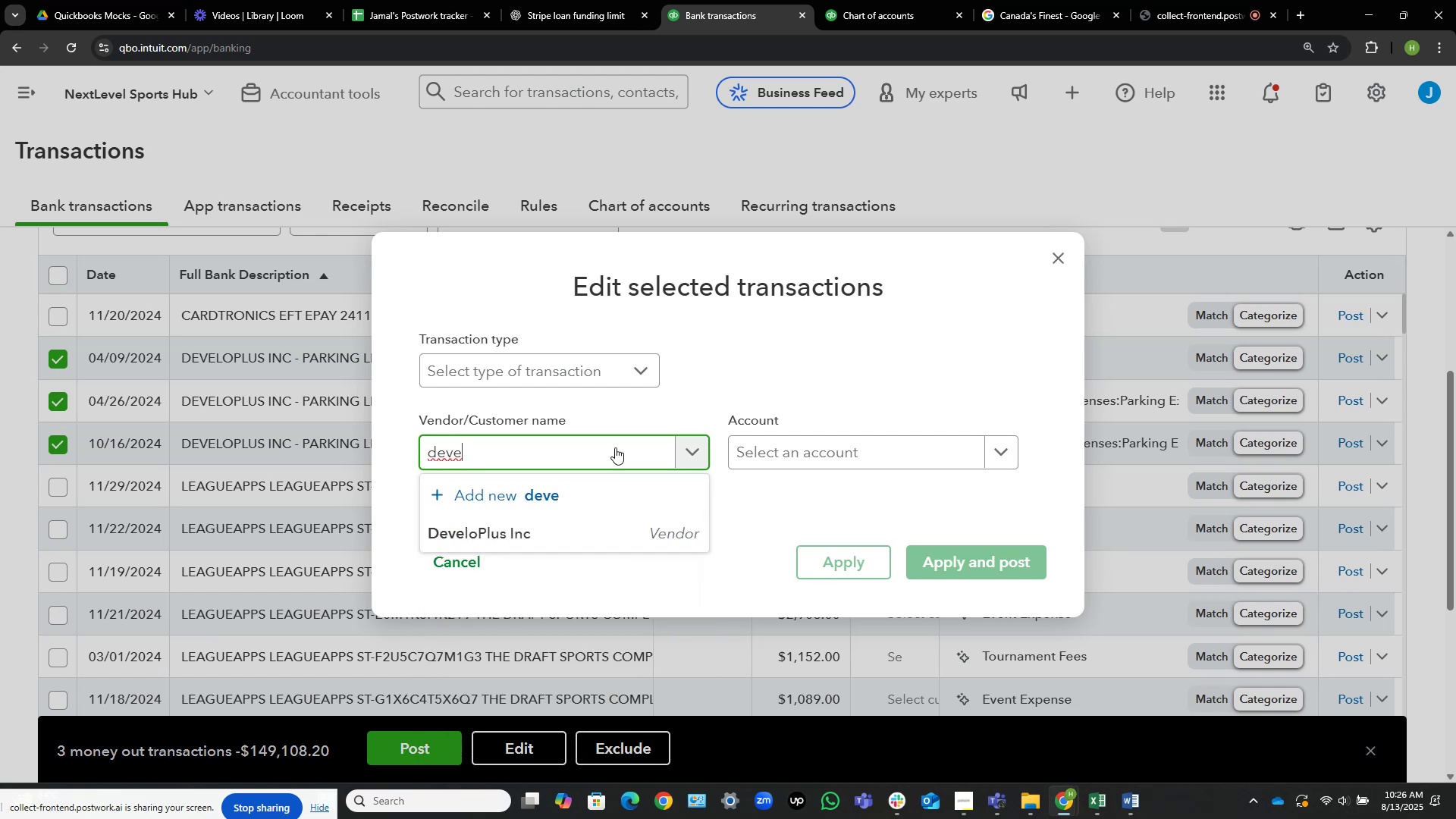 
left_click([576, 534])
 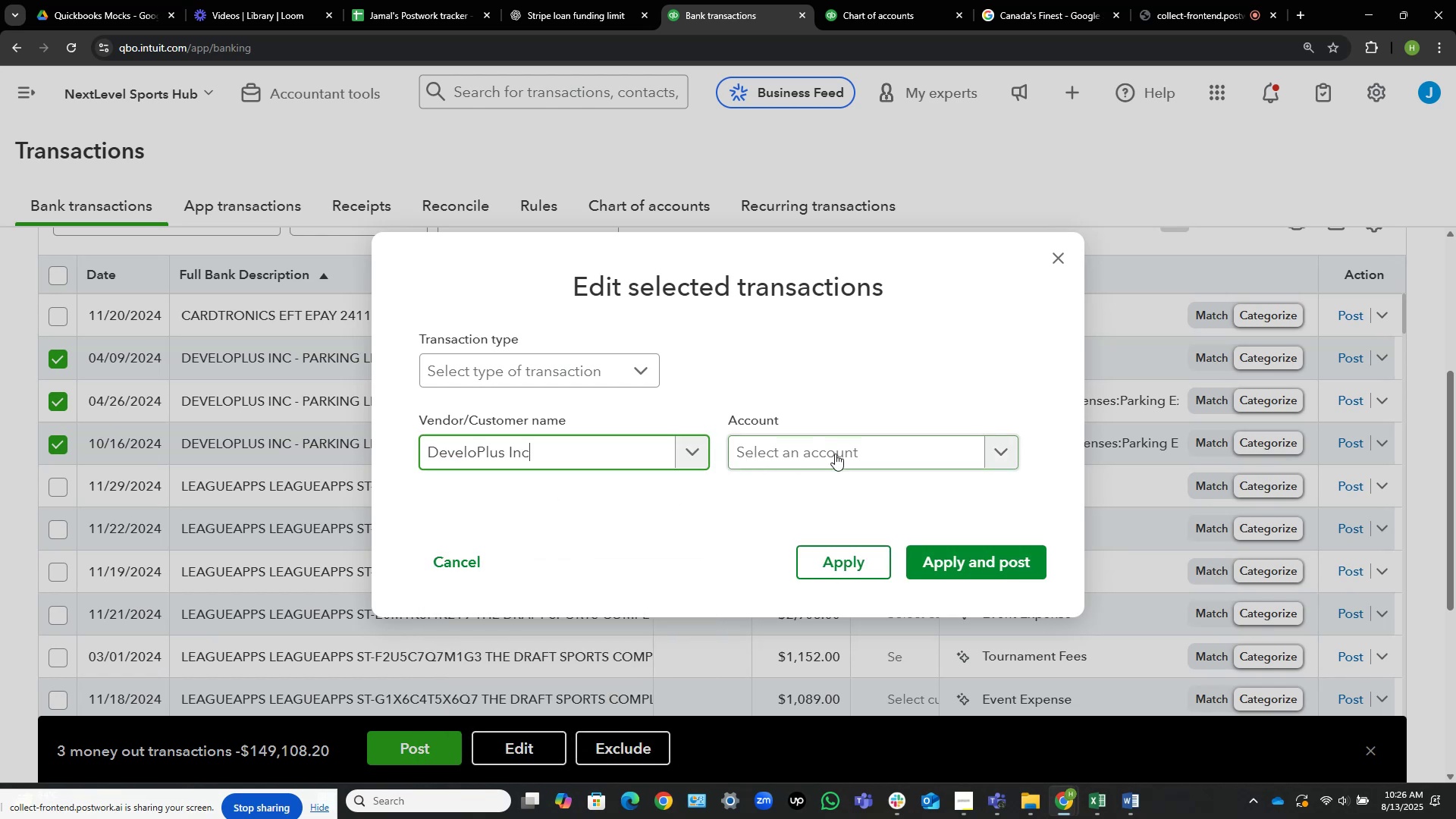 
left_click([874, 453])
 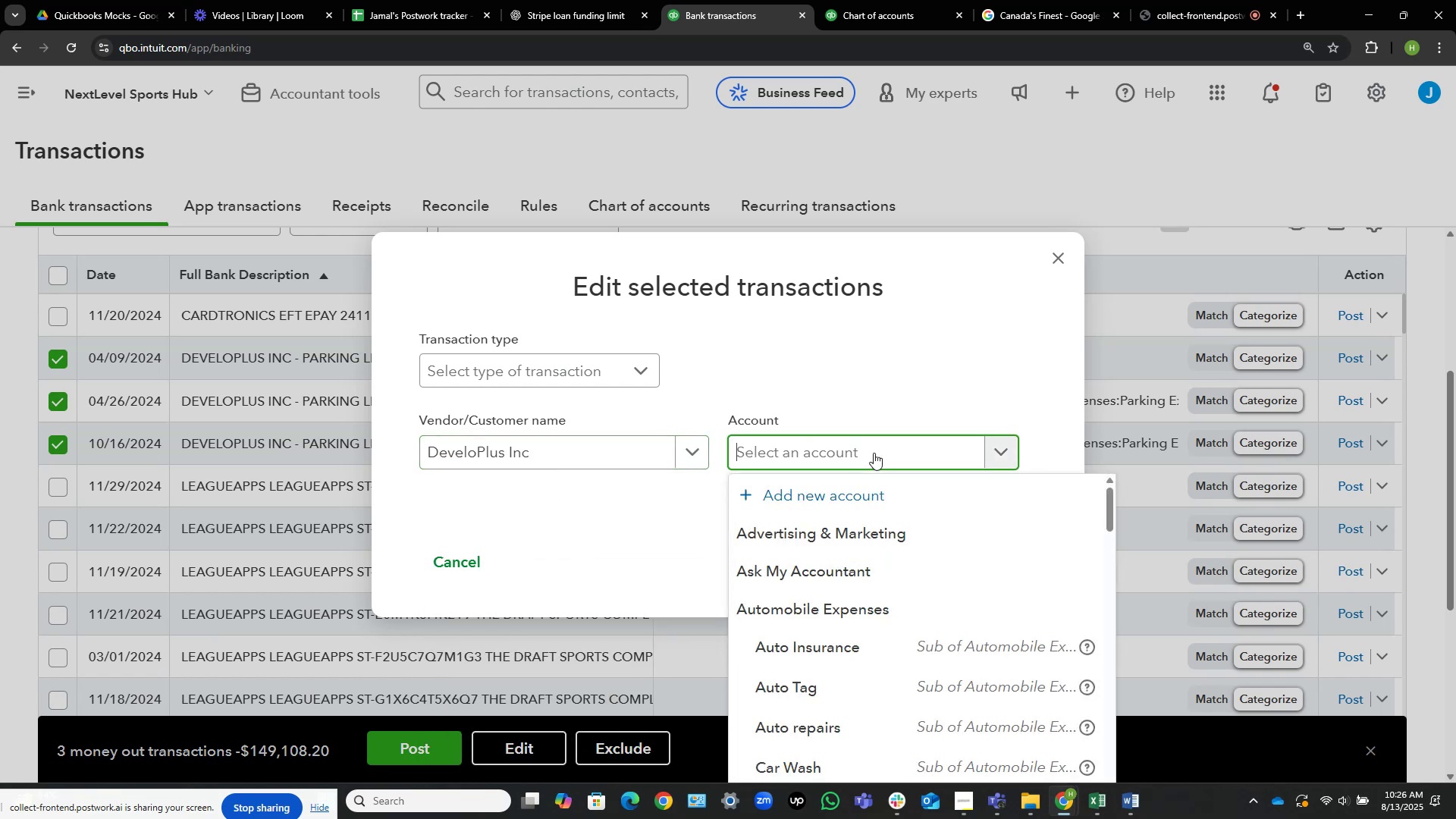 
type(rent)
 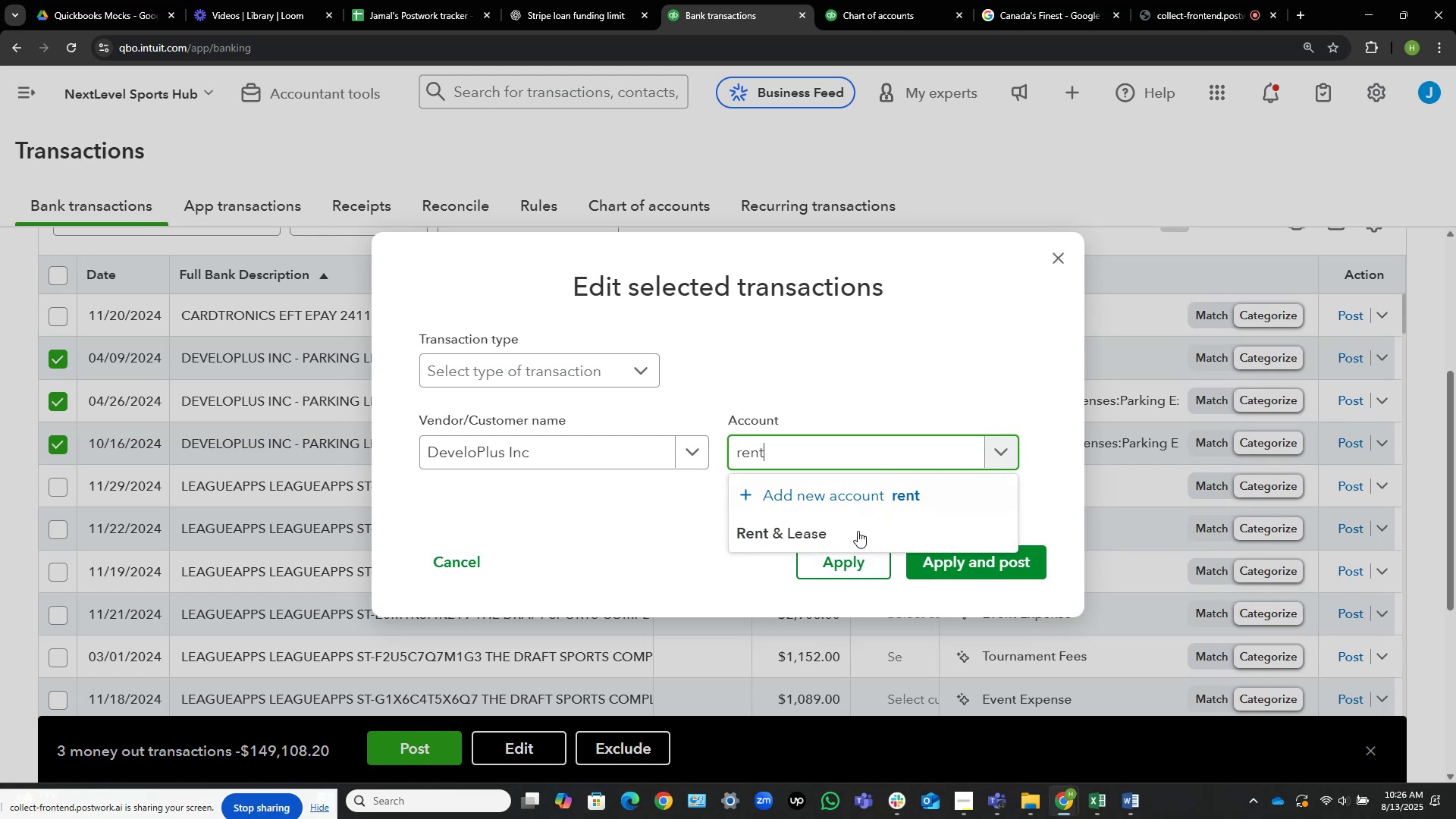 
left_click([856, 539])
 